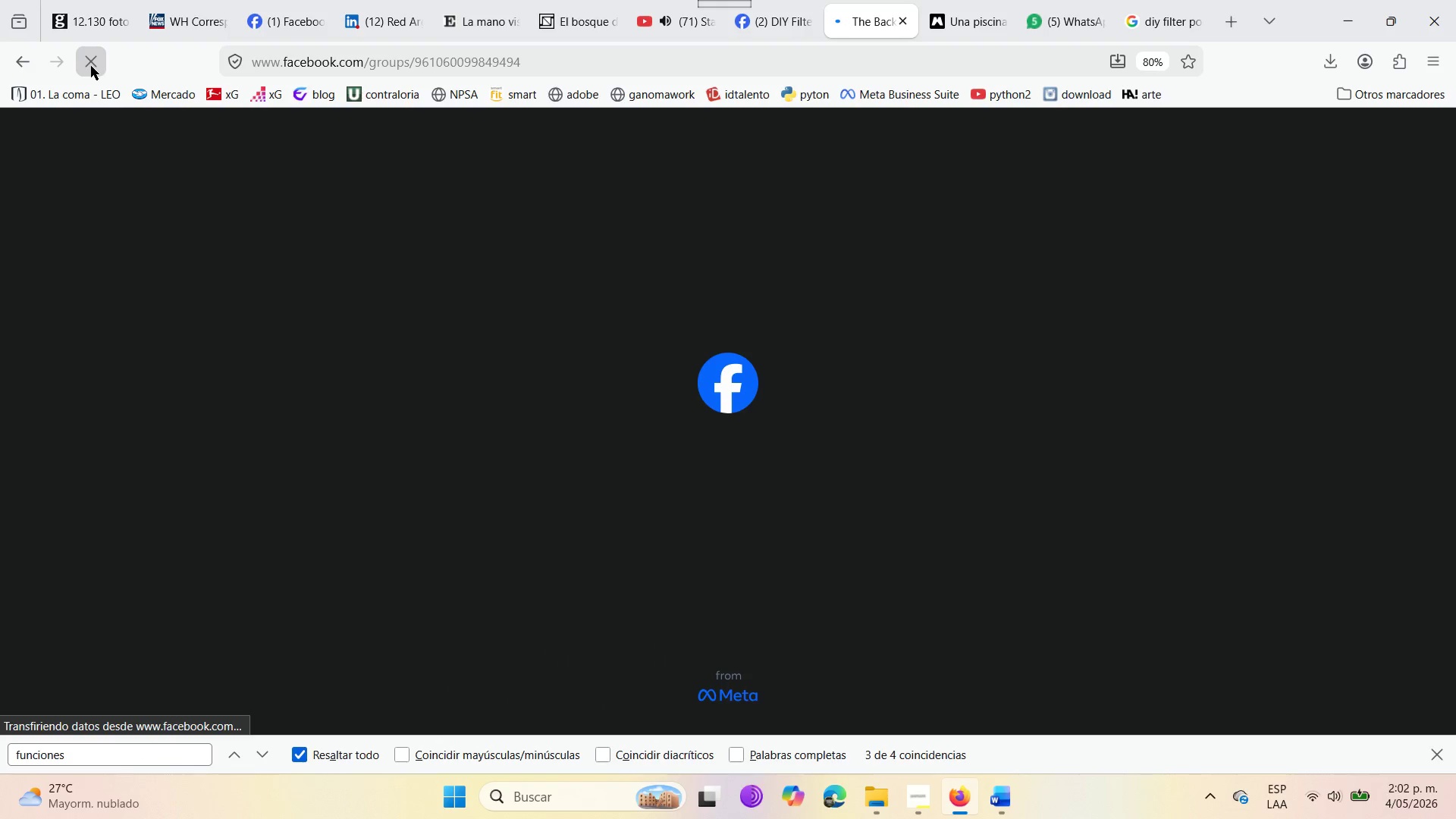 
scroll: coordinate [520, 407], scroll_direction: down, amount: 9.0
 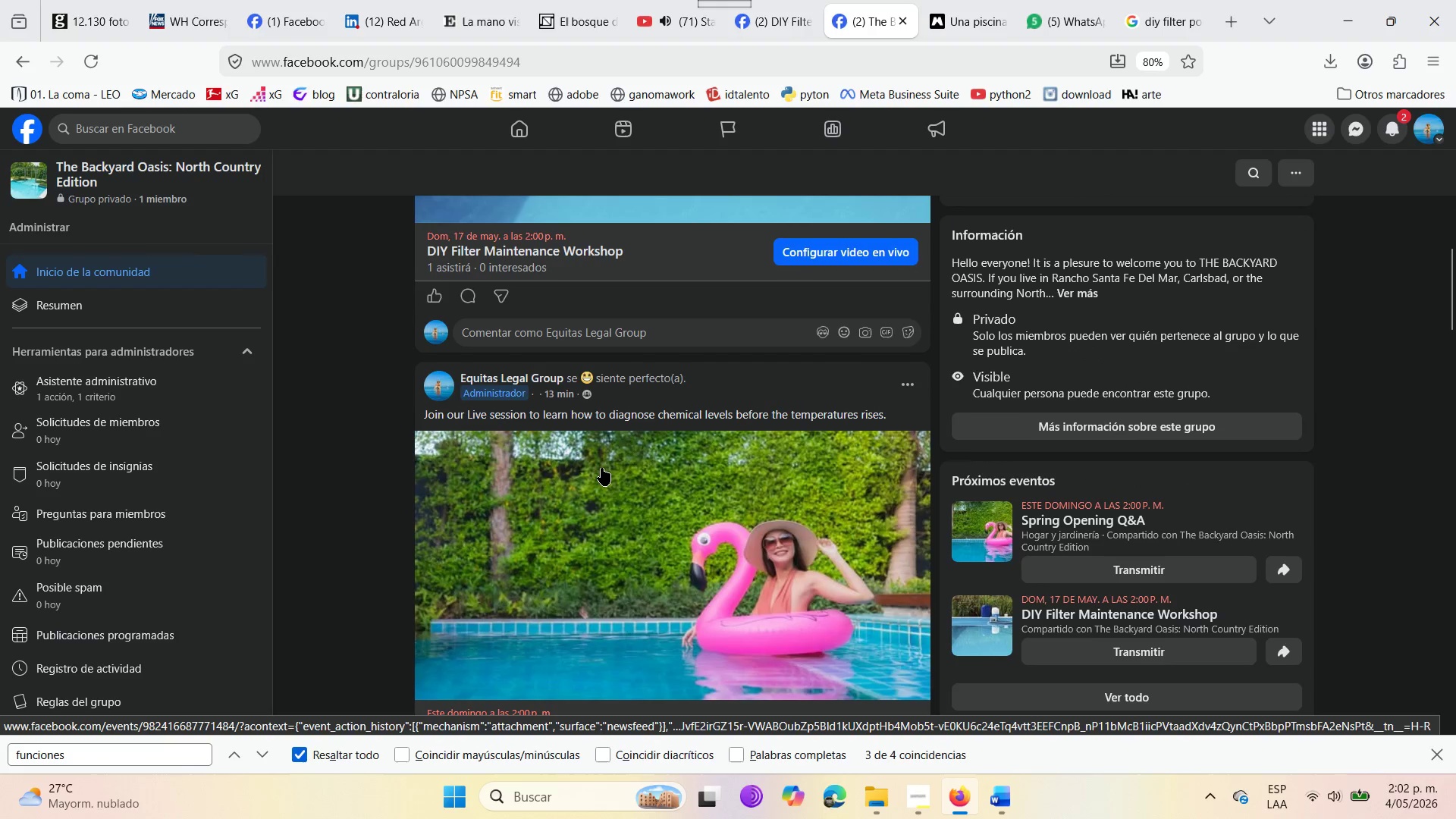 
scroll: coordinate [601, 469], scroll_direction: up, amount: 4.0
 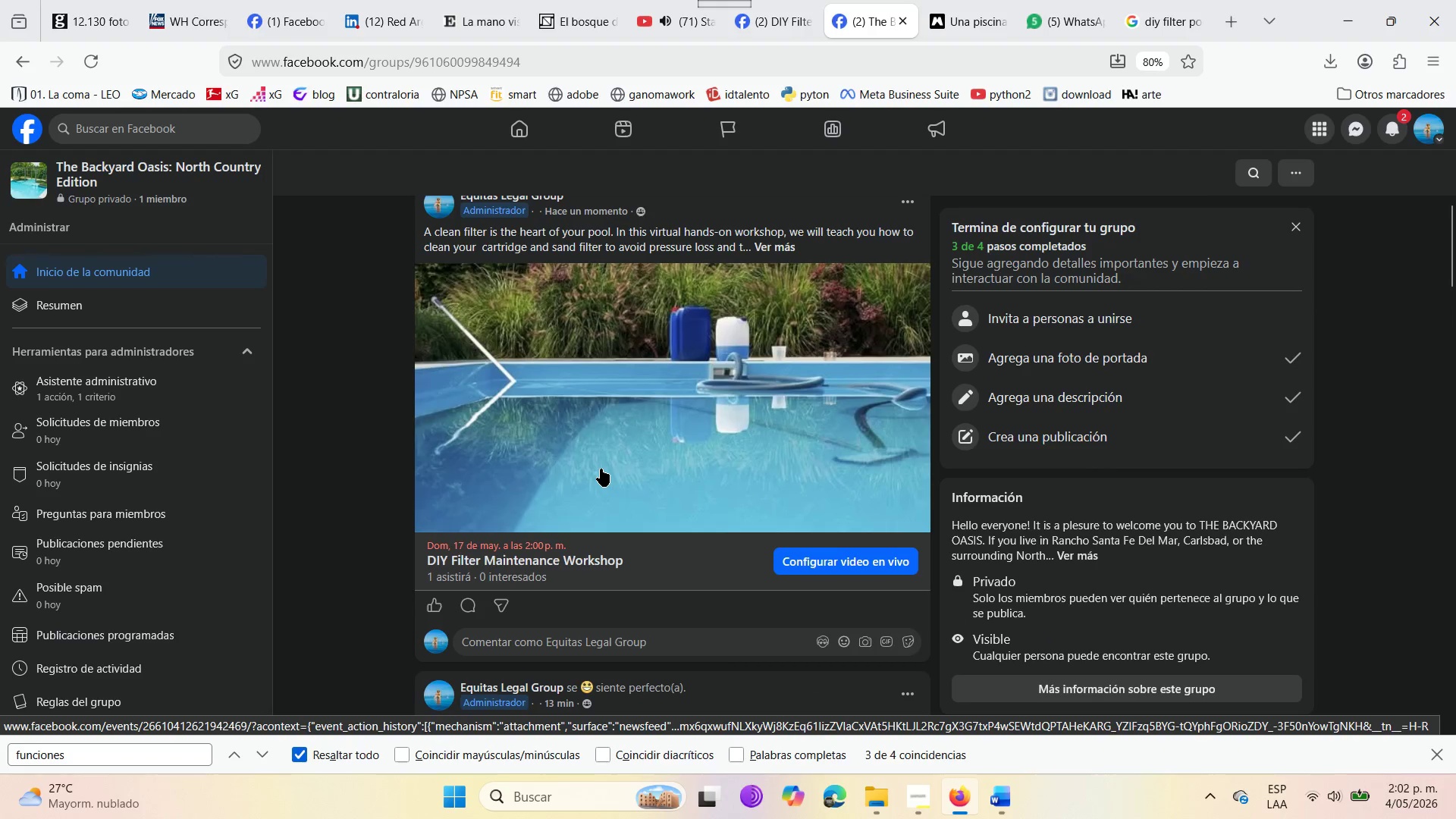 
scroll: coordinate [601, 469], scroll_direction: down, amount: 3.0
 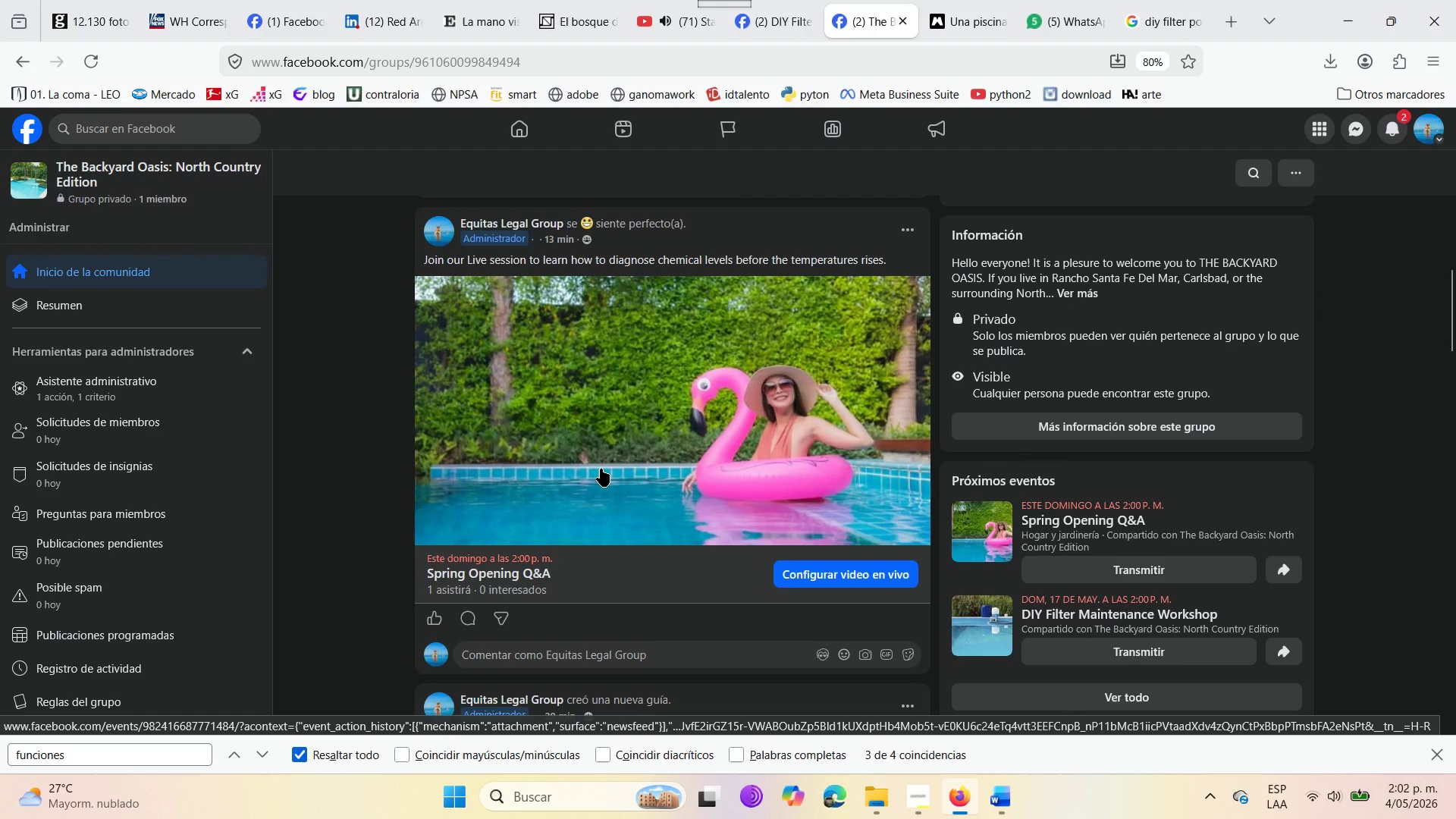 
scroll: coordinate [598, 449], scroll_direction: up, amount: 14.0
 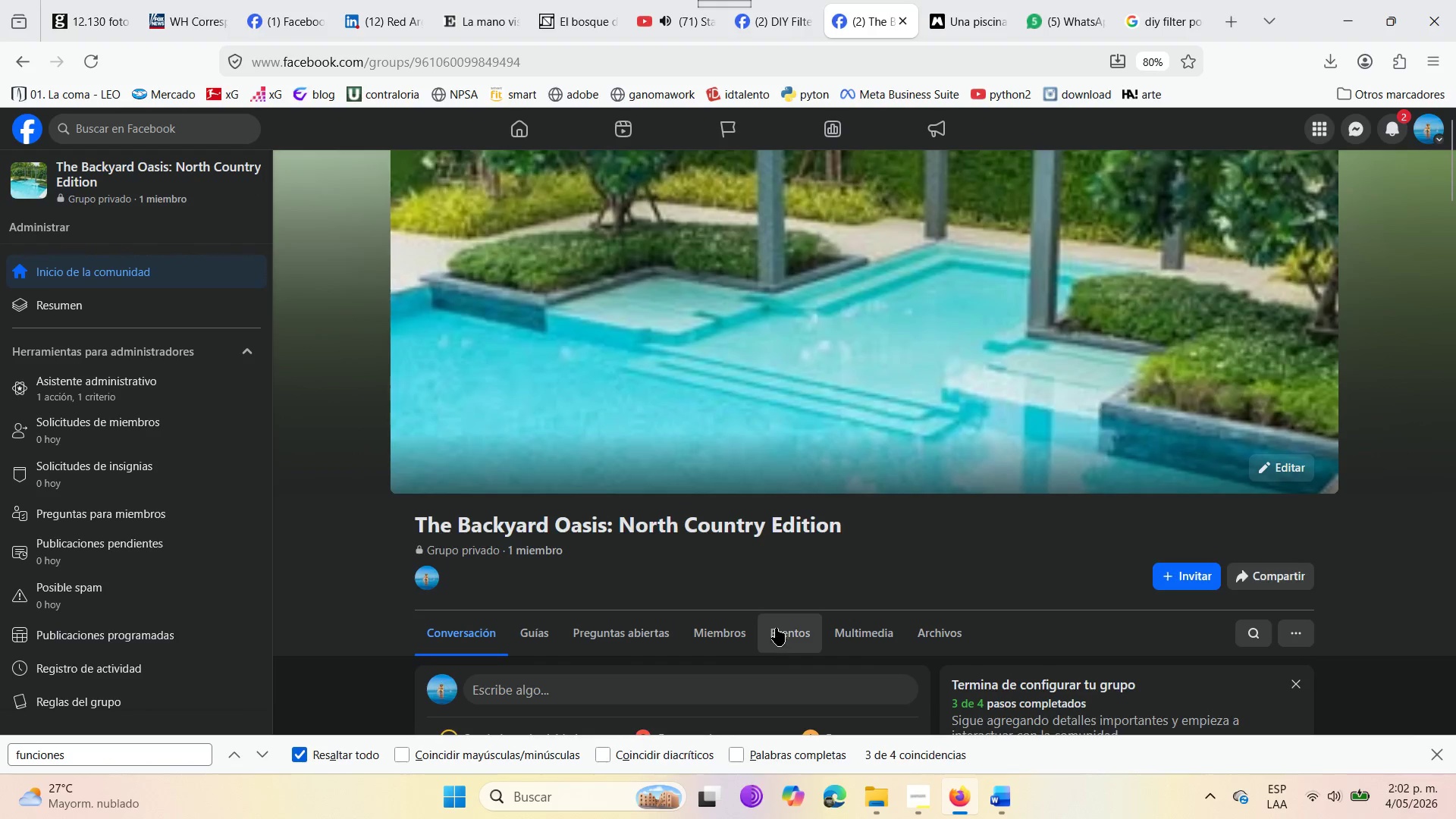 
left_click([777, 629])
 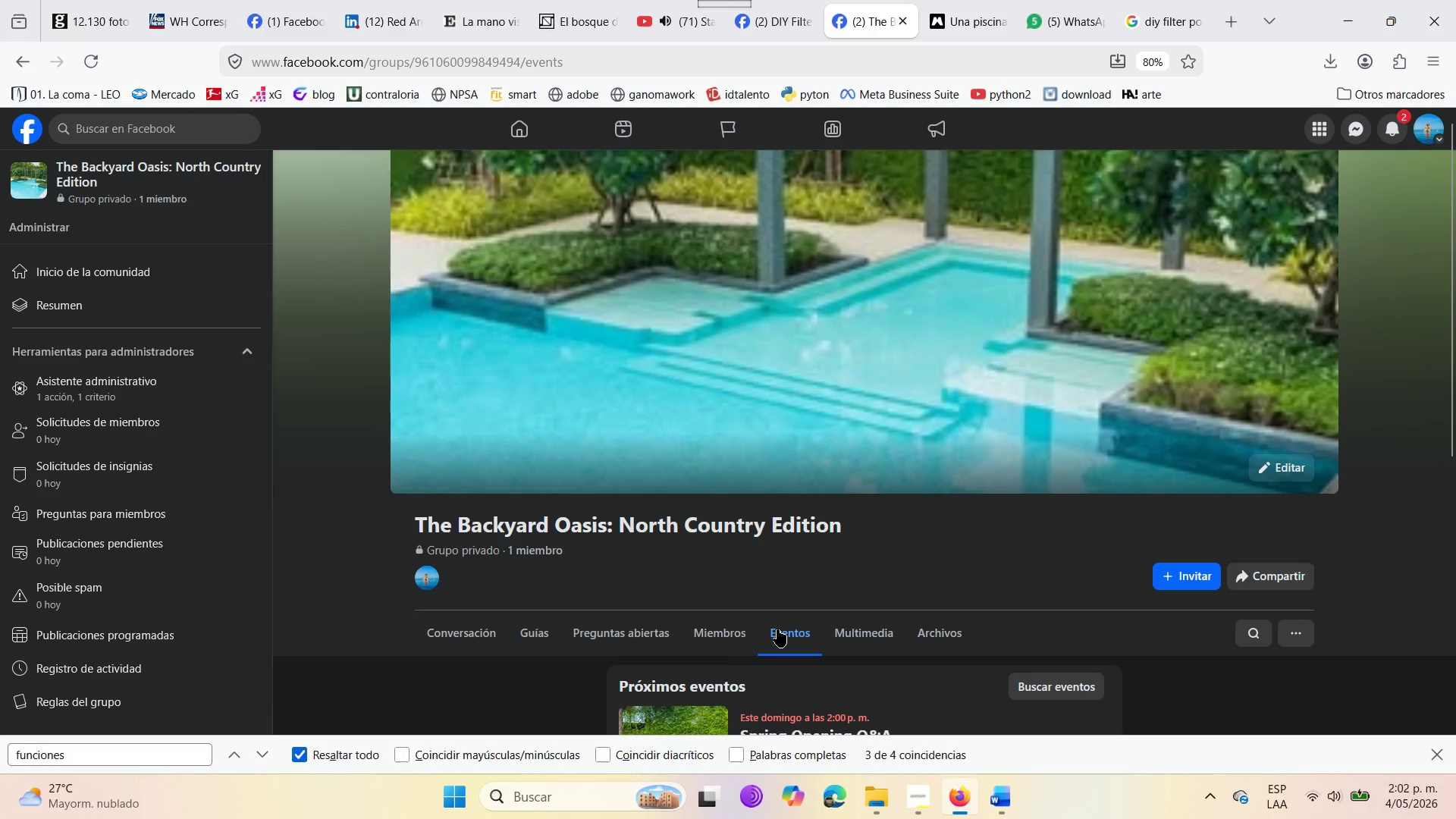 
scroll: coordinate [733, 584], scroll_direction: down, amount: 3.0
 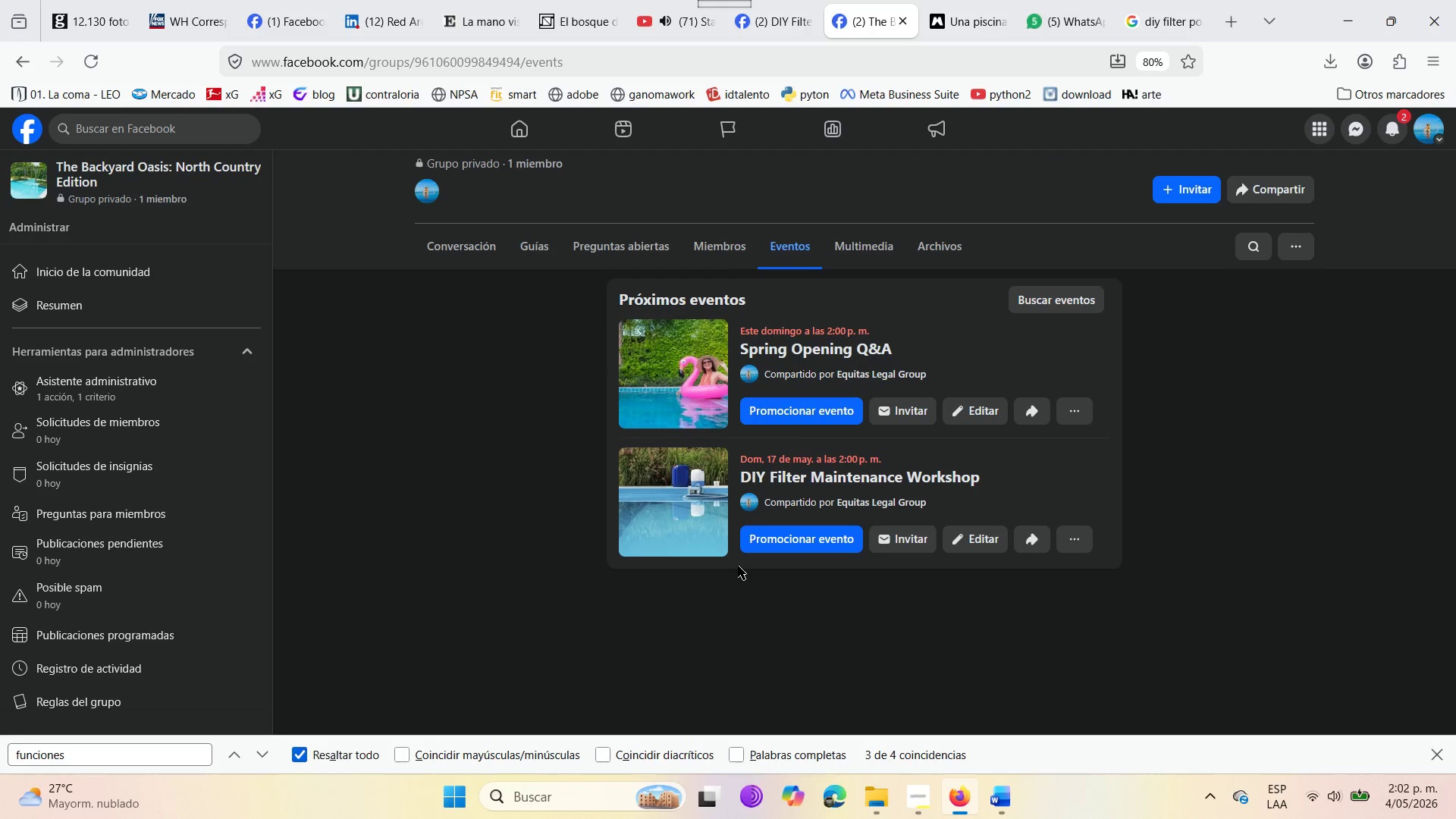 
wait(11.36)
 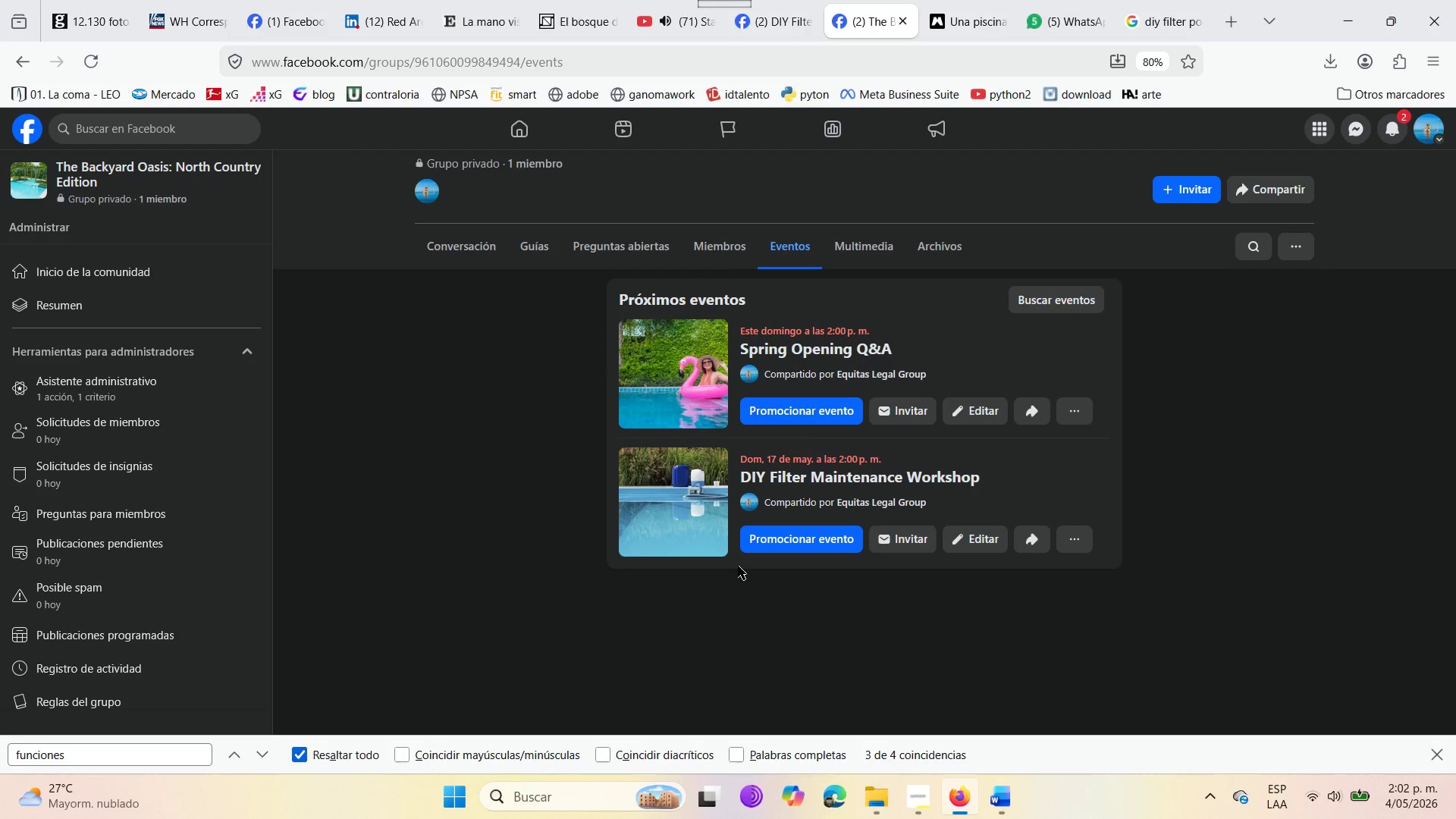 
left_click([714, 251])
 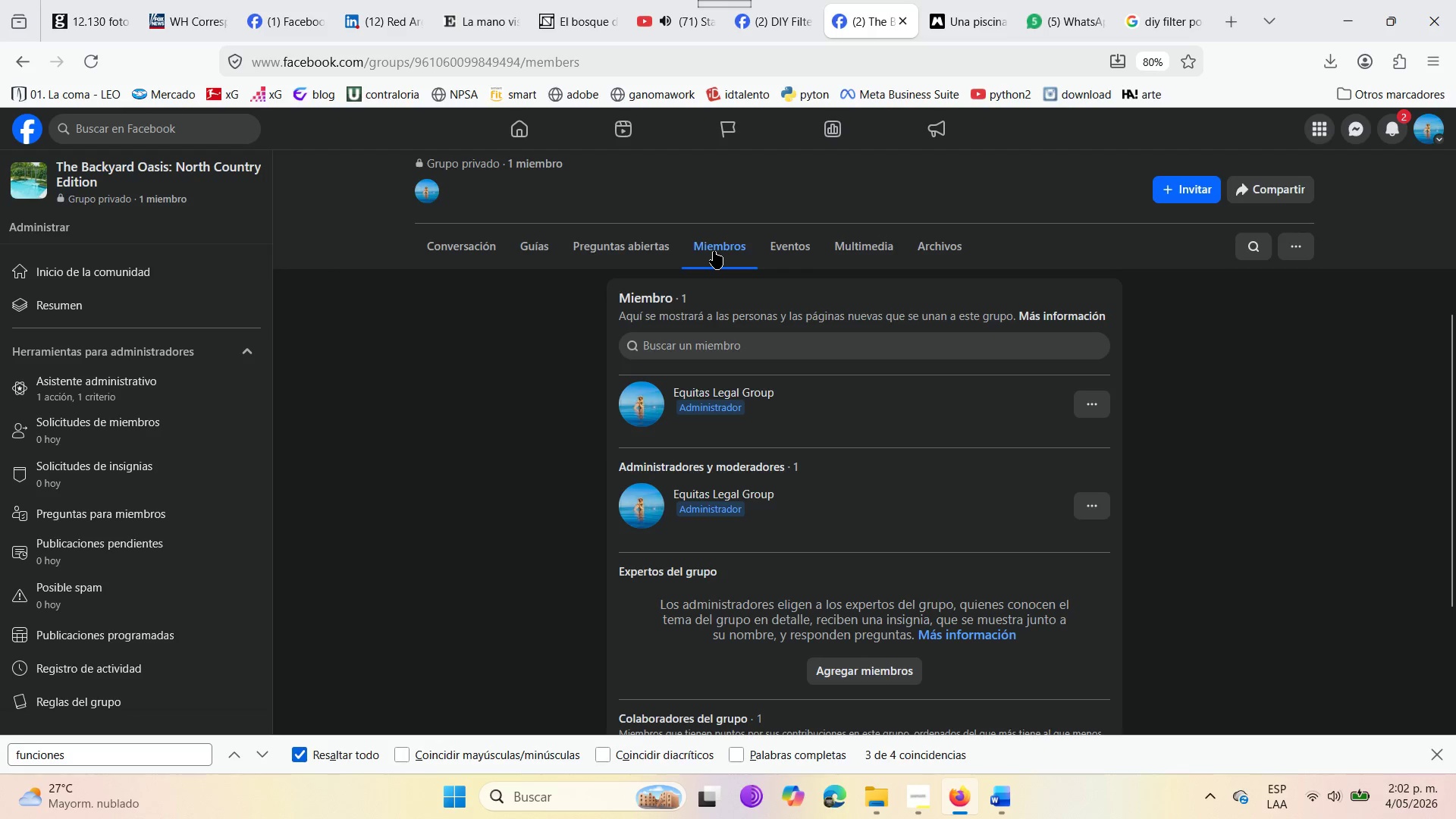 
wait(8.86)
 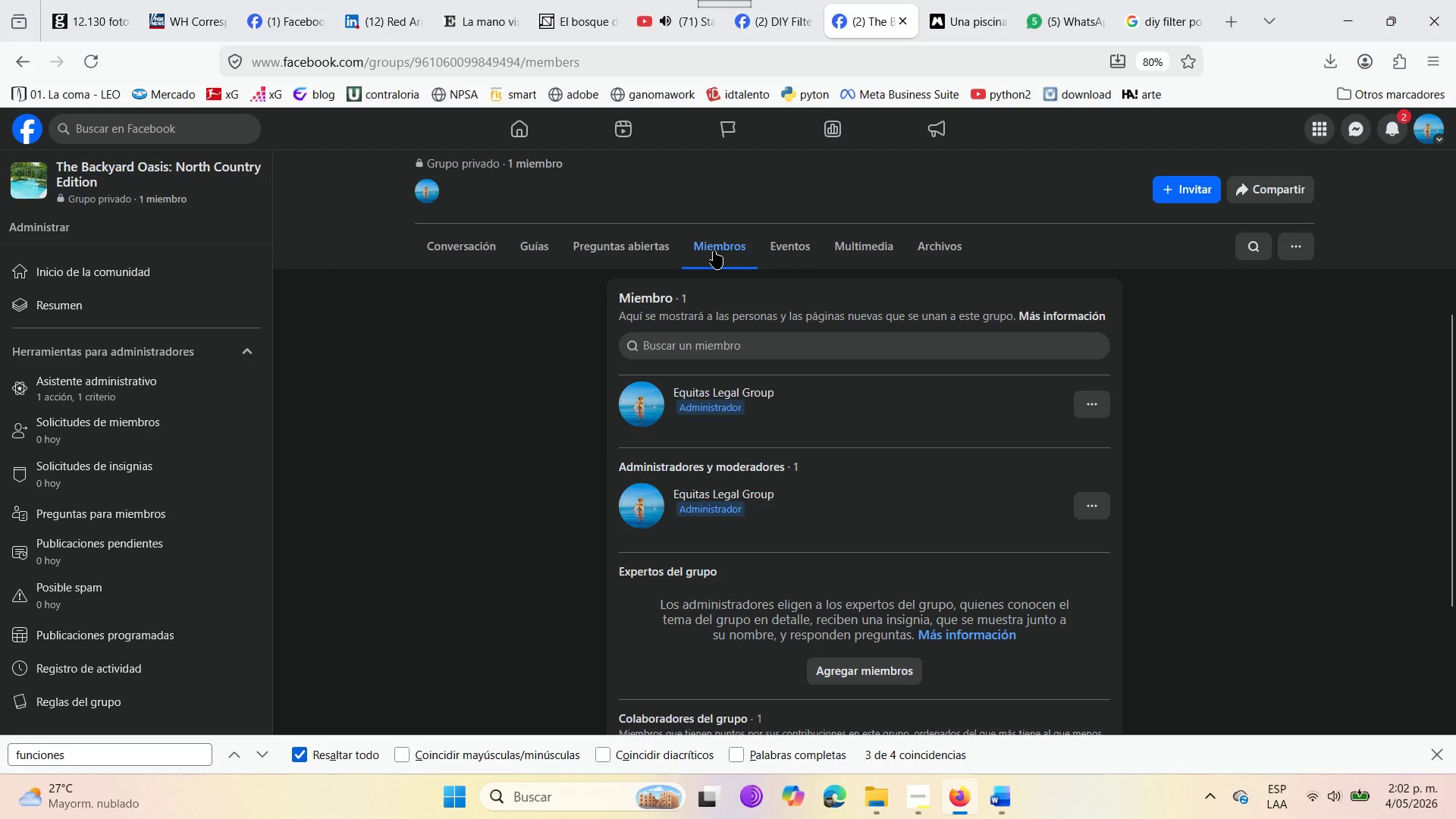 
left_click([754, 339])
 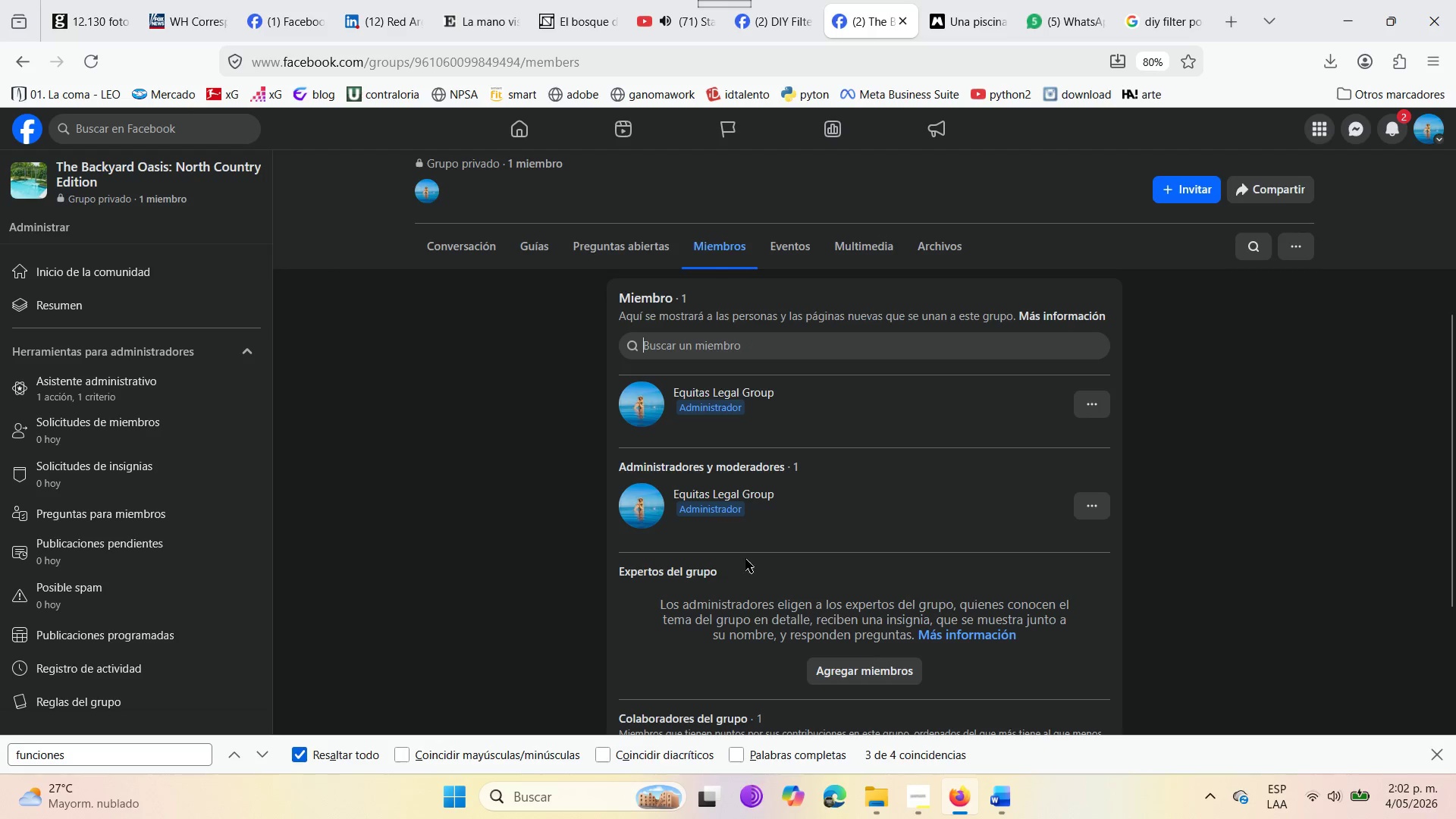 
scroll: coordinate [802, 626], scroll_direction: down, amount: 6.0
 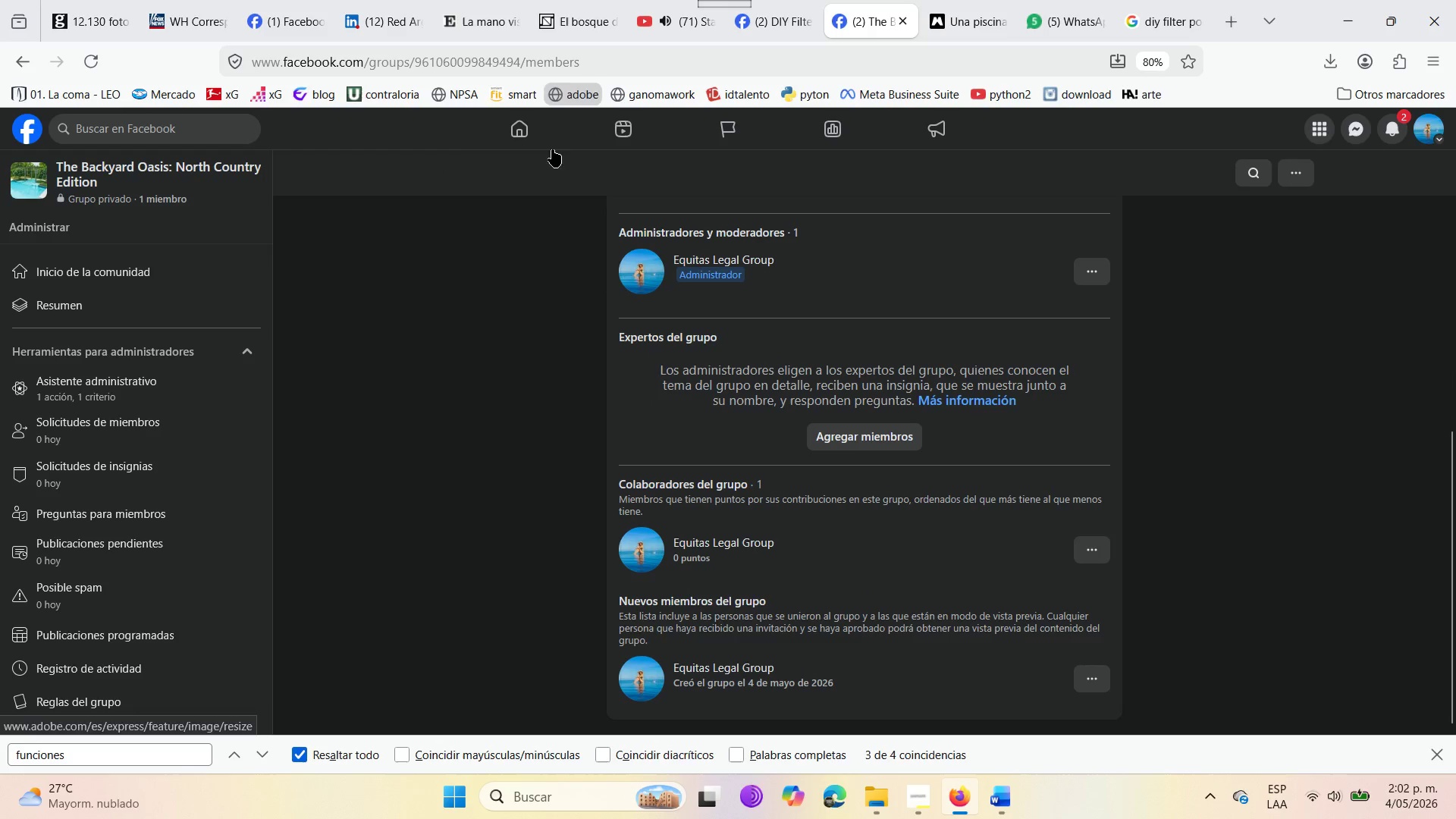 
scroll: coordinate [602, 297], scroll_direction: up, amount: 6.0
 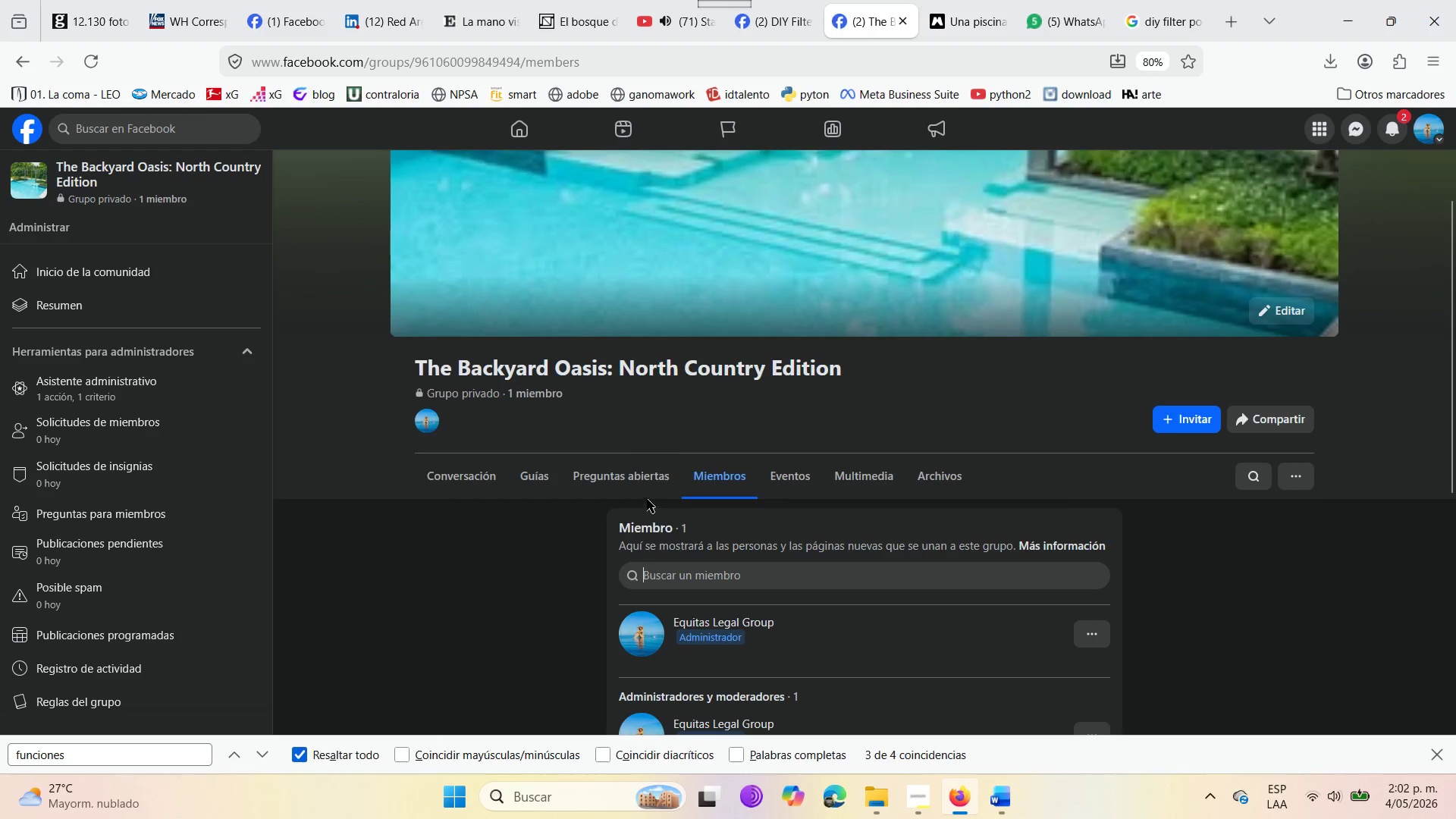 
left_click([640, 478])
 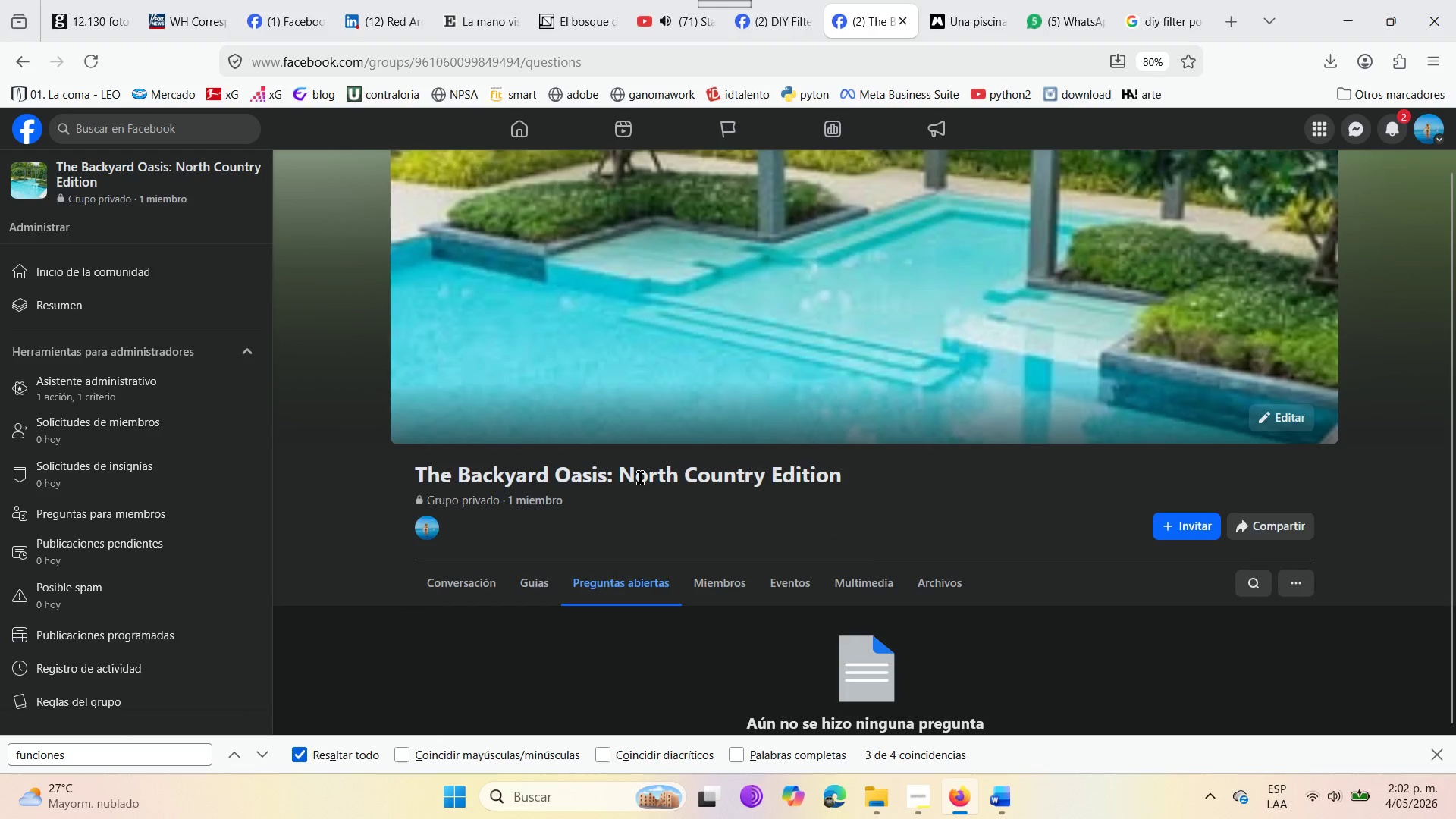 
scroll: coordinate [925, 667], scroll_direction: down, amount: 8.0
 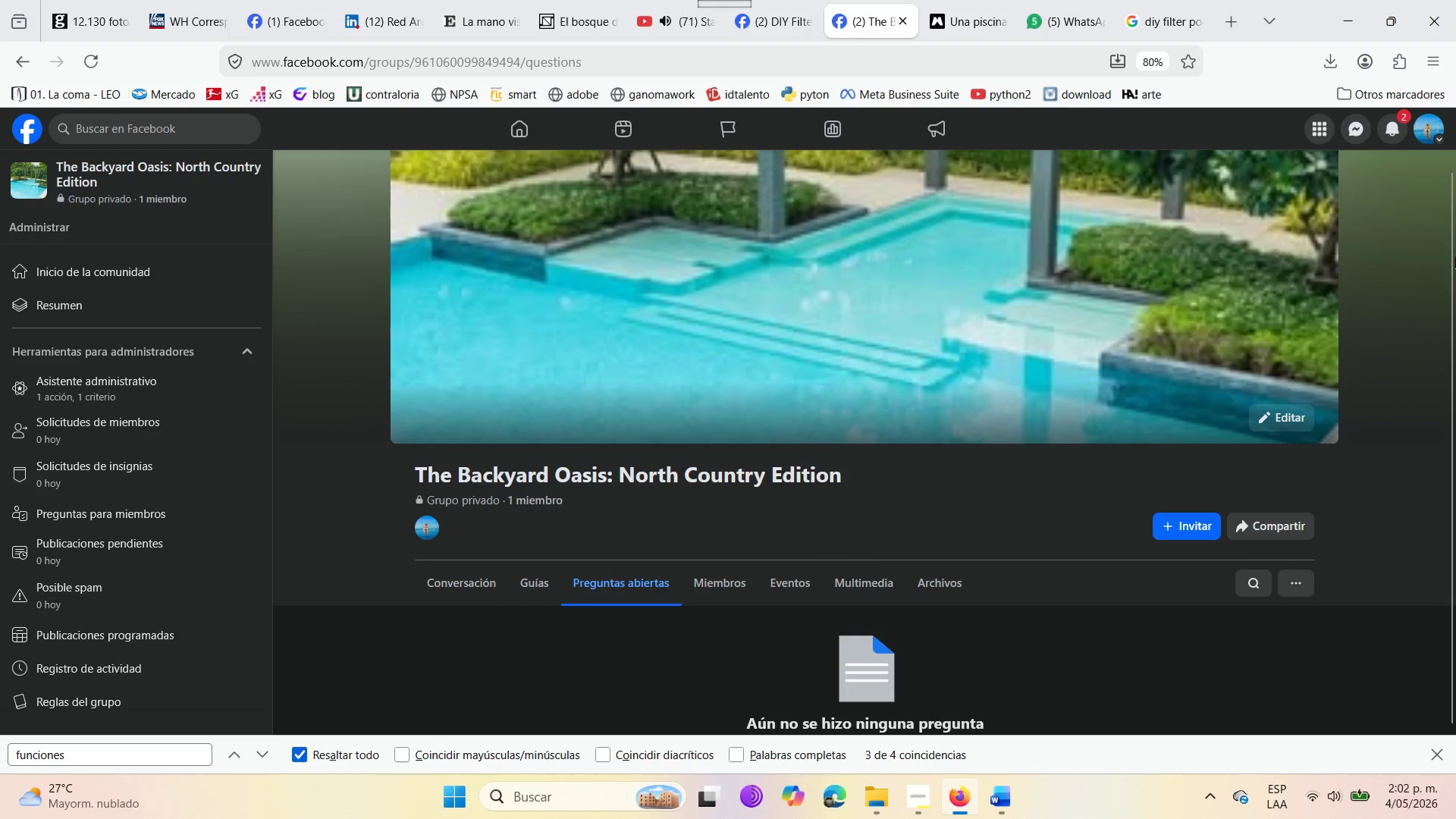 
left_click([1455, 257])
 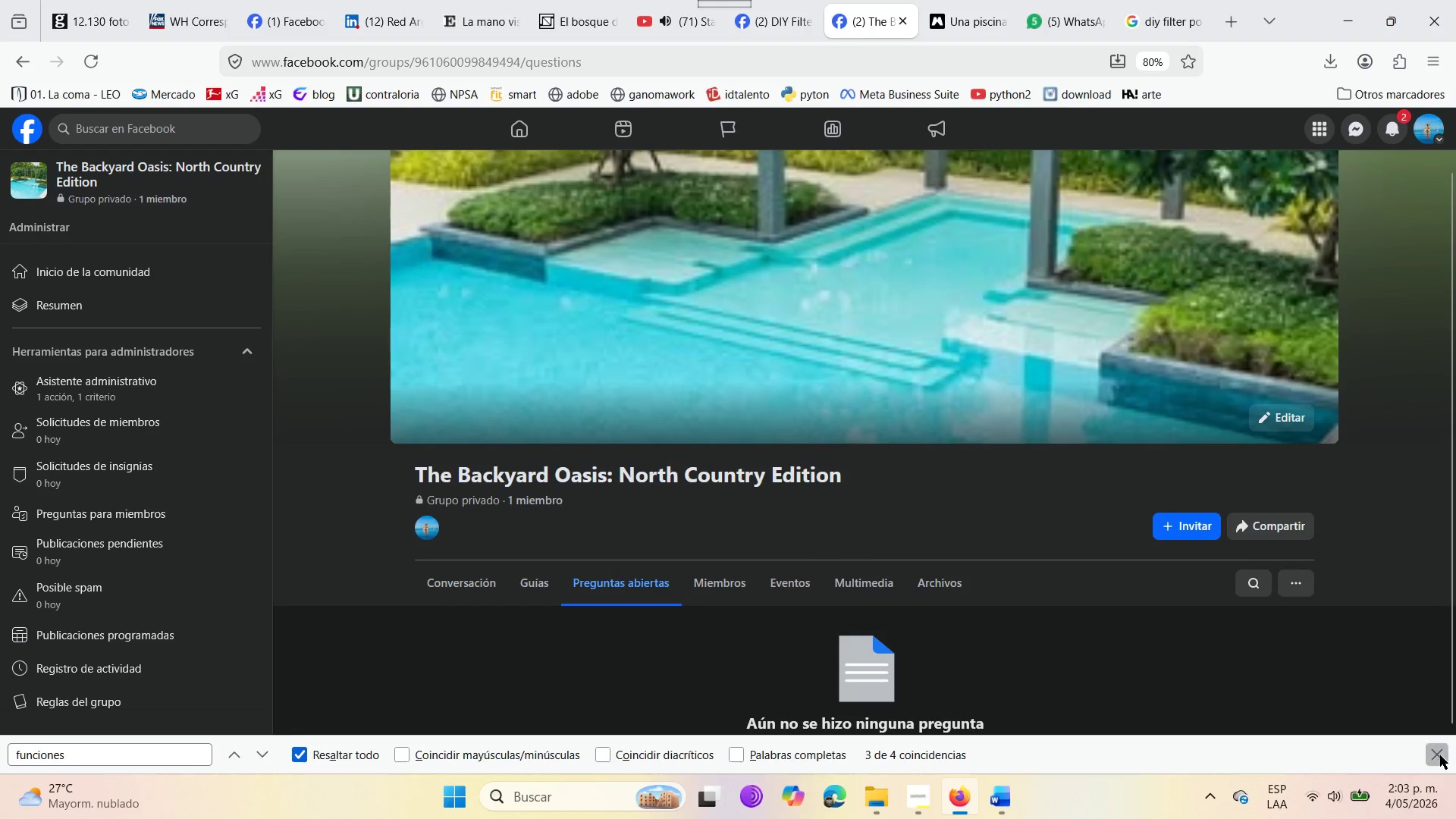 
scroll: coordinate [894, 694], scroll_direction: down, amount: 3.0
 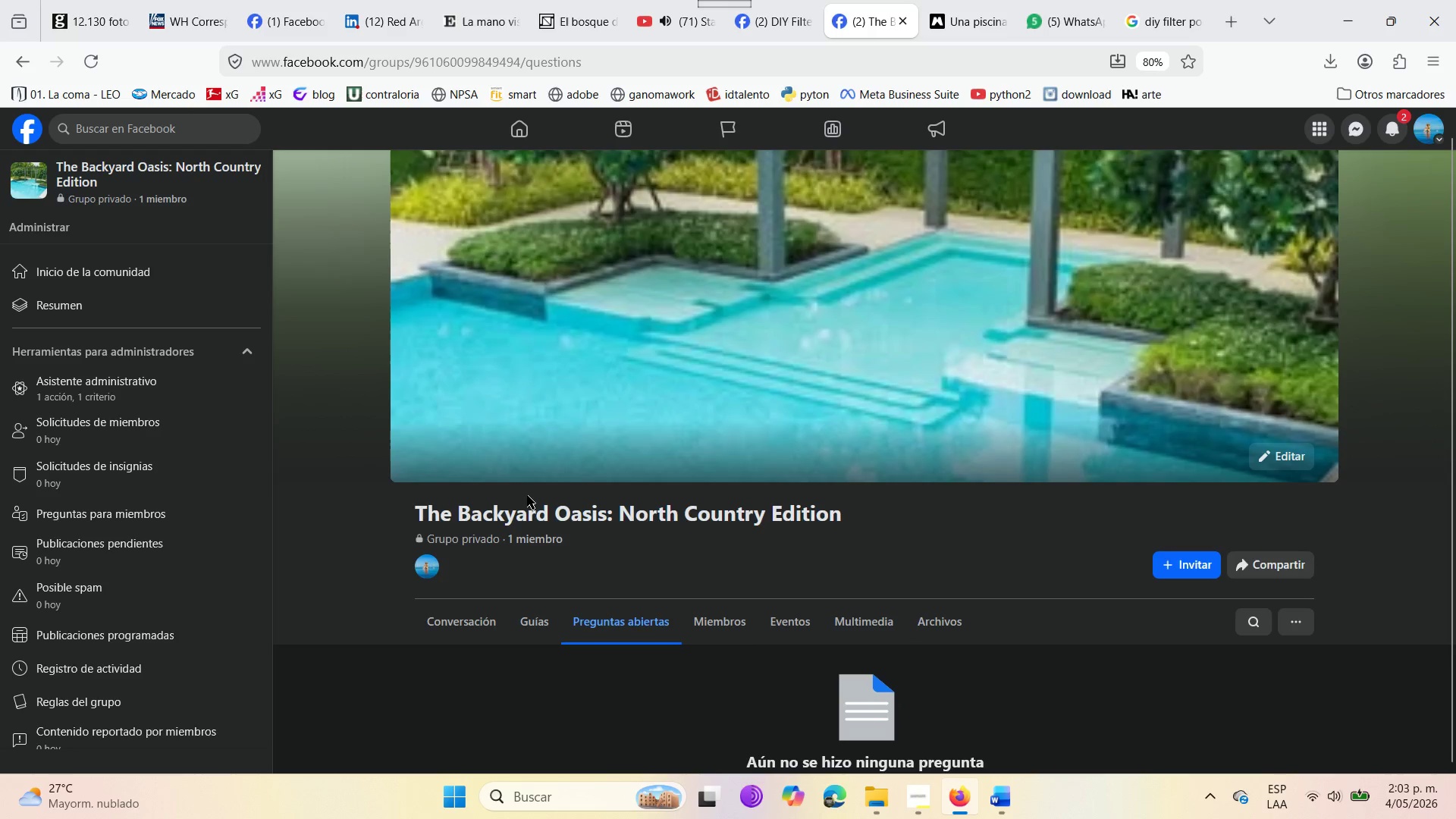 
wait(9.93)
 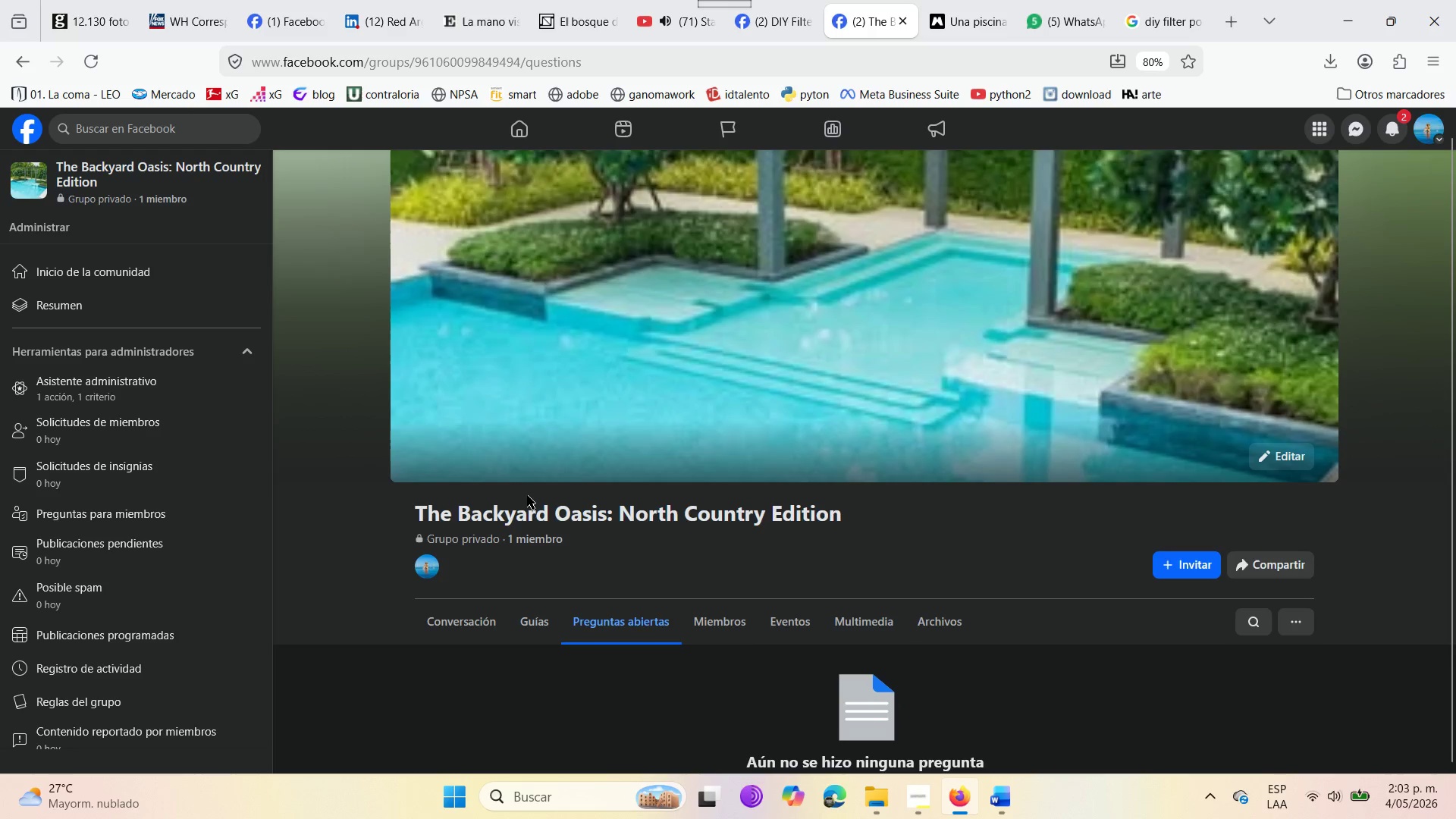 
left_click([71, 524])
 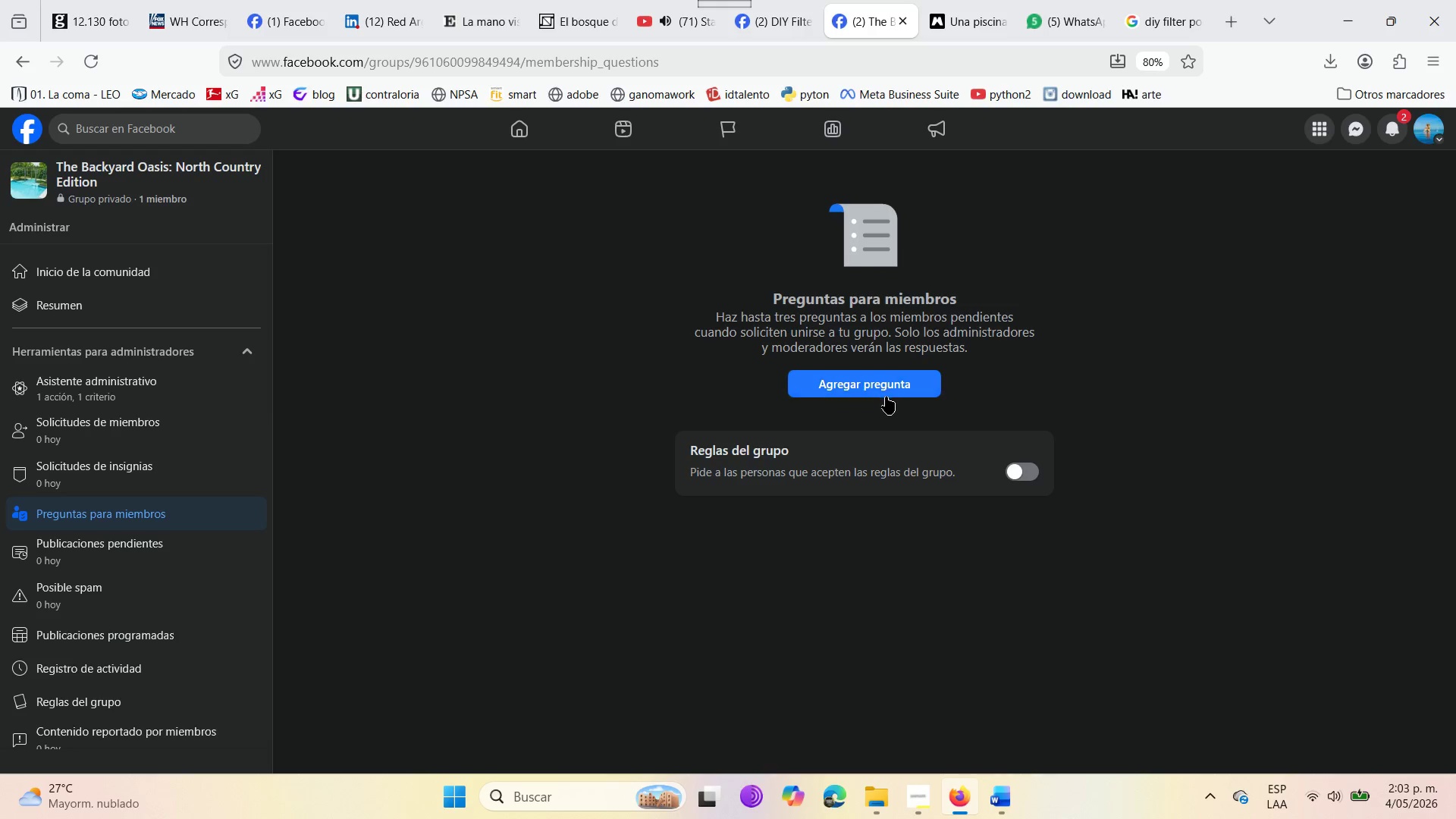 
left_click([871, 392])
 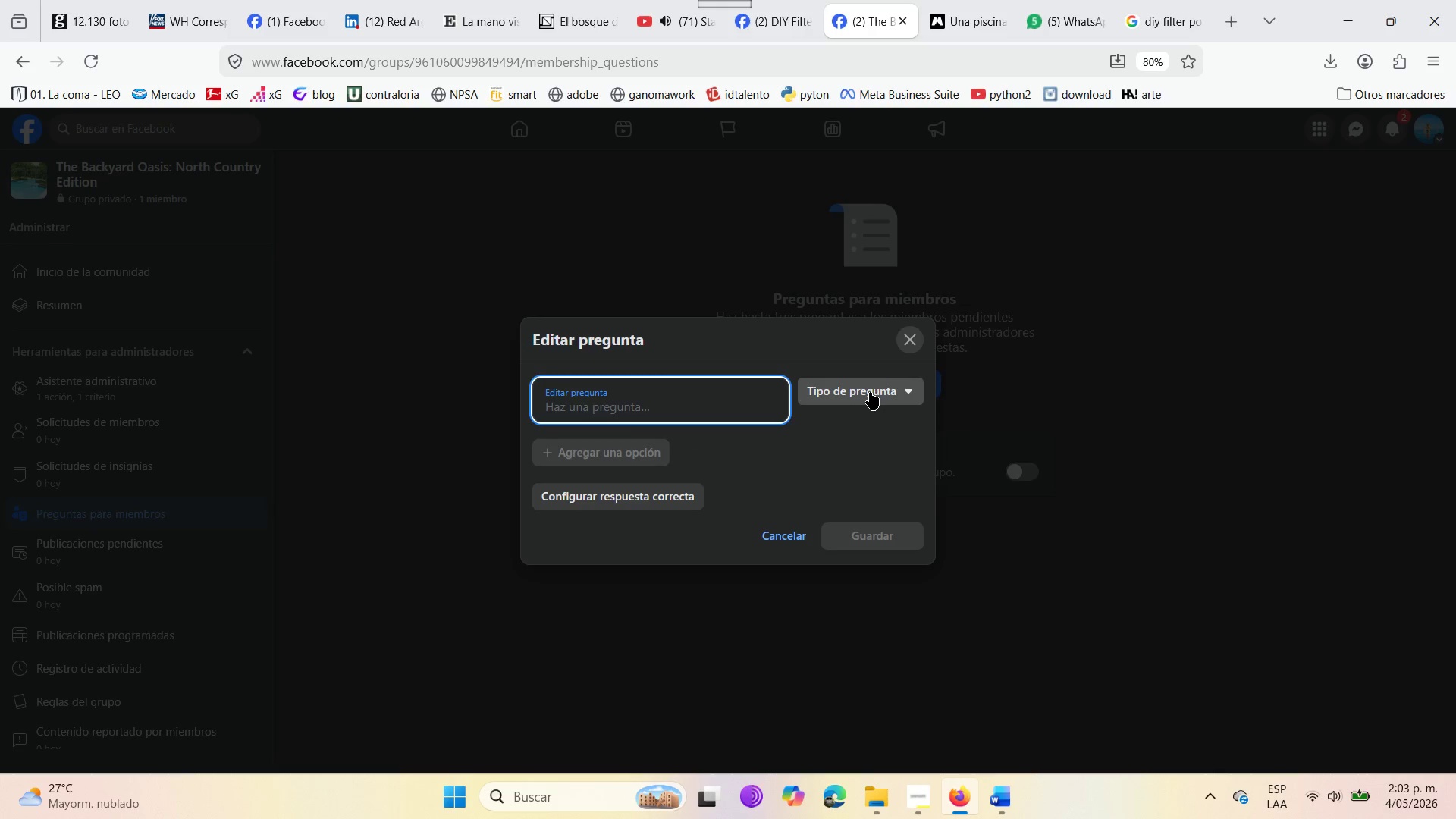 
wait(8.28)
 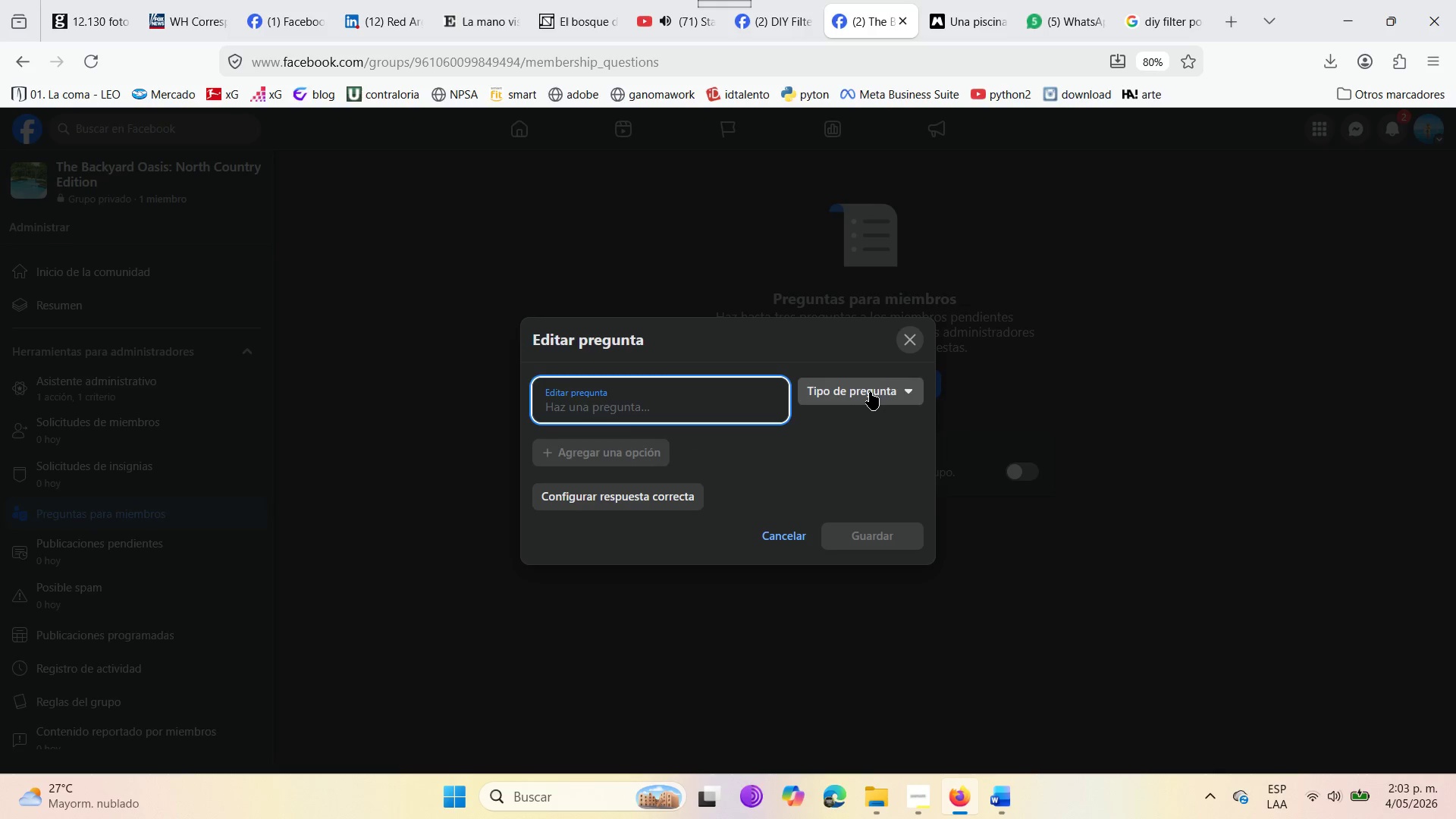 
left_click([568, 400])
 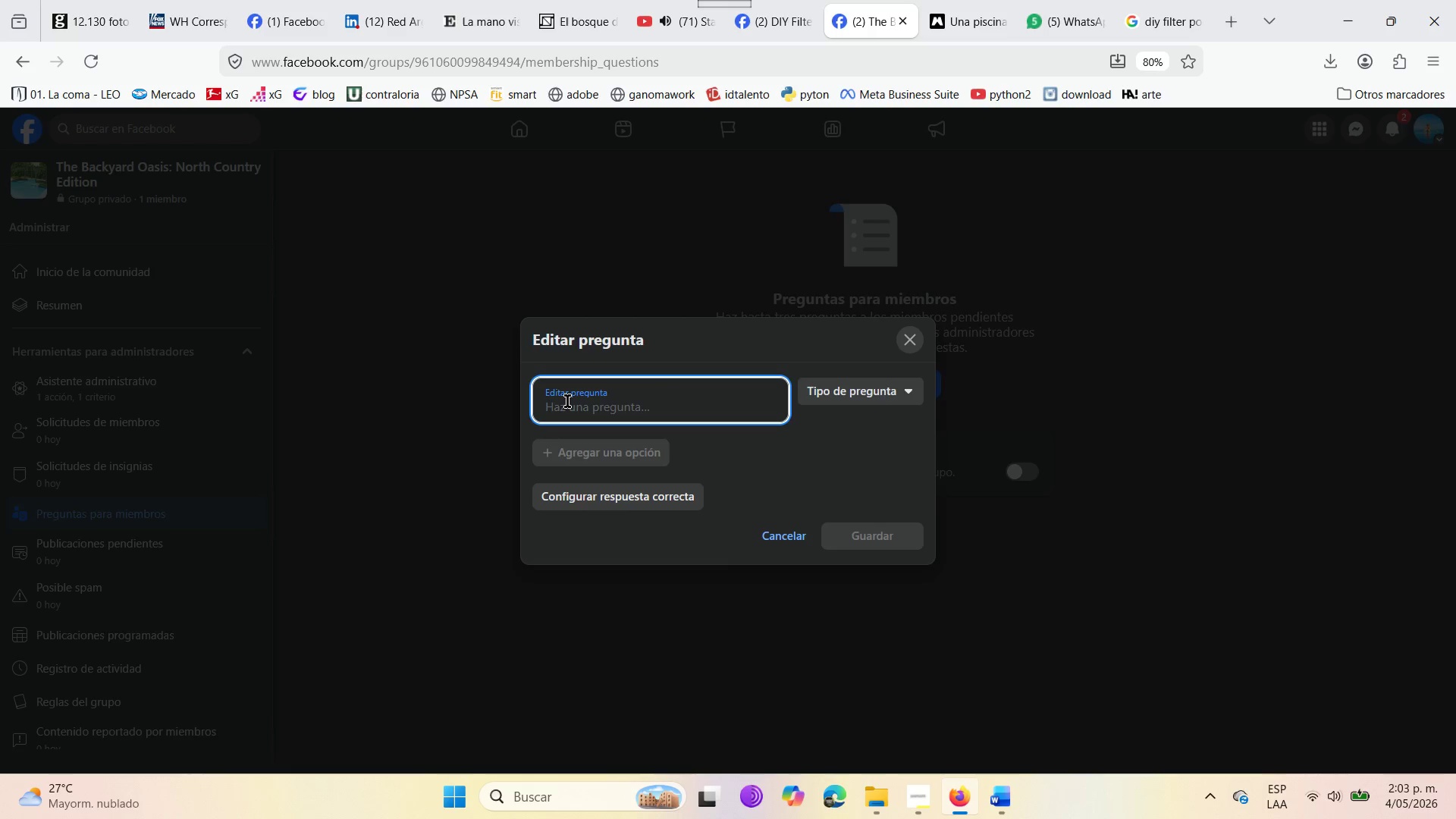 
wait(9.99)
 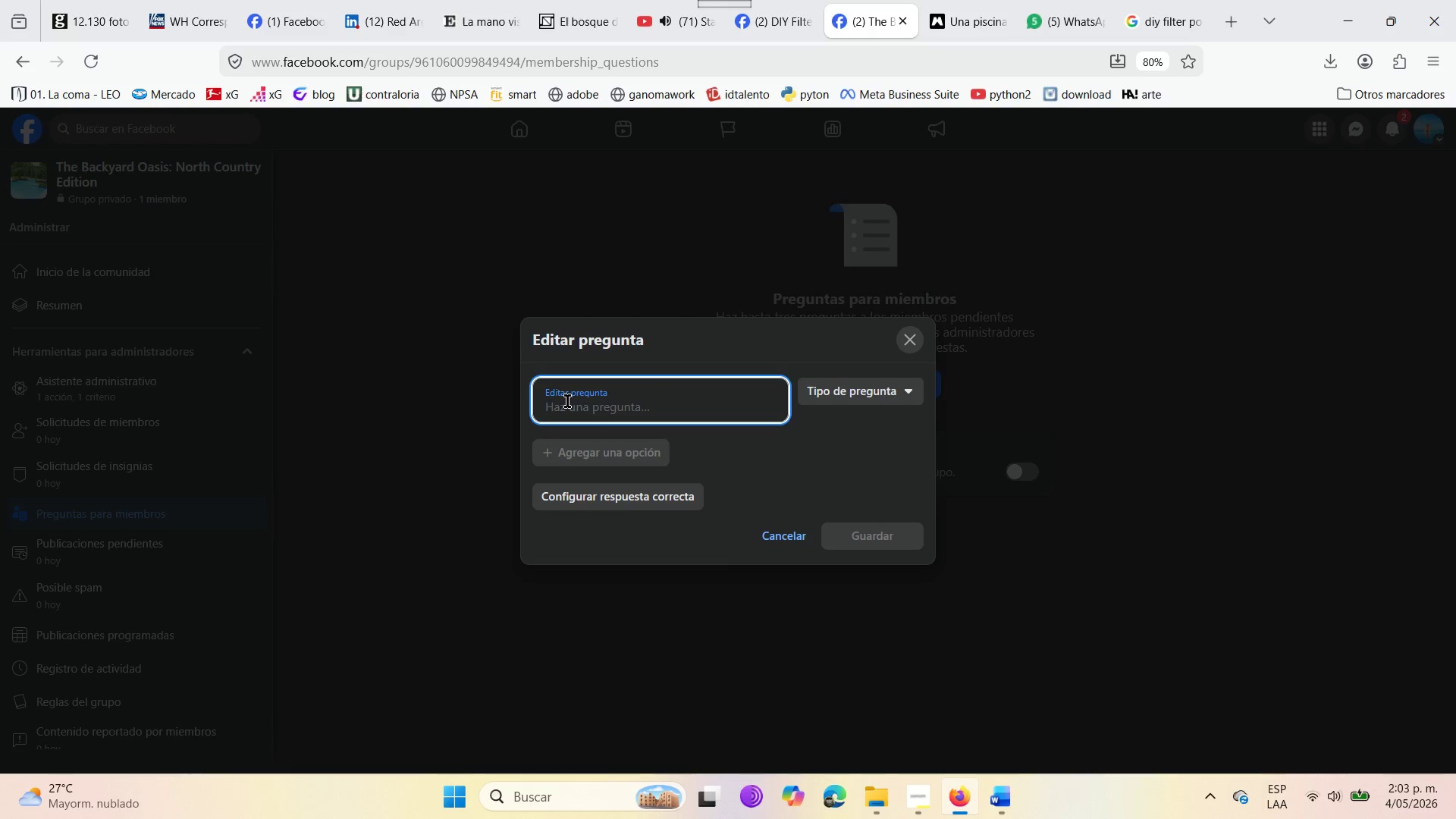 
type(1. What is your biggest pool maintenance )
 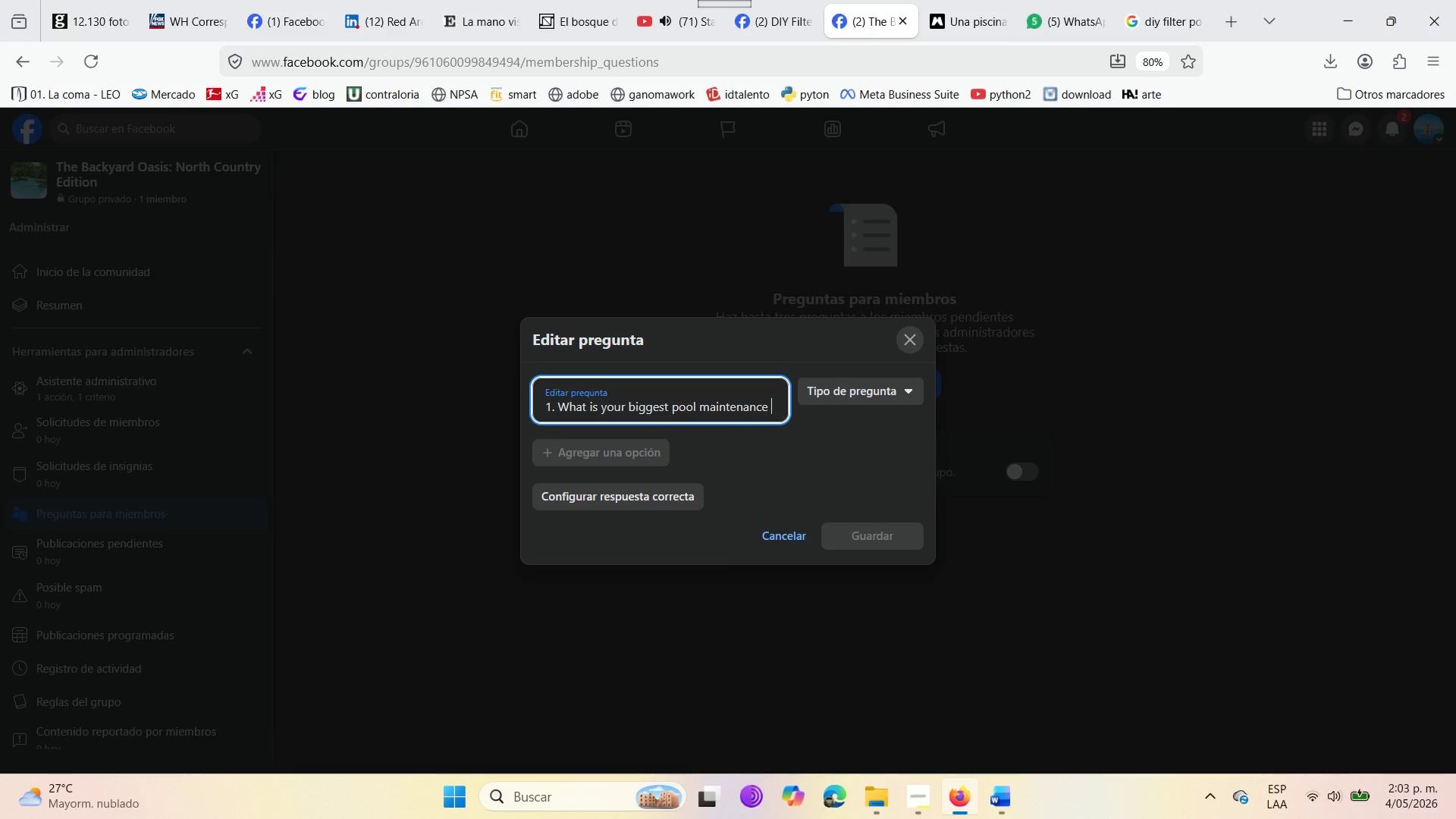 
wait(8.59)
 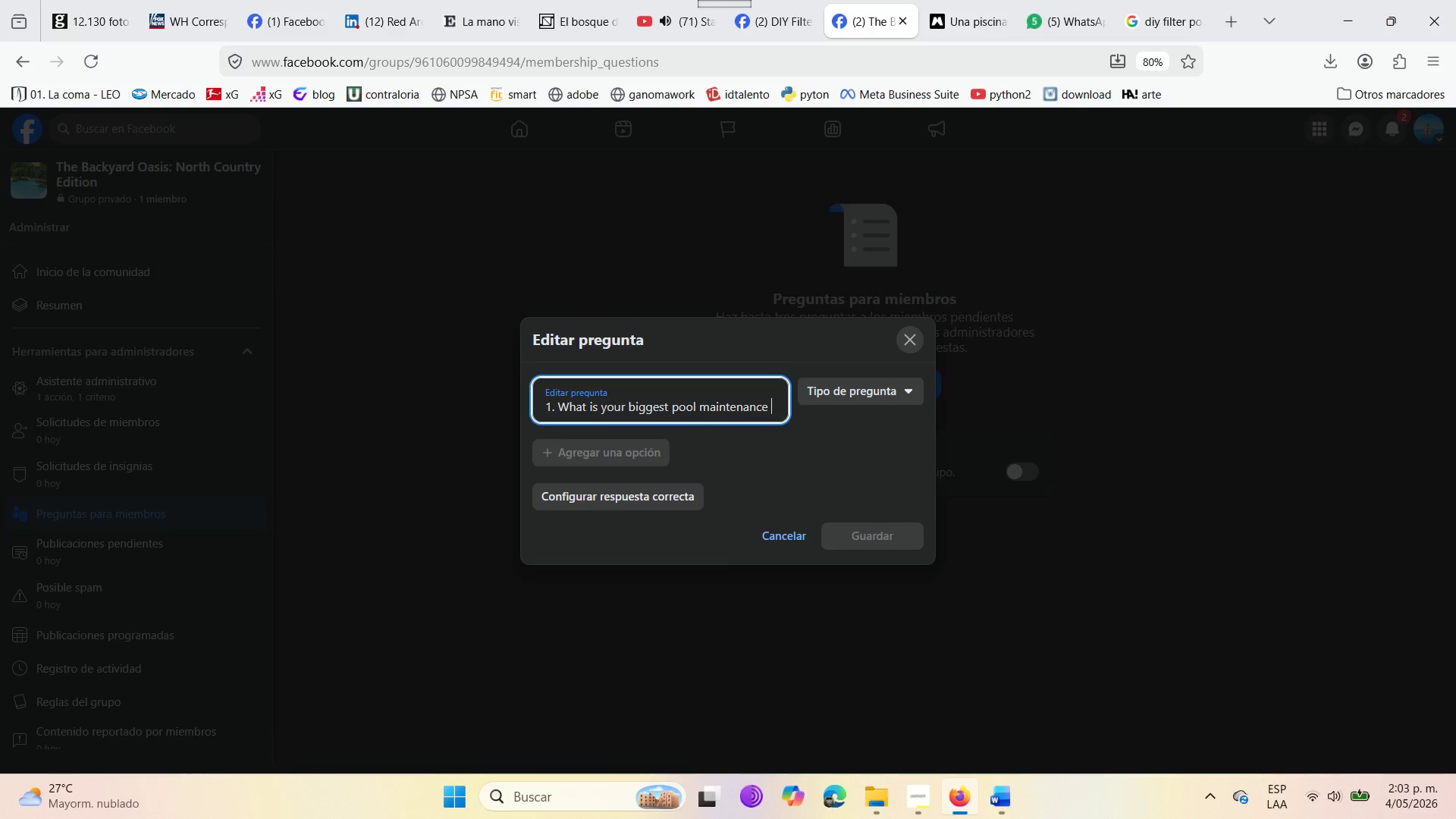 
type(cha)
 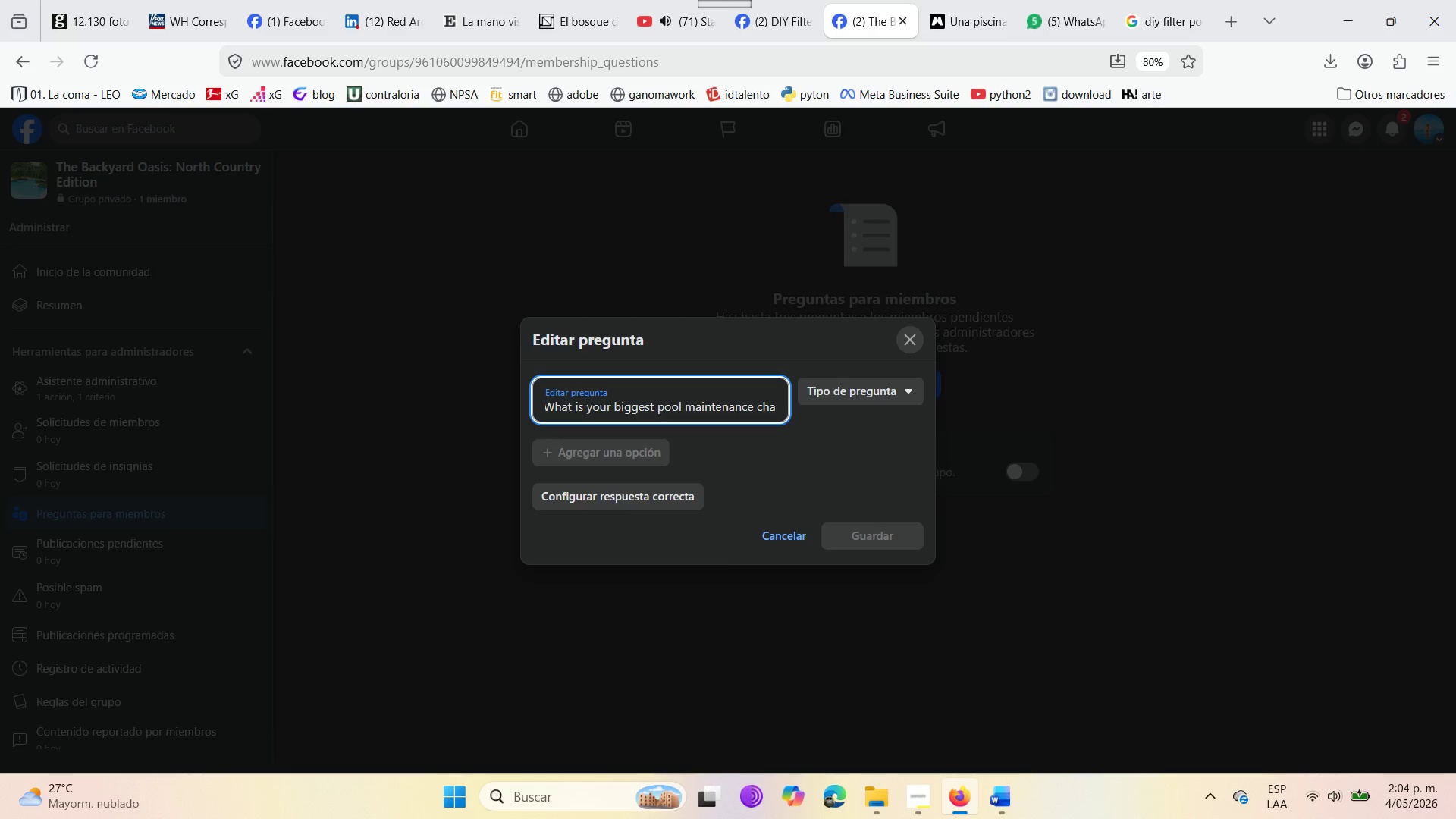 
type(llenge right now{ )
 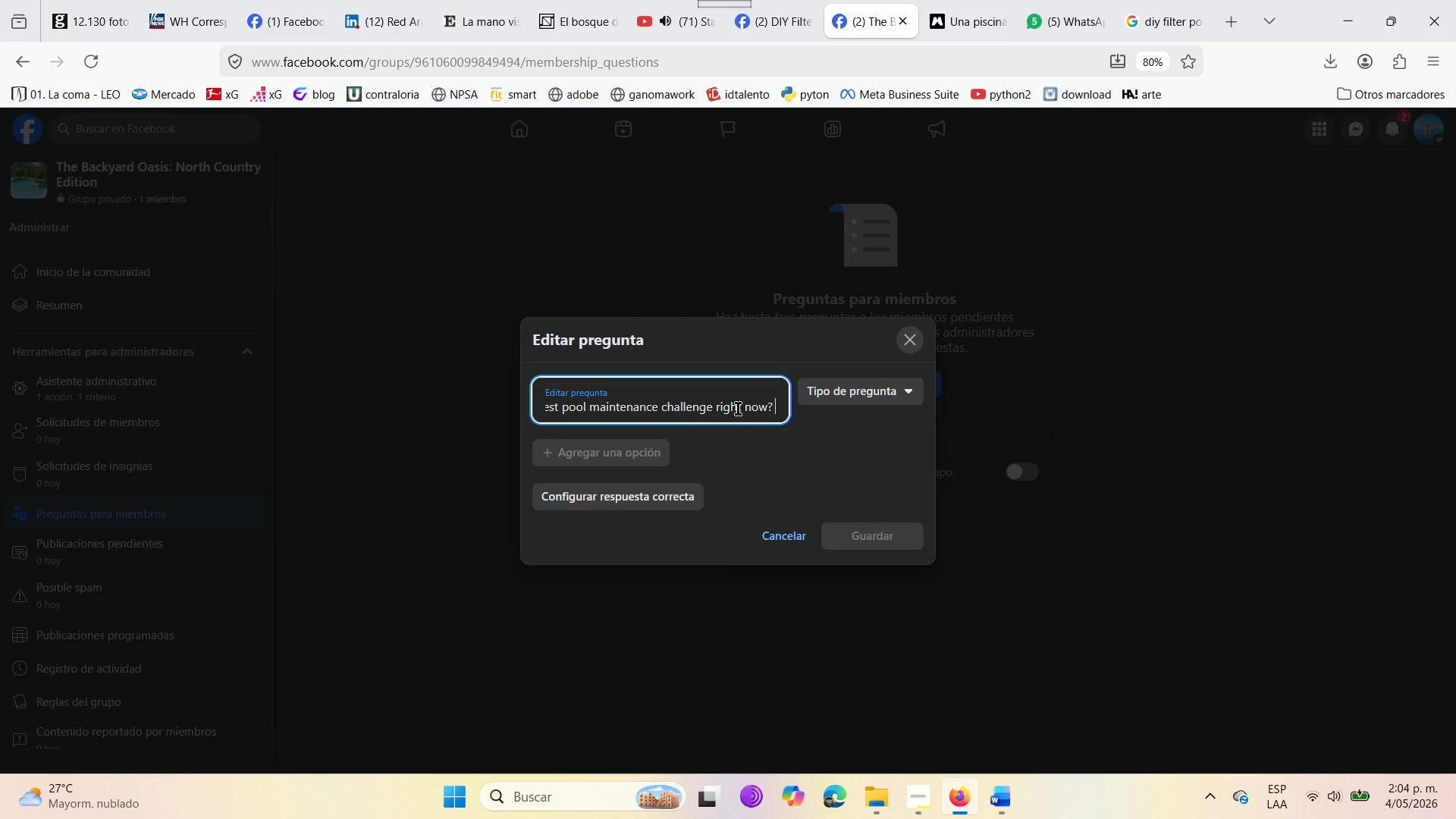 
left_click([864, 395])
 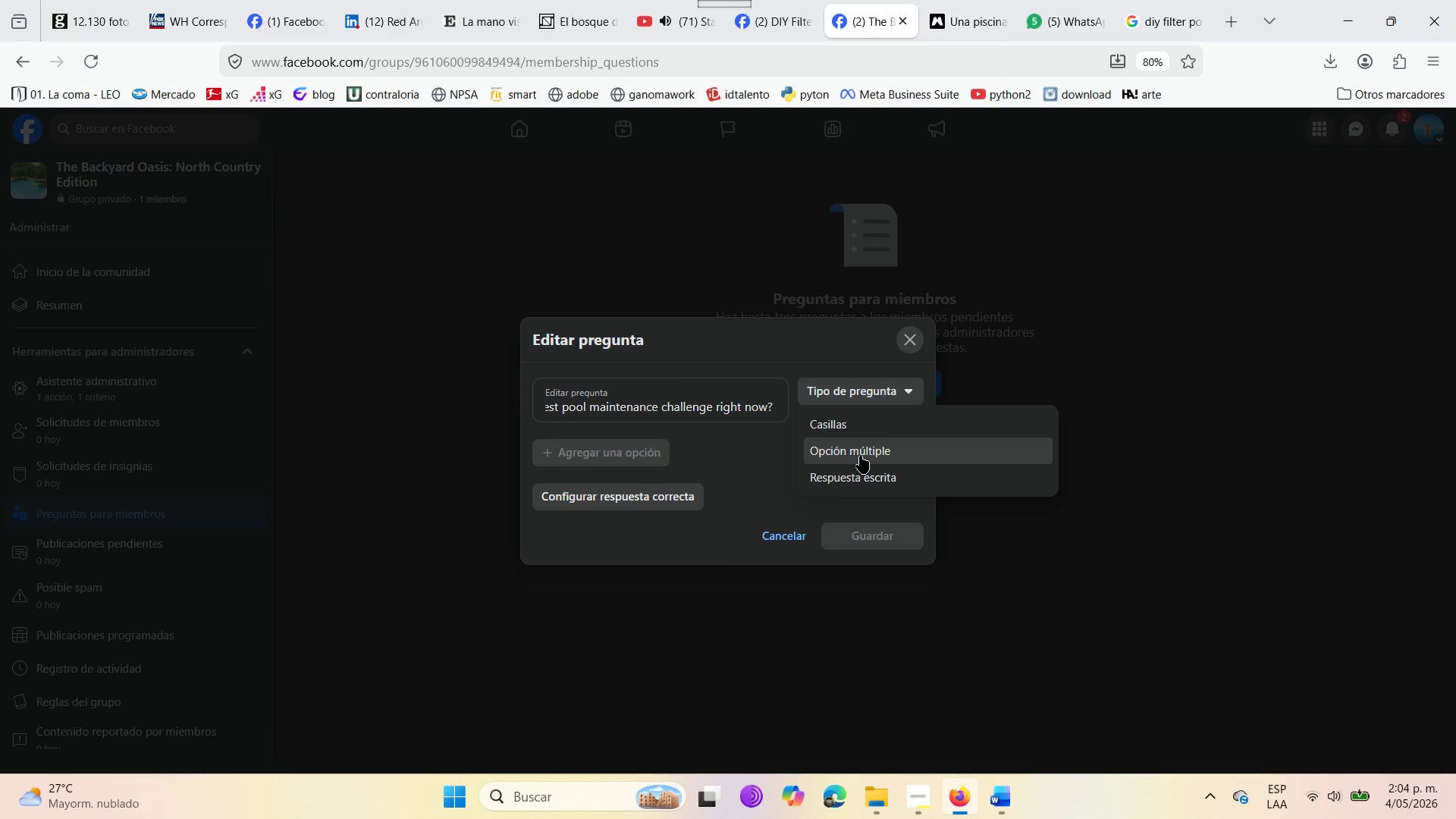 
wait(5.02)
 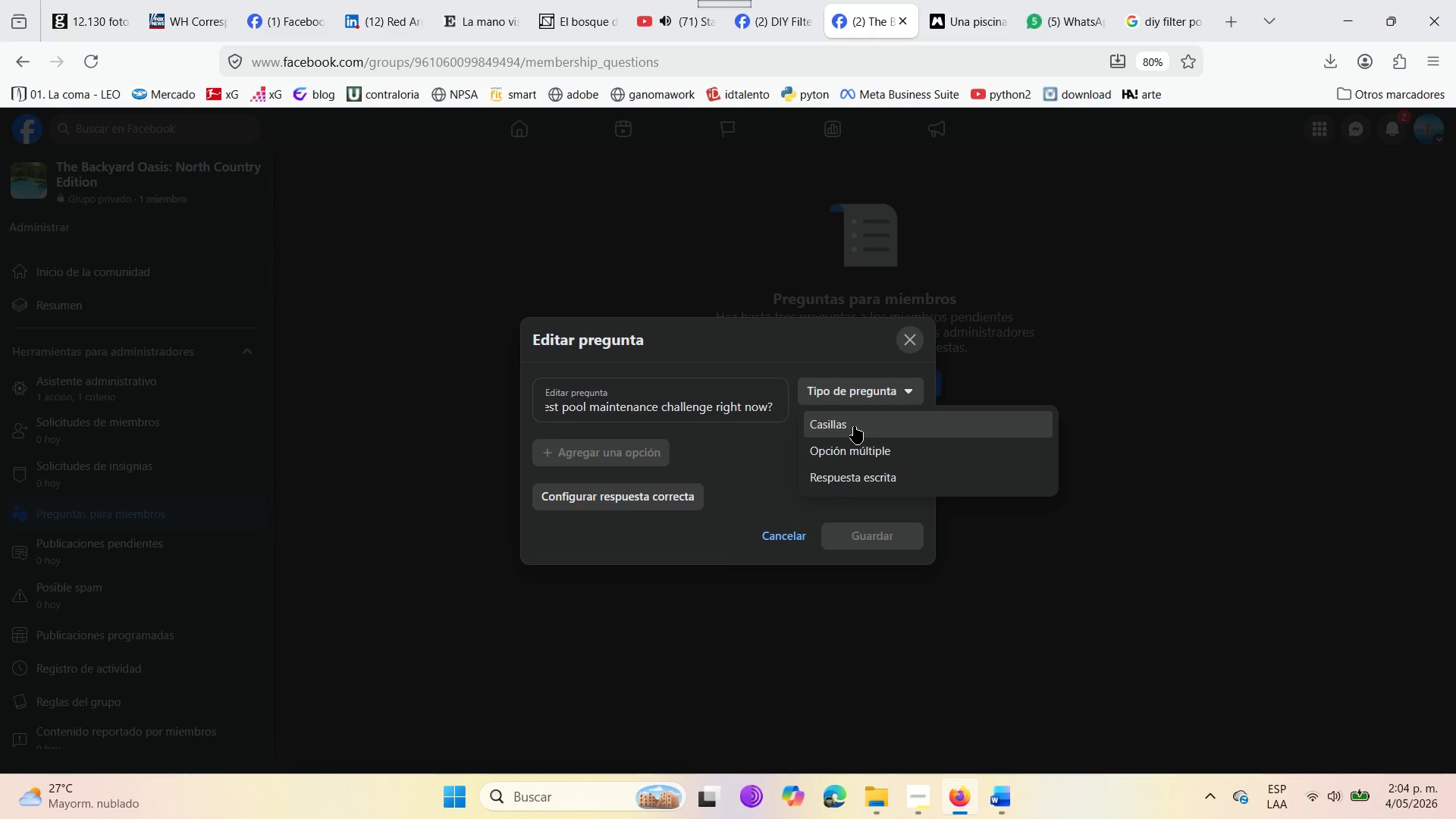 
left_click([860, 456])
 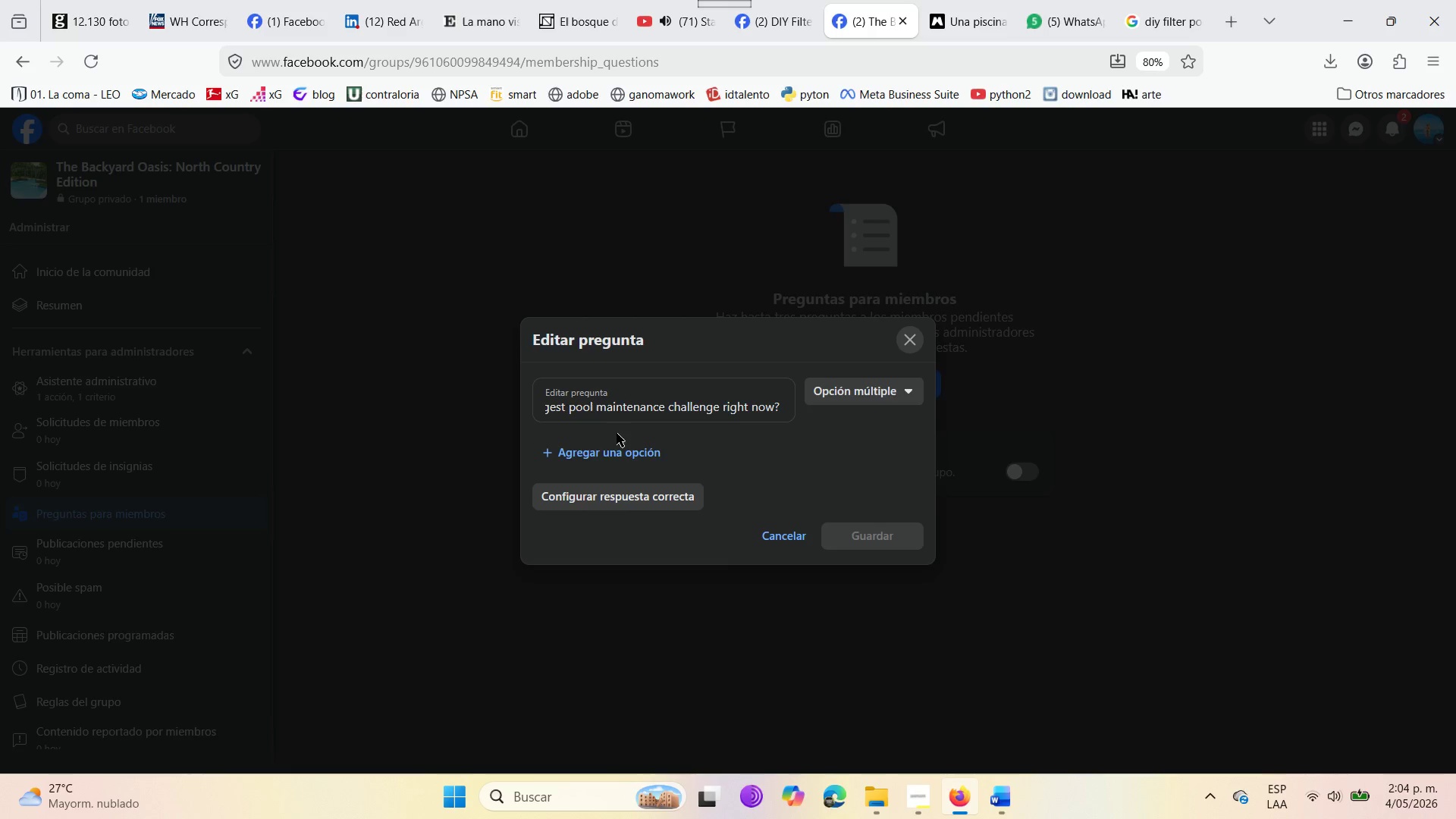 
left_click([693, 397])
 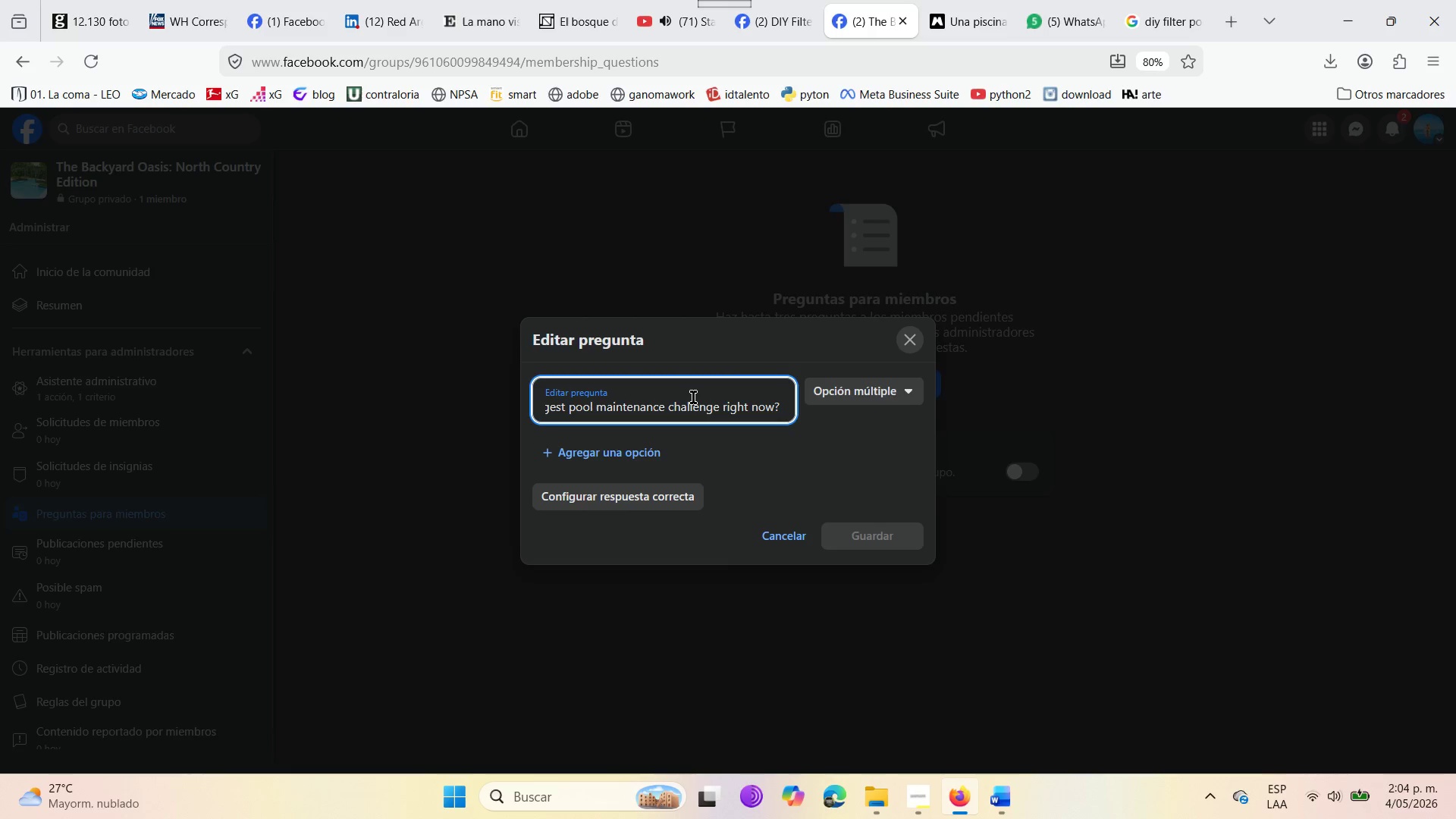 
hold_key(key=ArrowLeft, duration=1.5)
 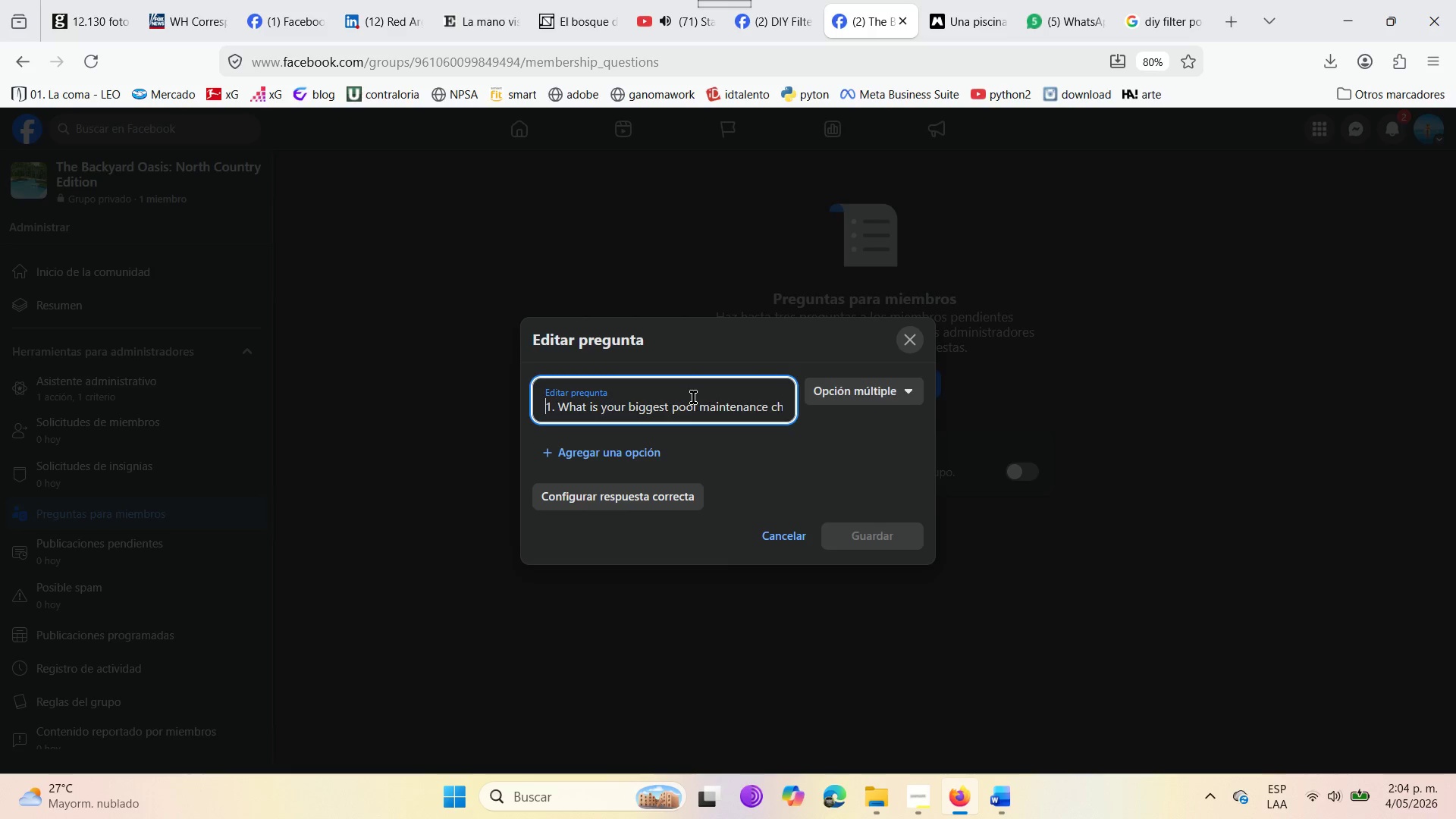 
hold_key(key=ArrowLeft, duration=0.97)
 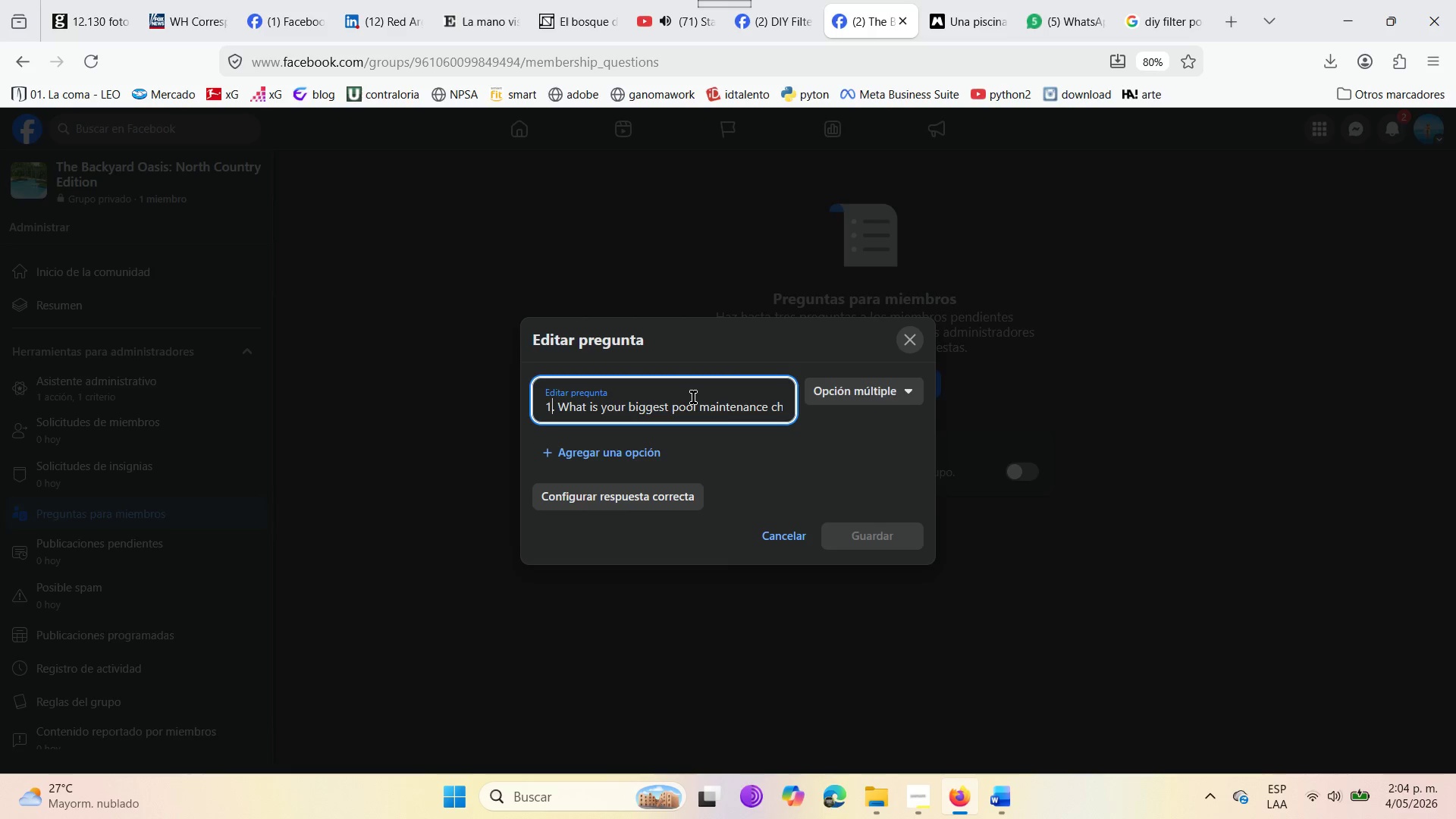 
hold_key(key=ArrowRight, duration=1.5)
 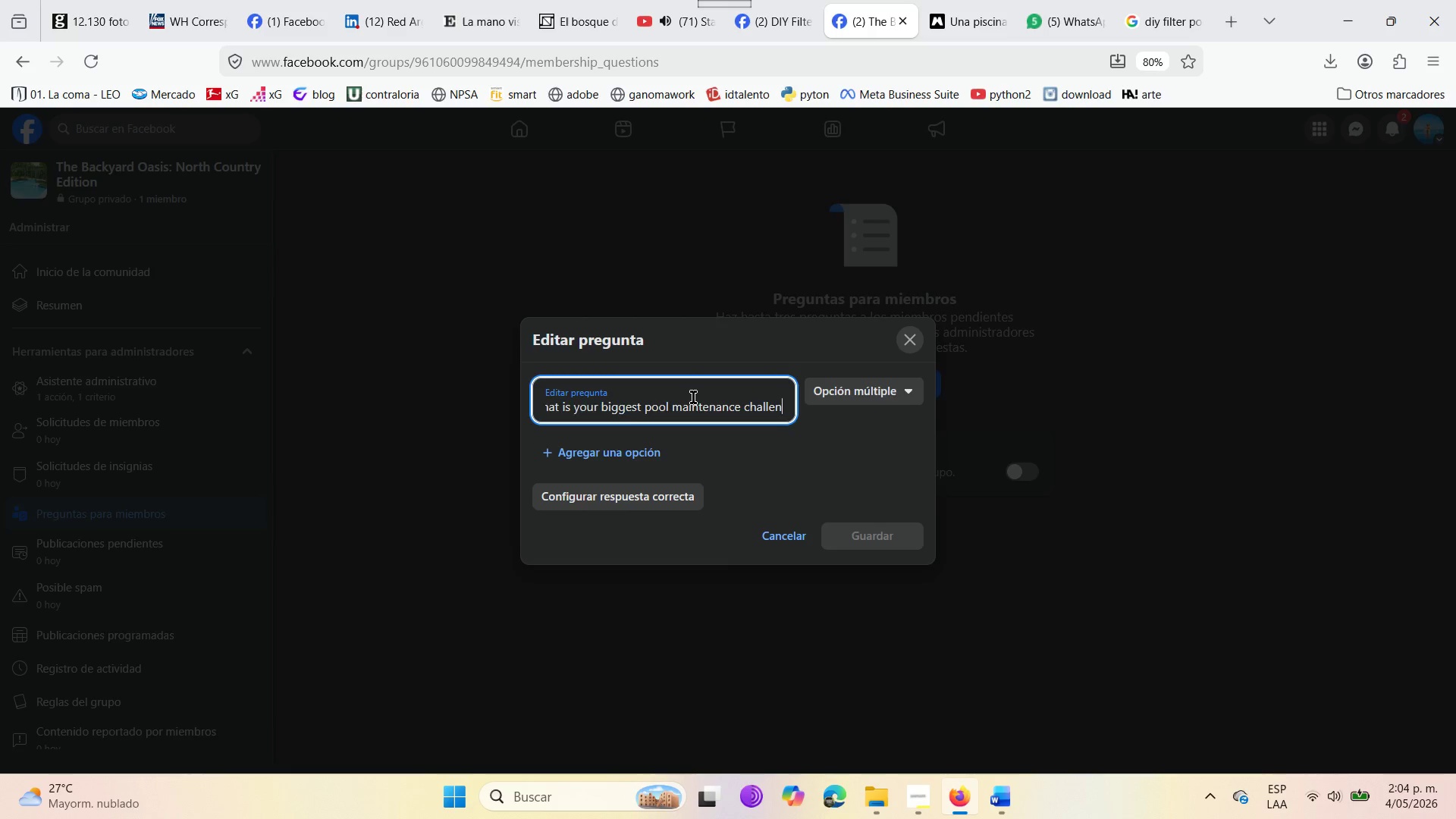 
hold_key(key=ArrowRight, duration=1.47)
 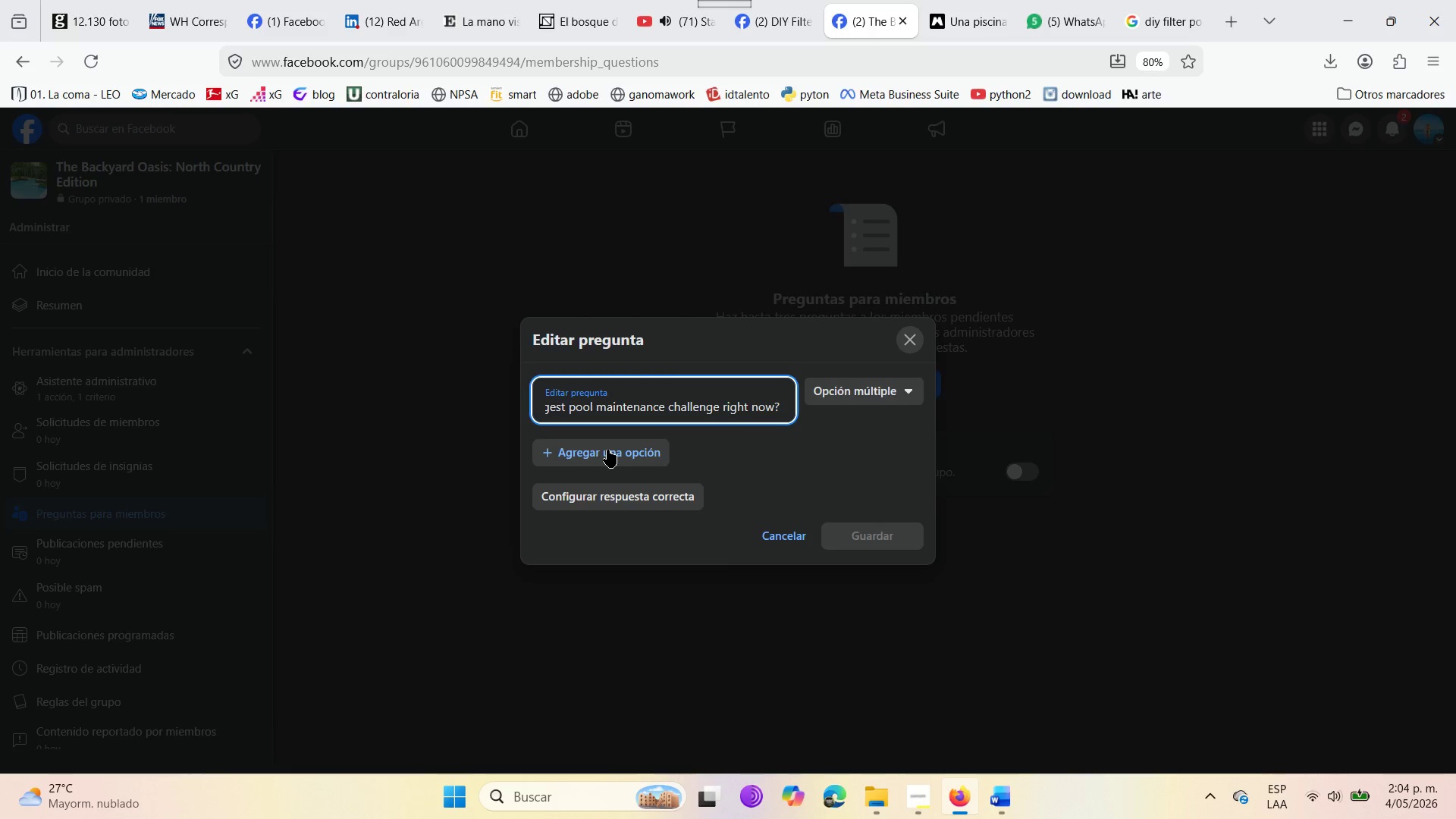 
left_click([607, 450])
 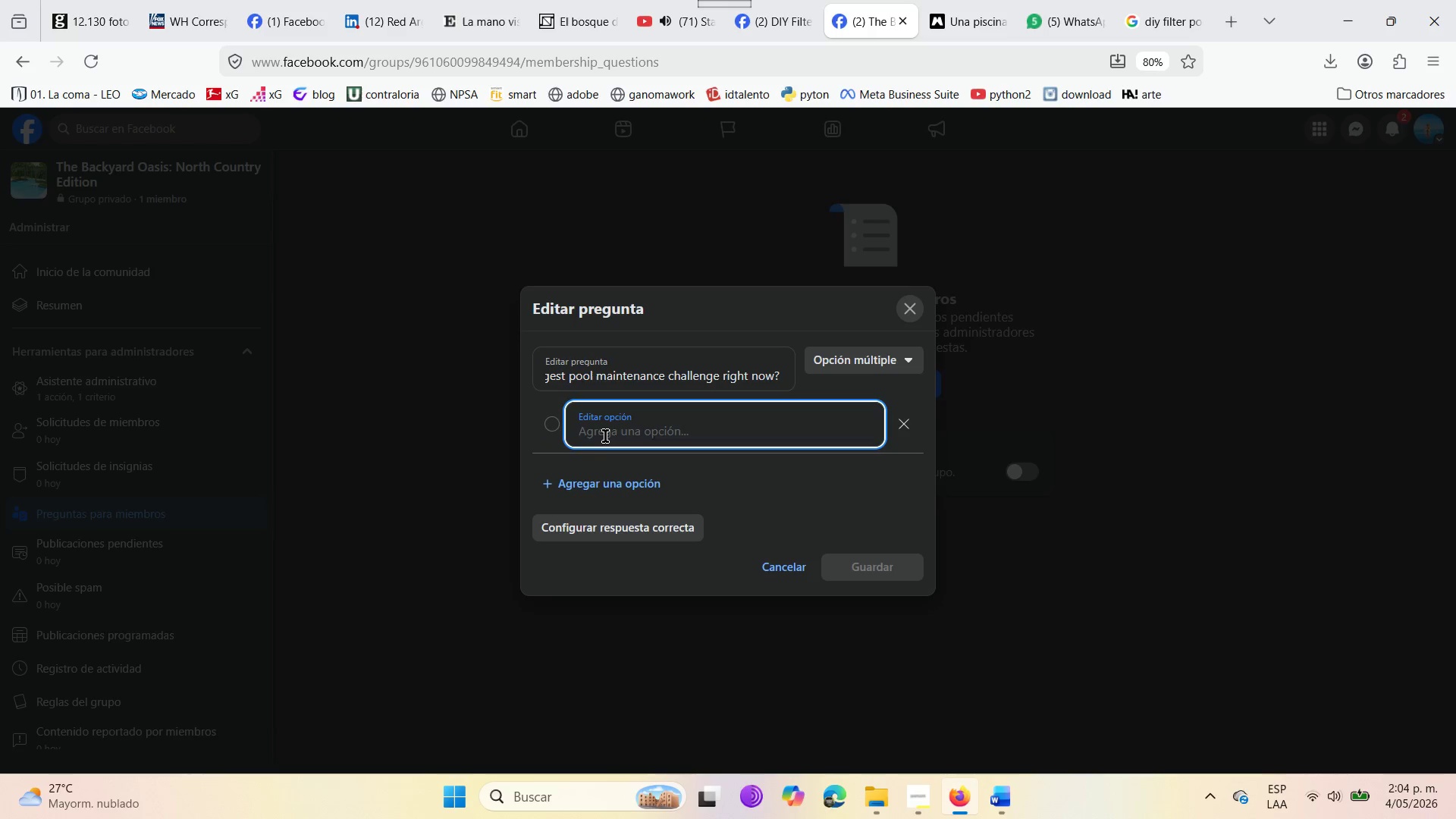 
left_click([605, 433])
 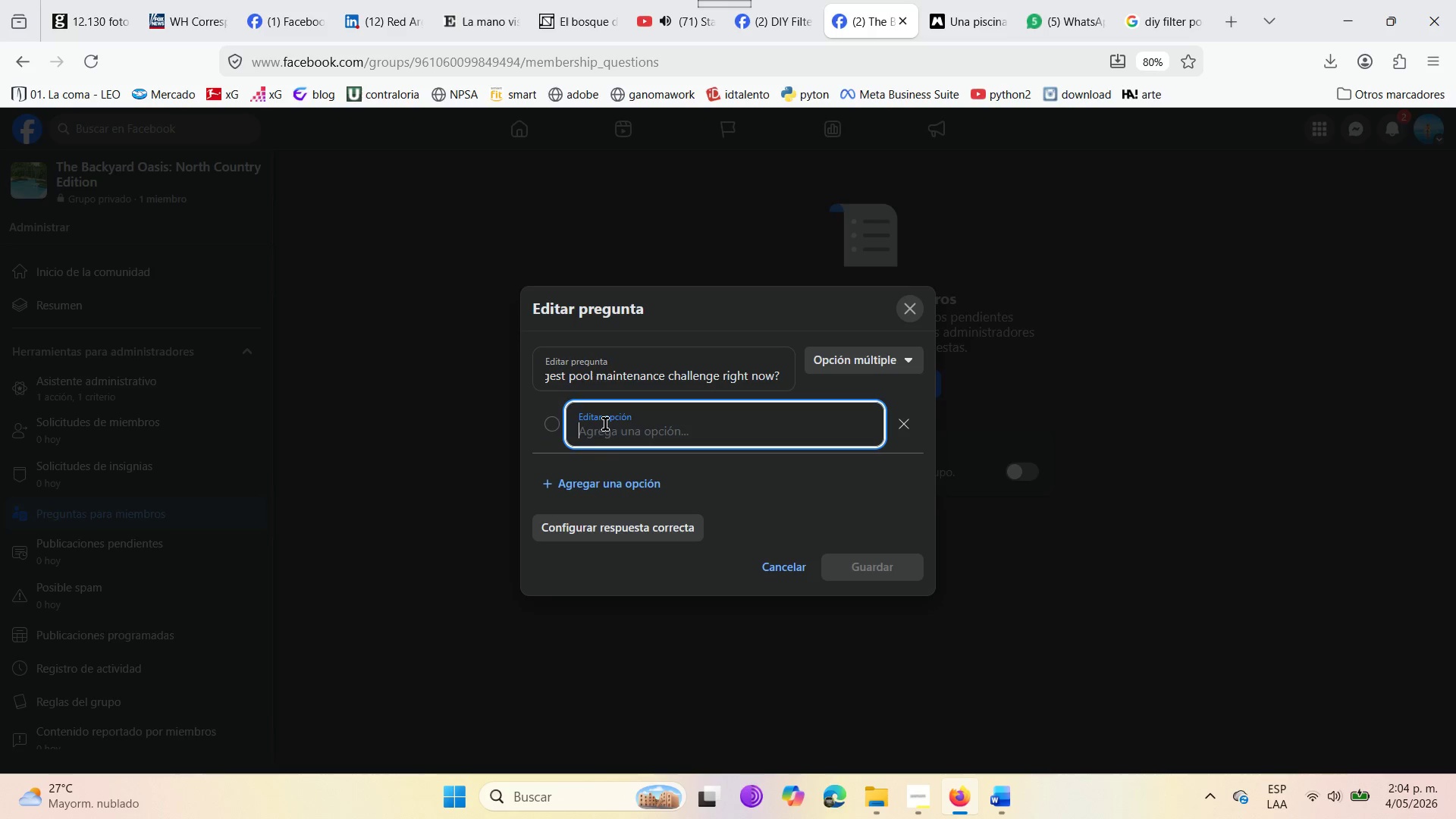 
wait(12.45)
 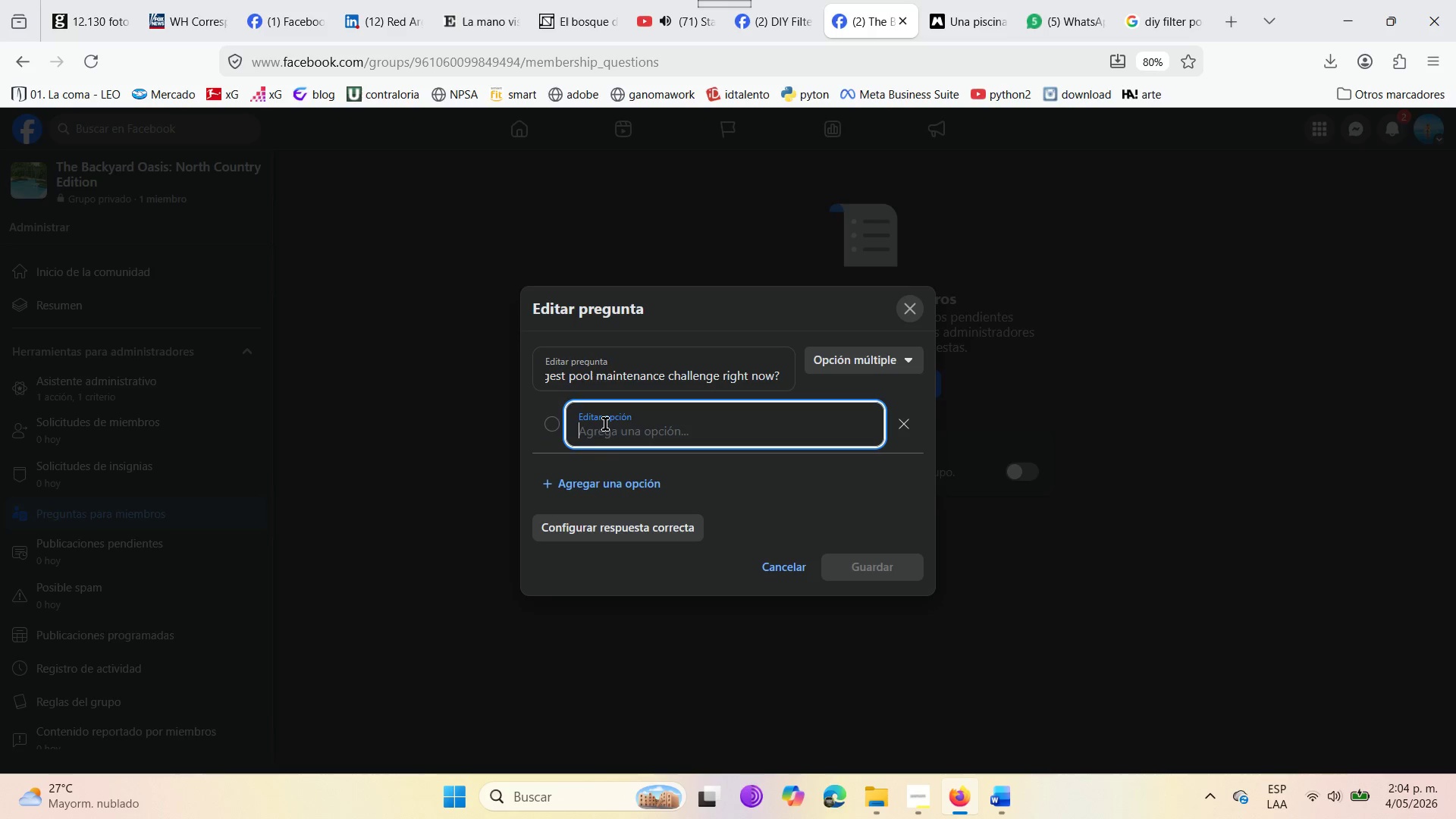 
type(Cloudy&)
 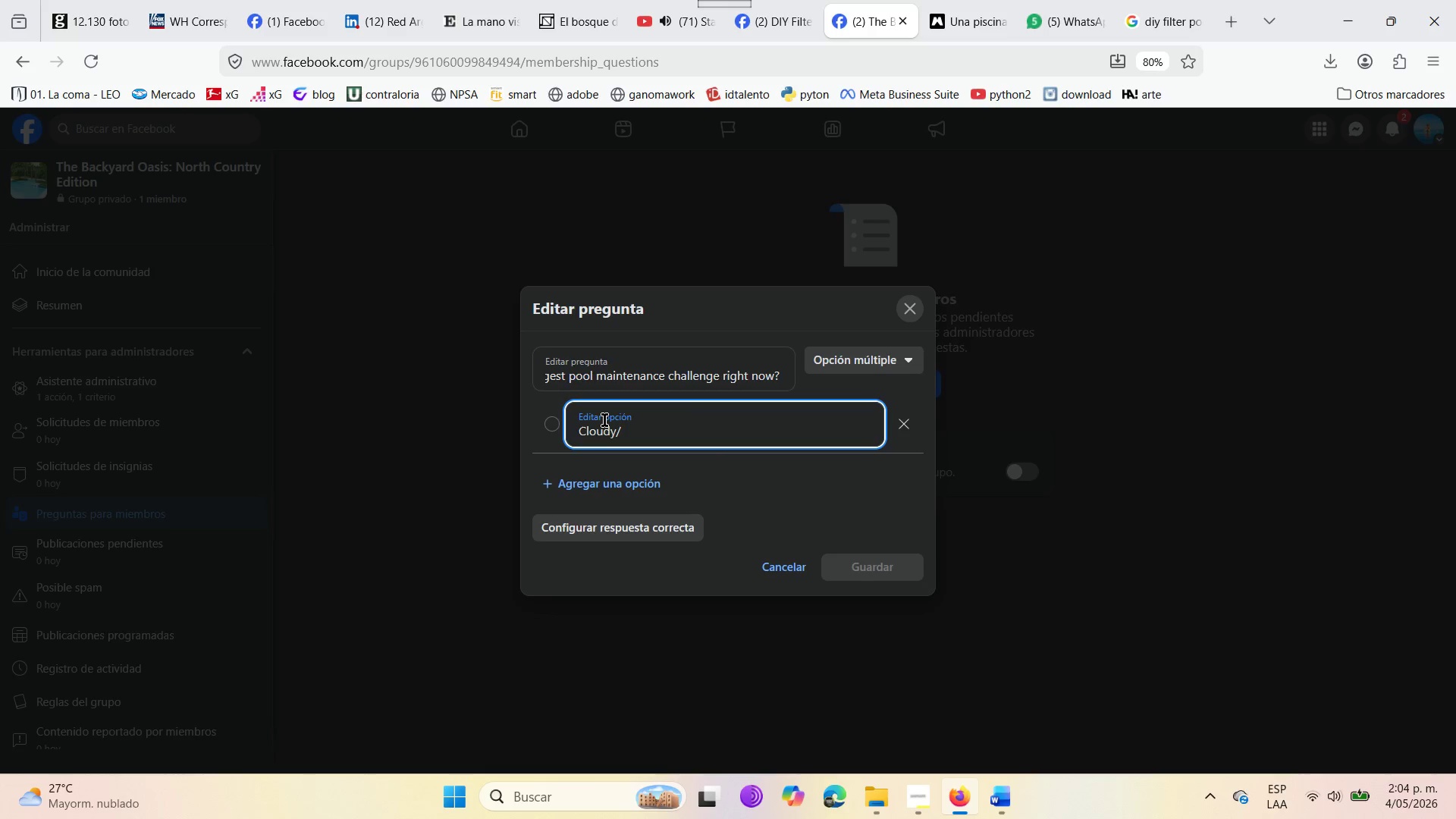 
type(green water )
key(Backspace)
 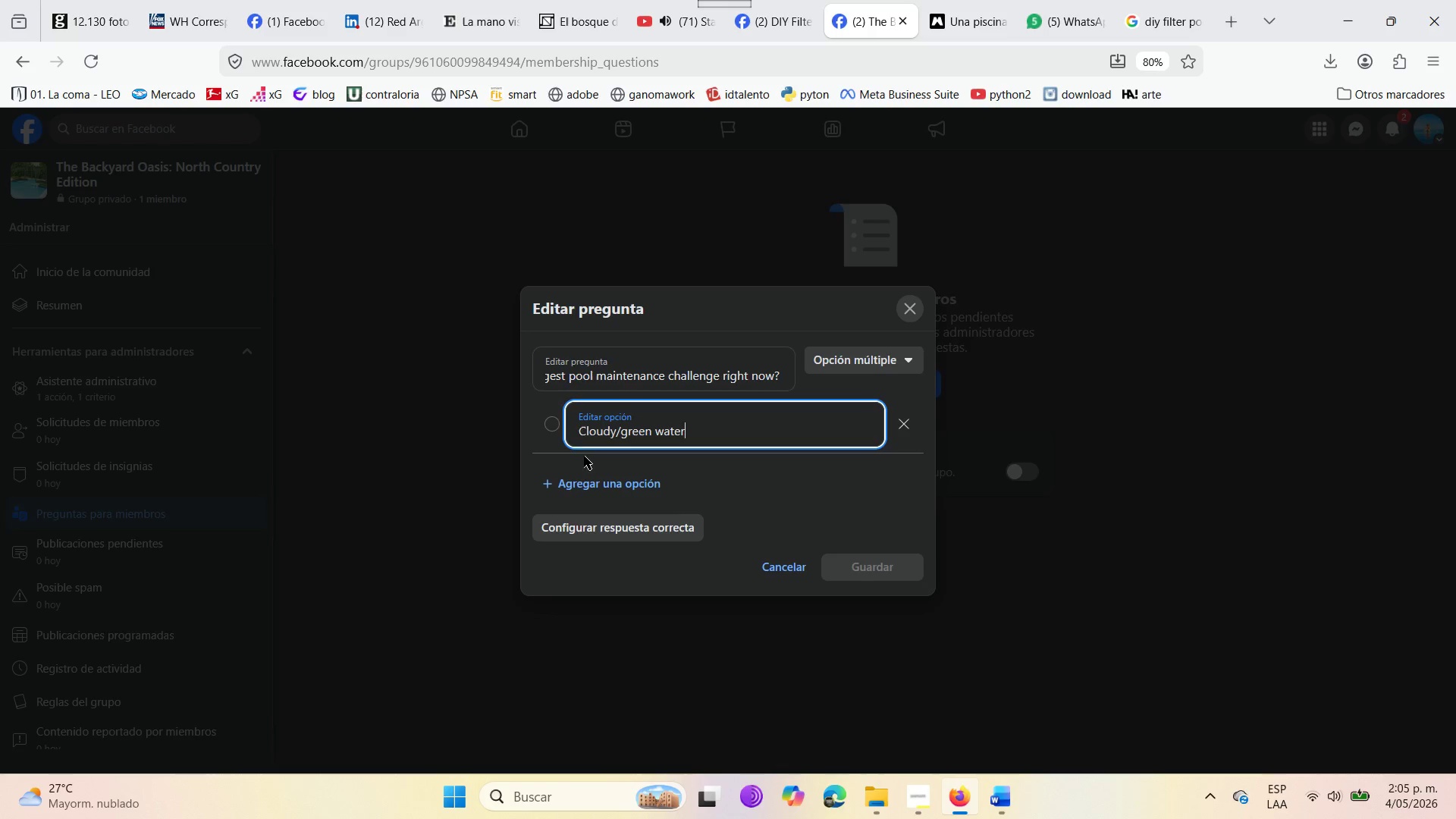 
left_click([554, 425])
 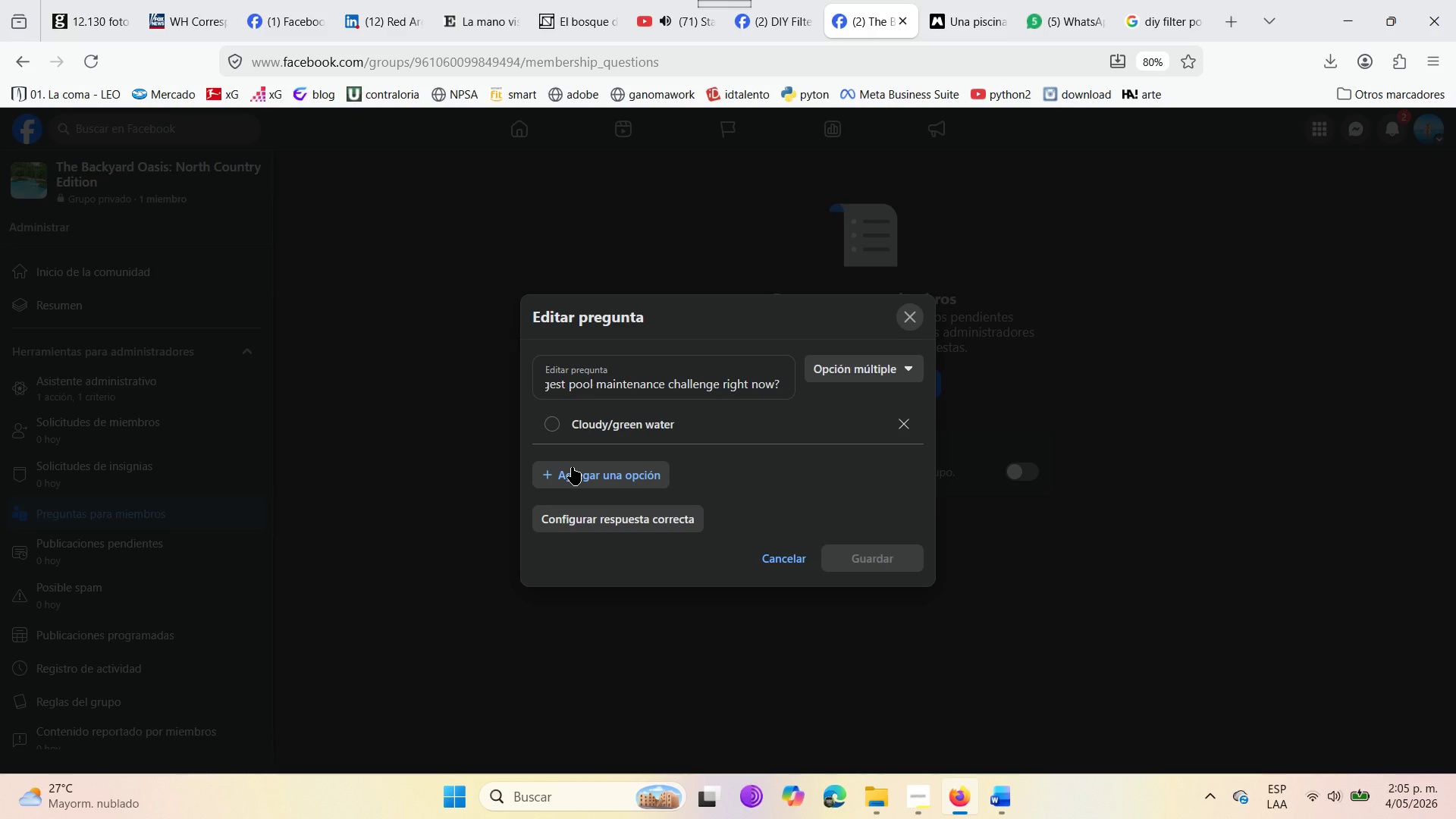 
left_click([572, 467])
 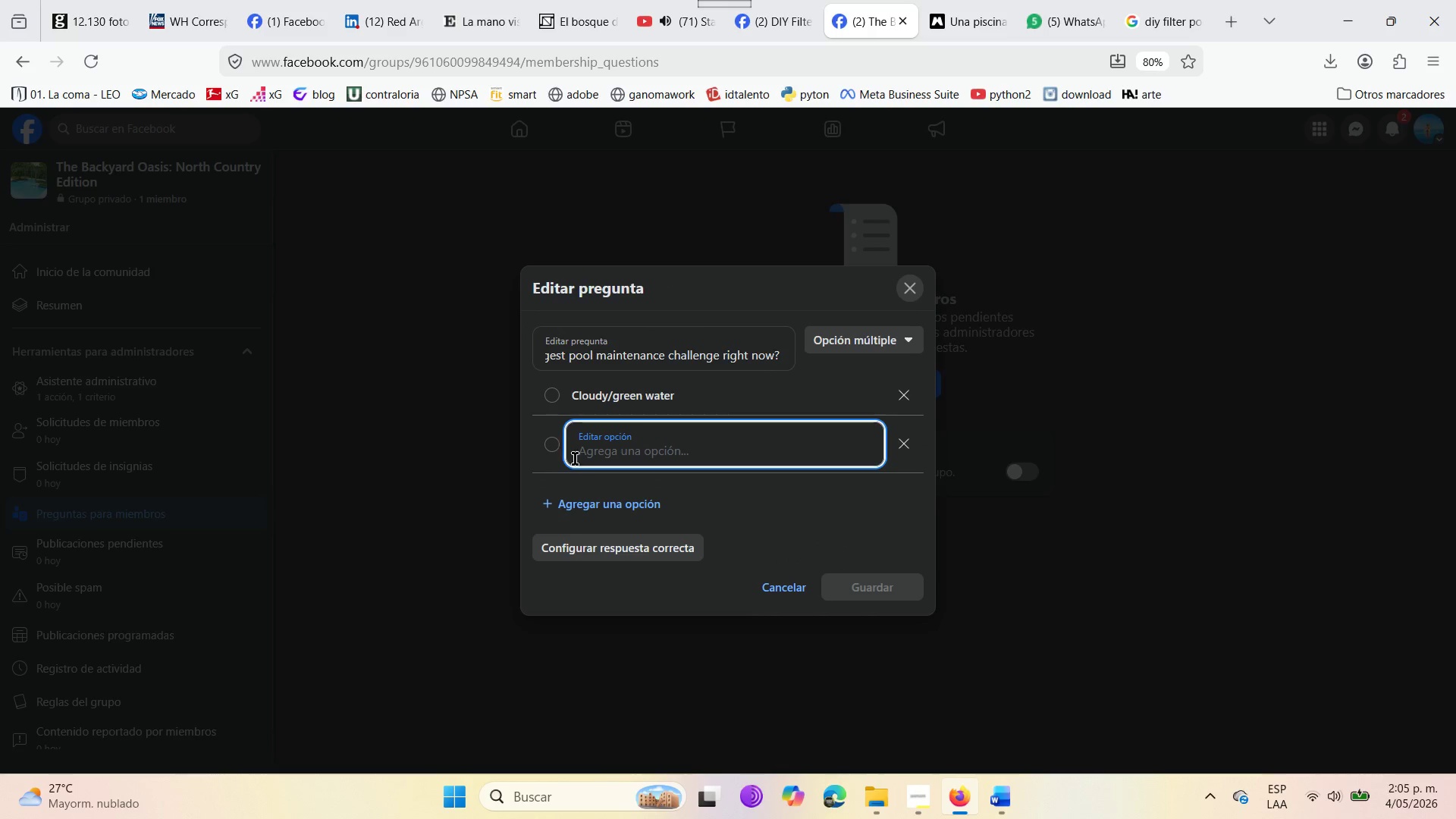 
left_click([575, 451])
 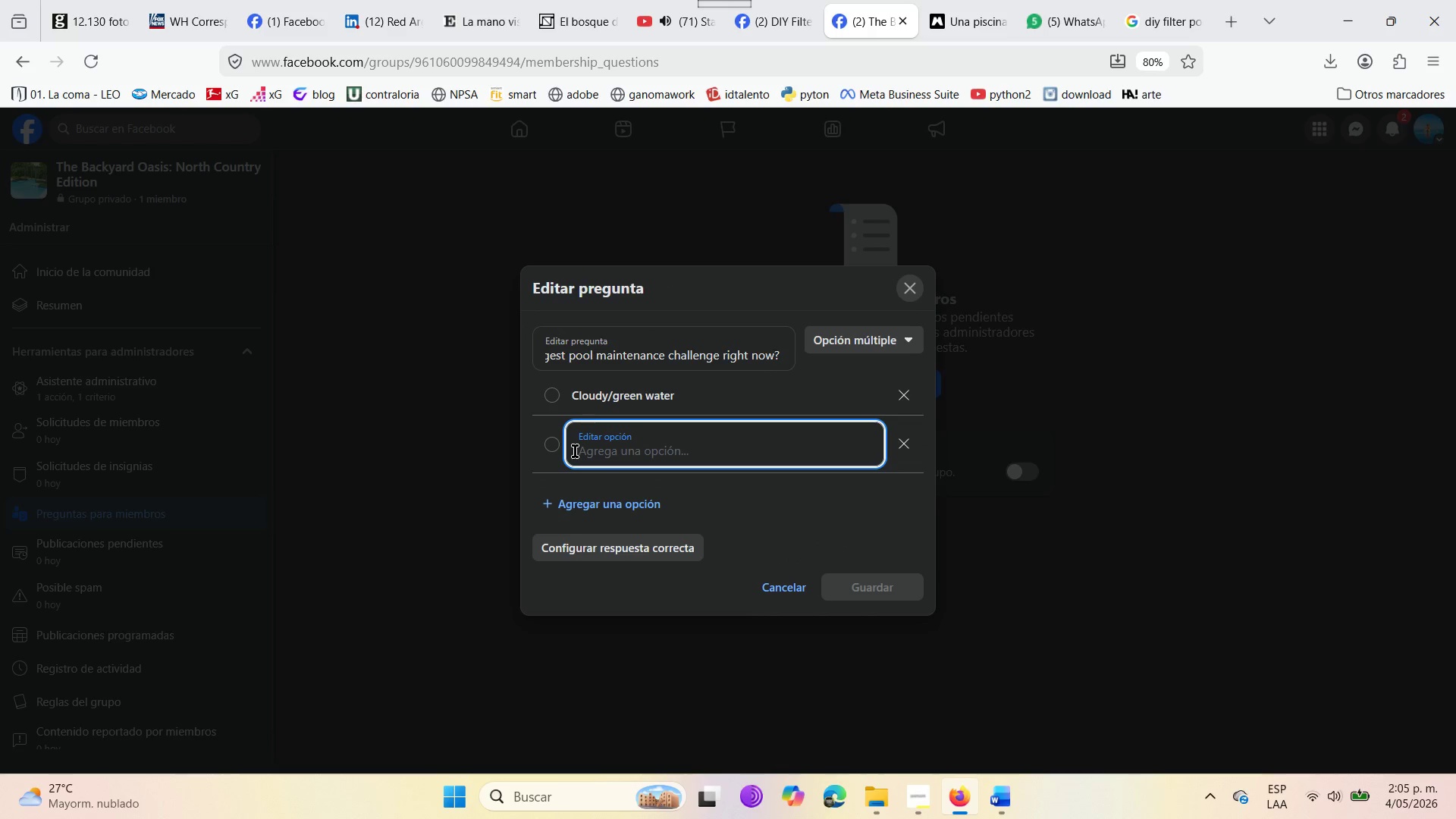 
type(Equipmen)
 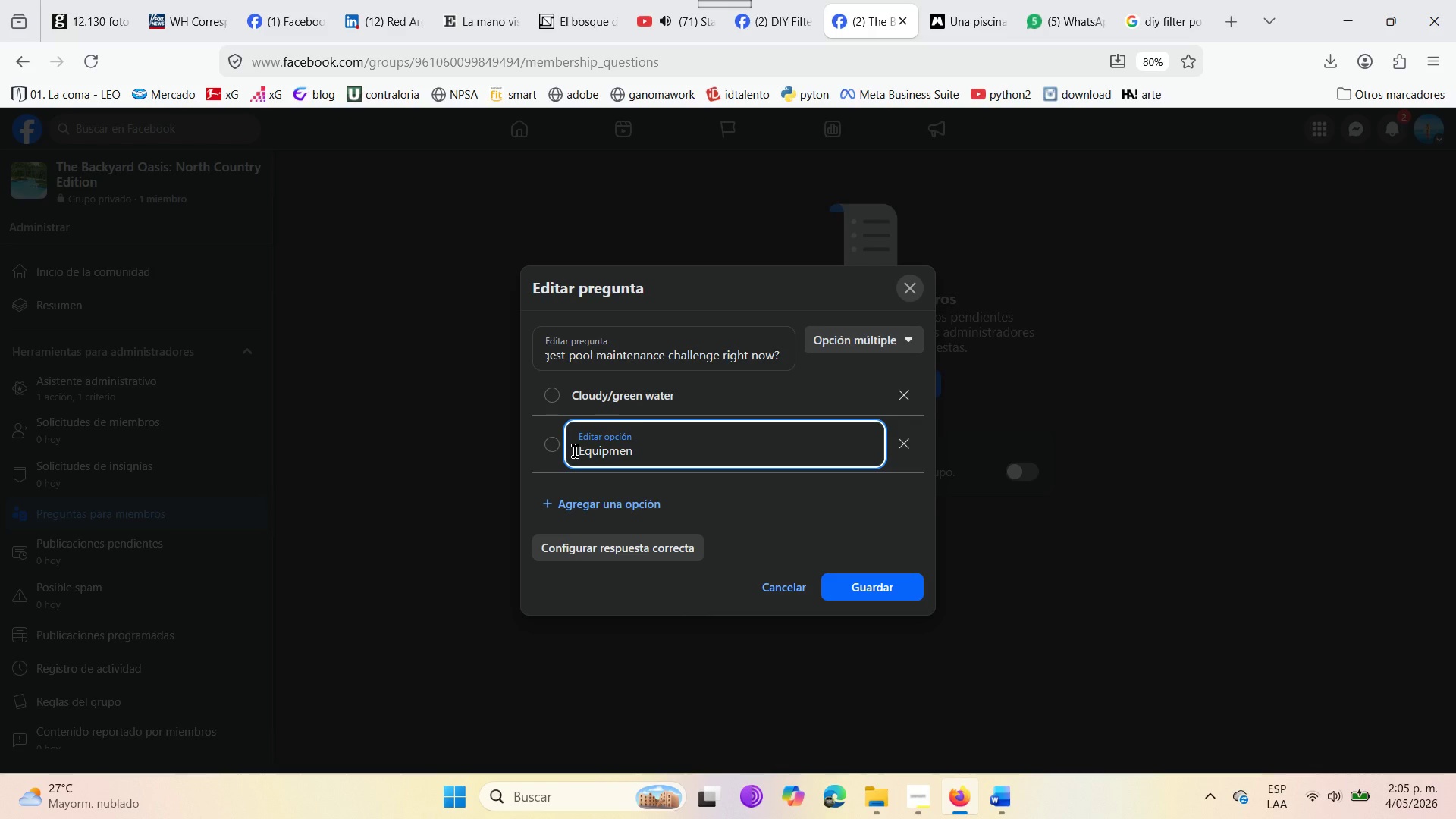 
wait(5.75)
 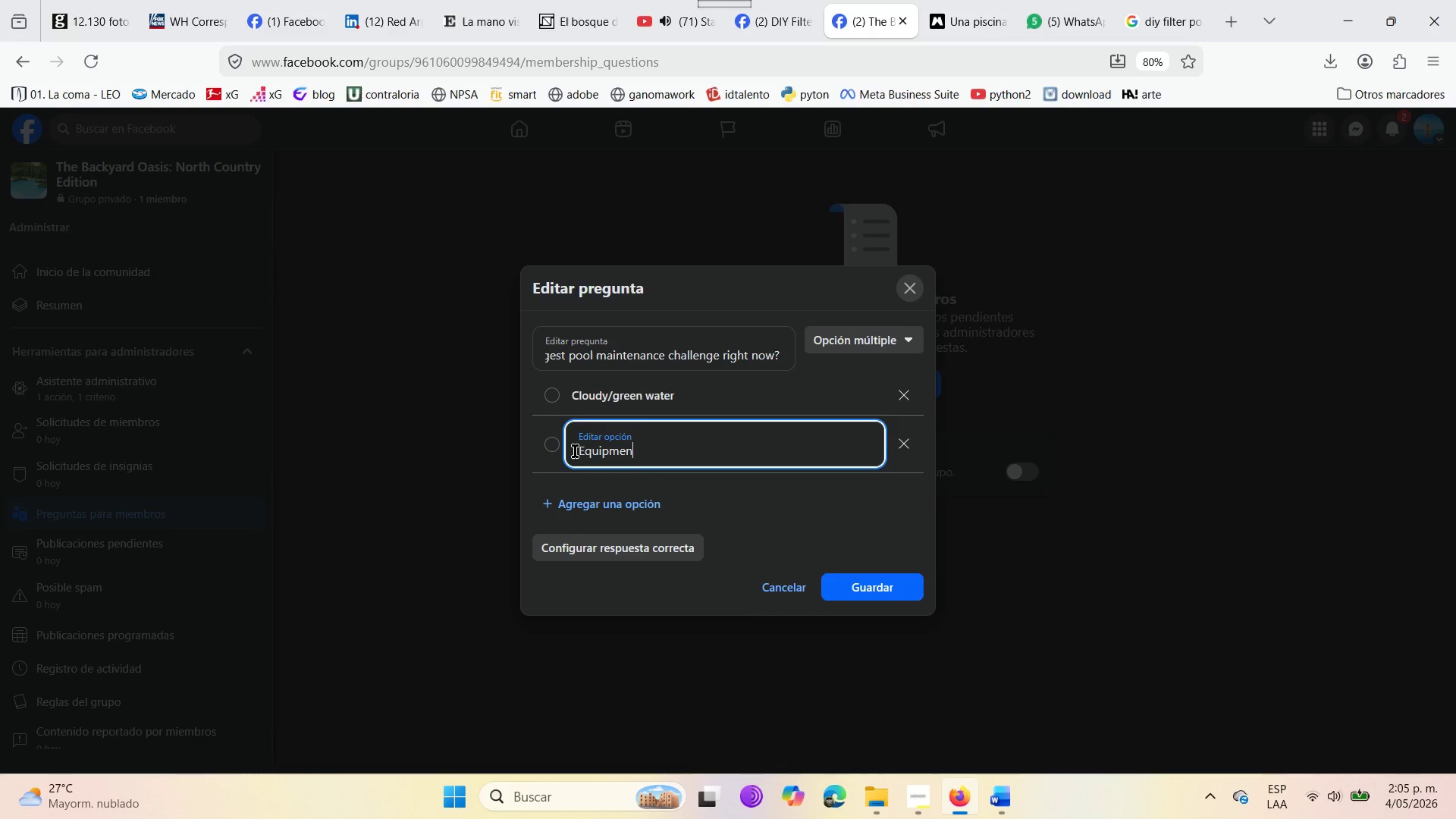 
key(Backspace)
type(nt )
 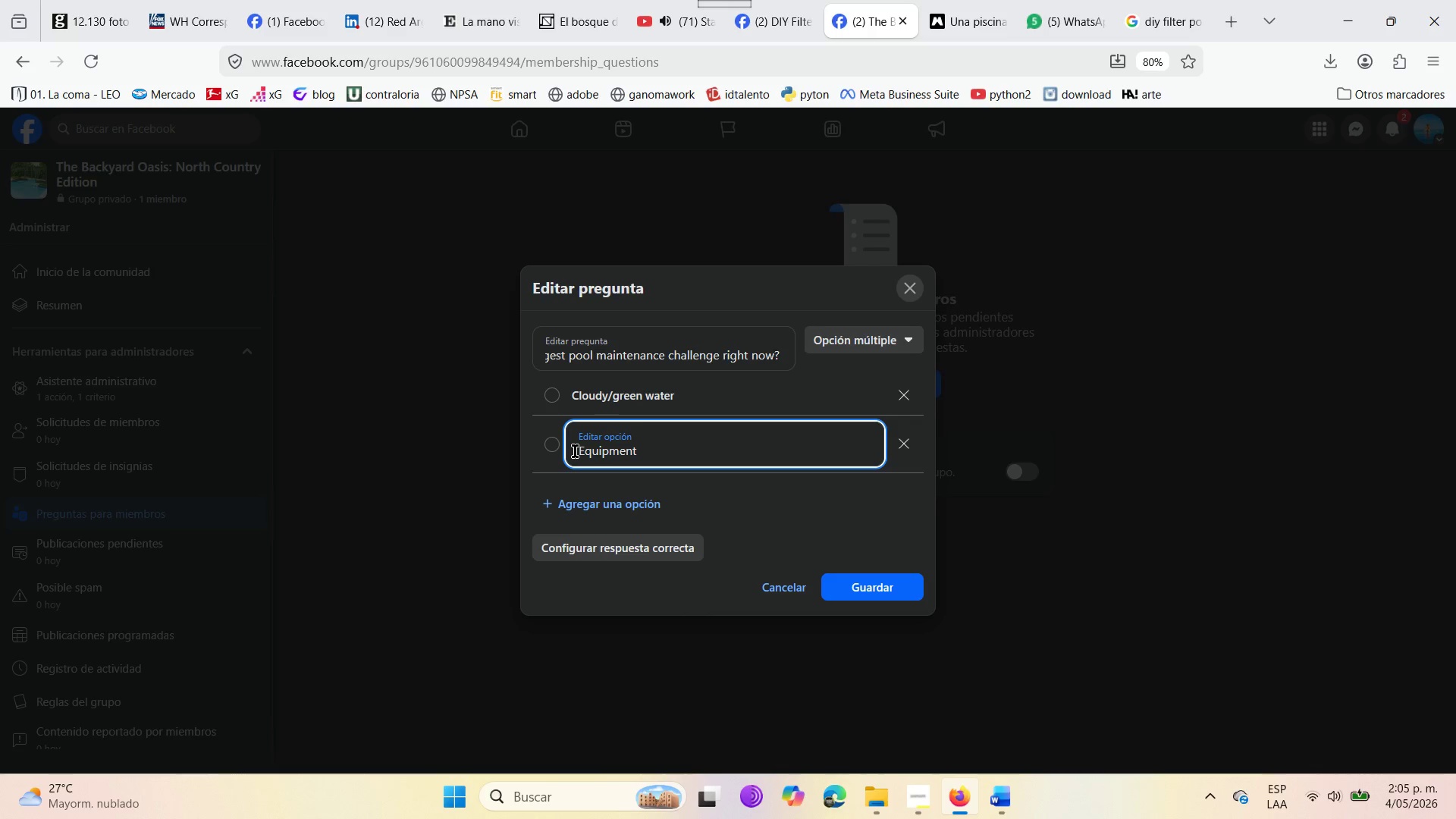 
type(noises )
key(Backspace)
 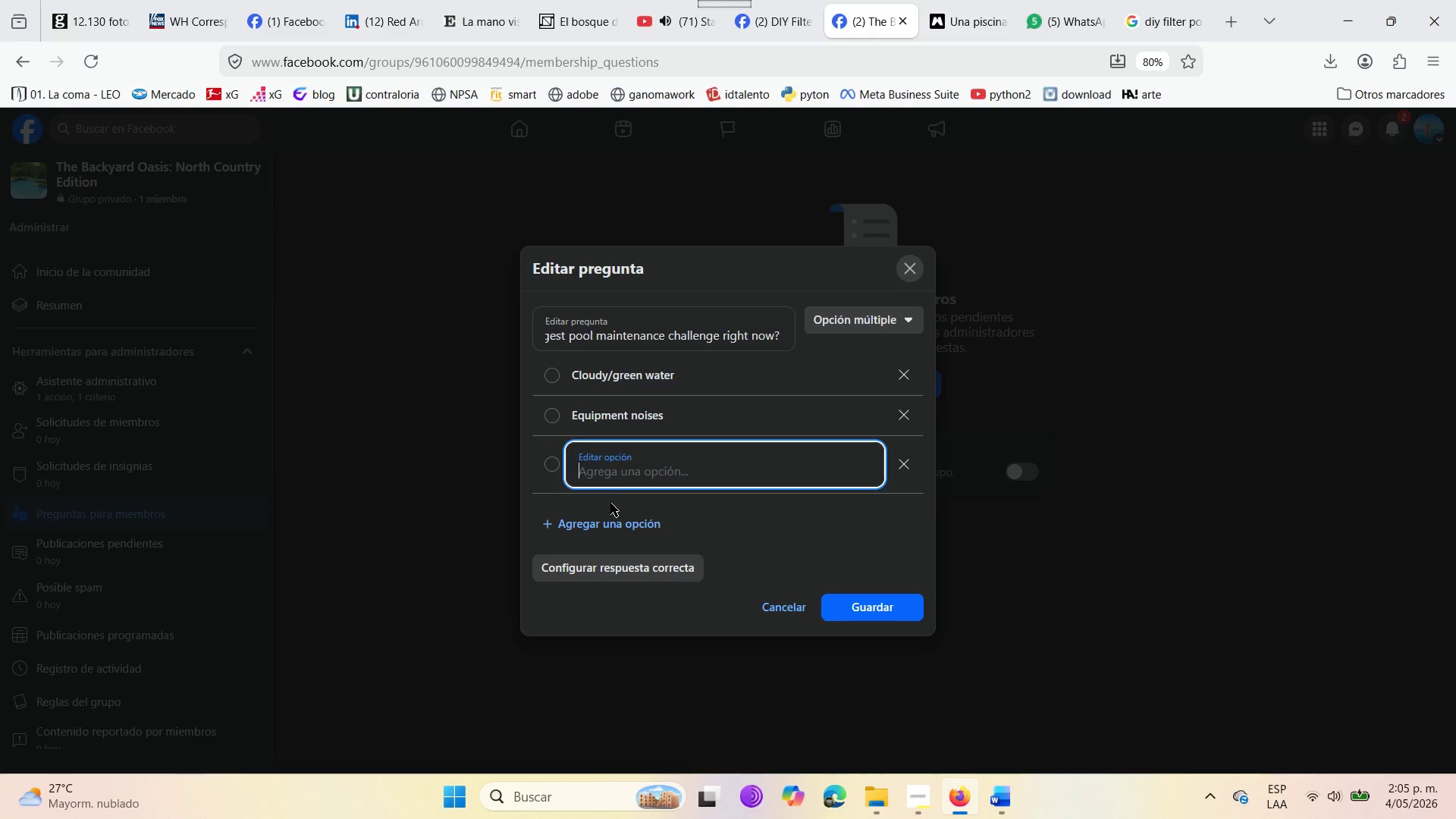 
left_click([615, 473])
 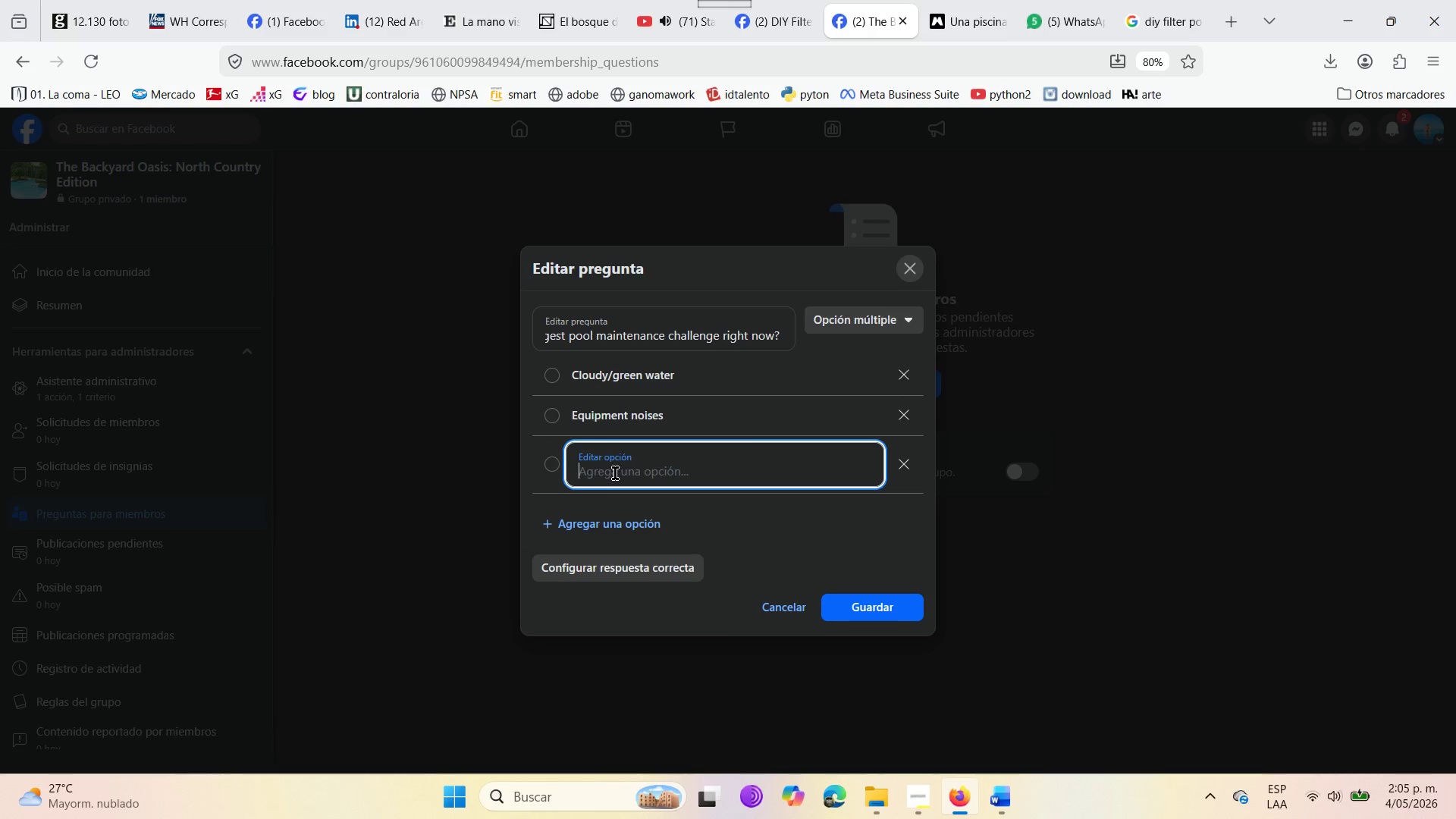 
type(Excessive )
 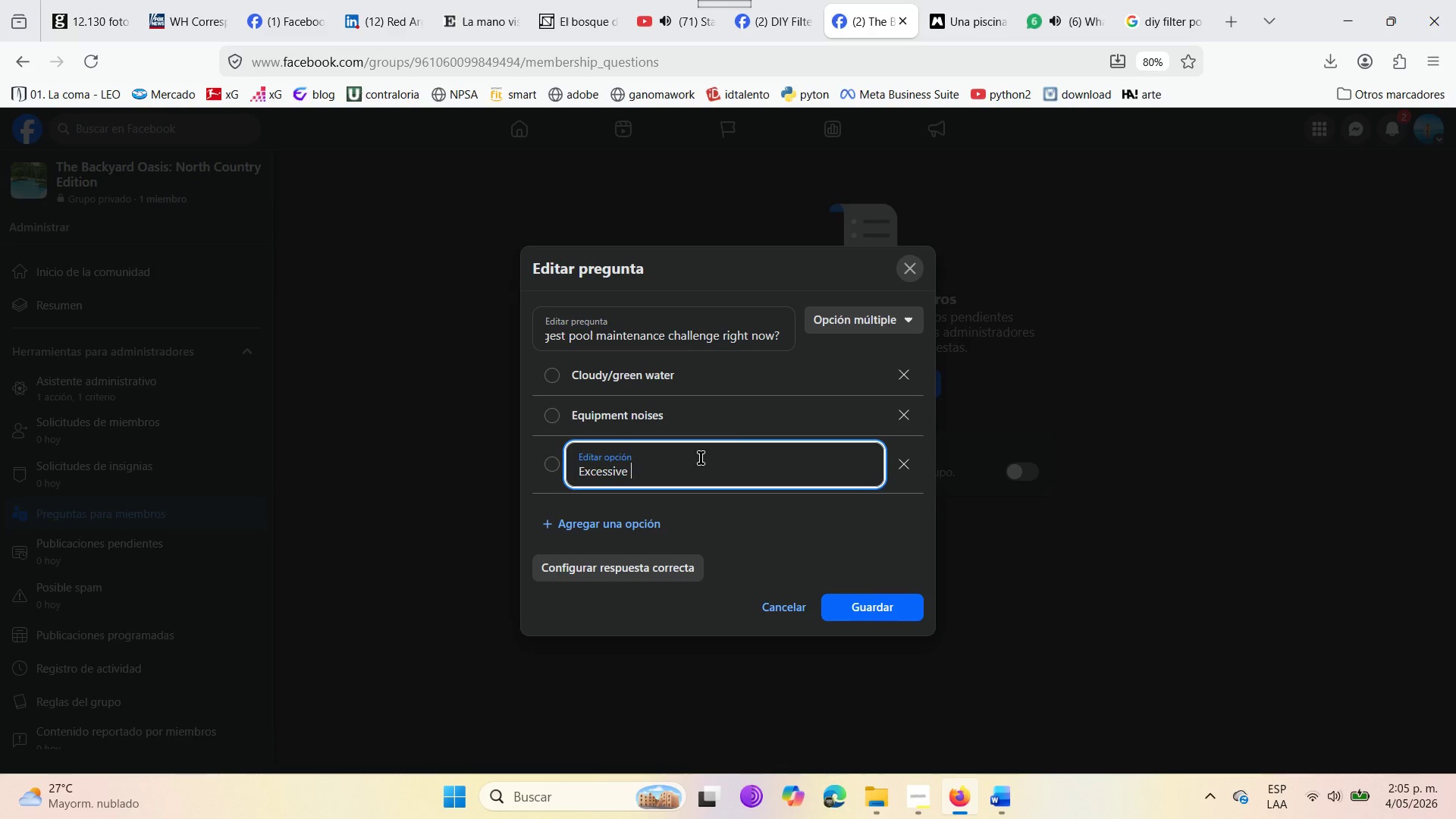 
wait(13.41)
 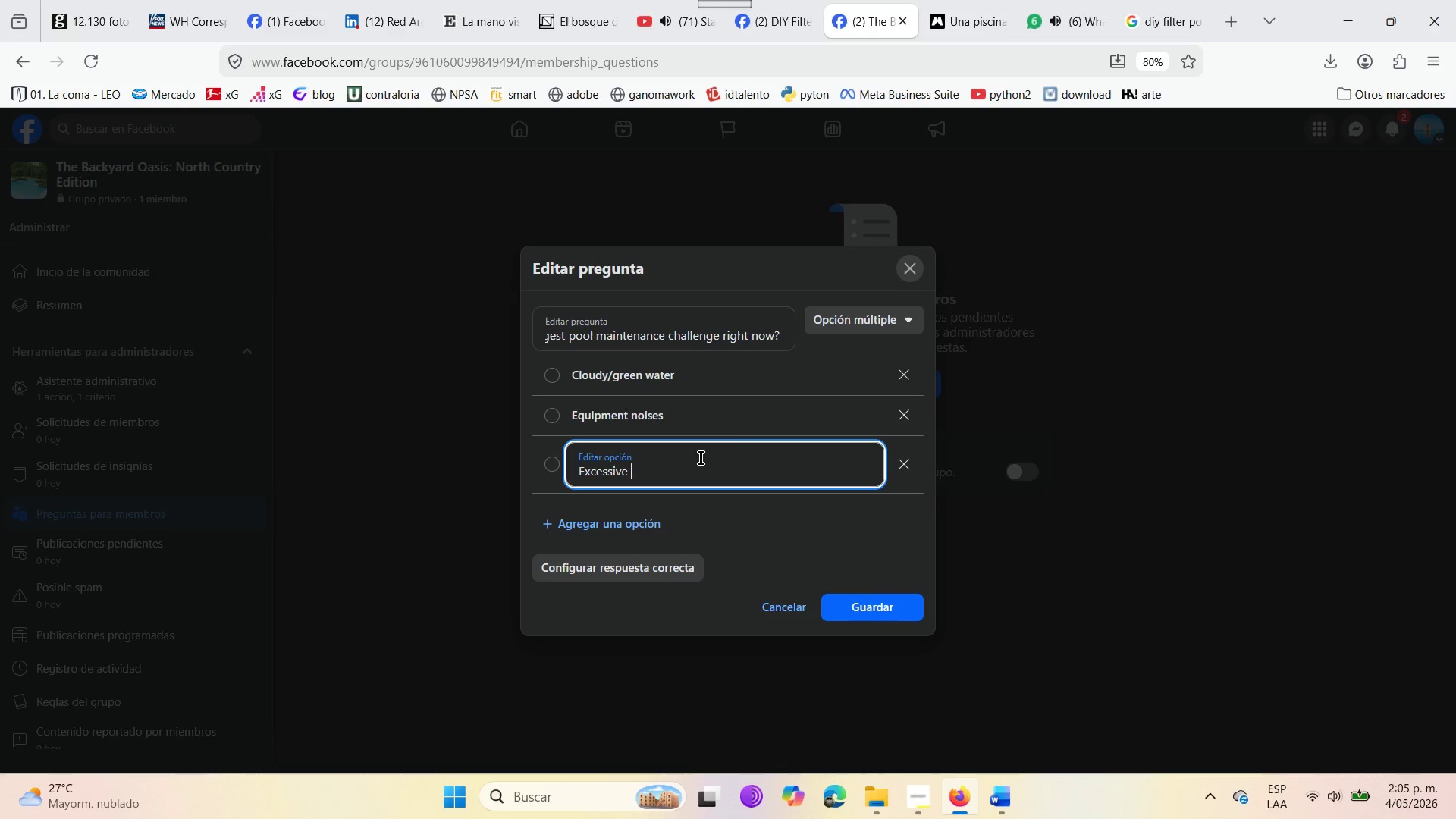 
type(chemical co)
key(Backspace)
key(Backspace)
type(cost )
 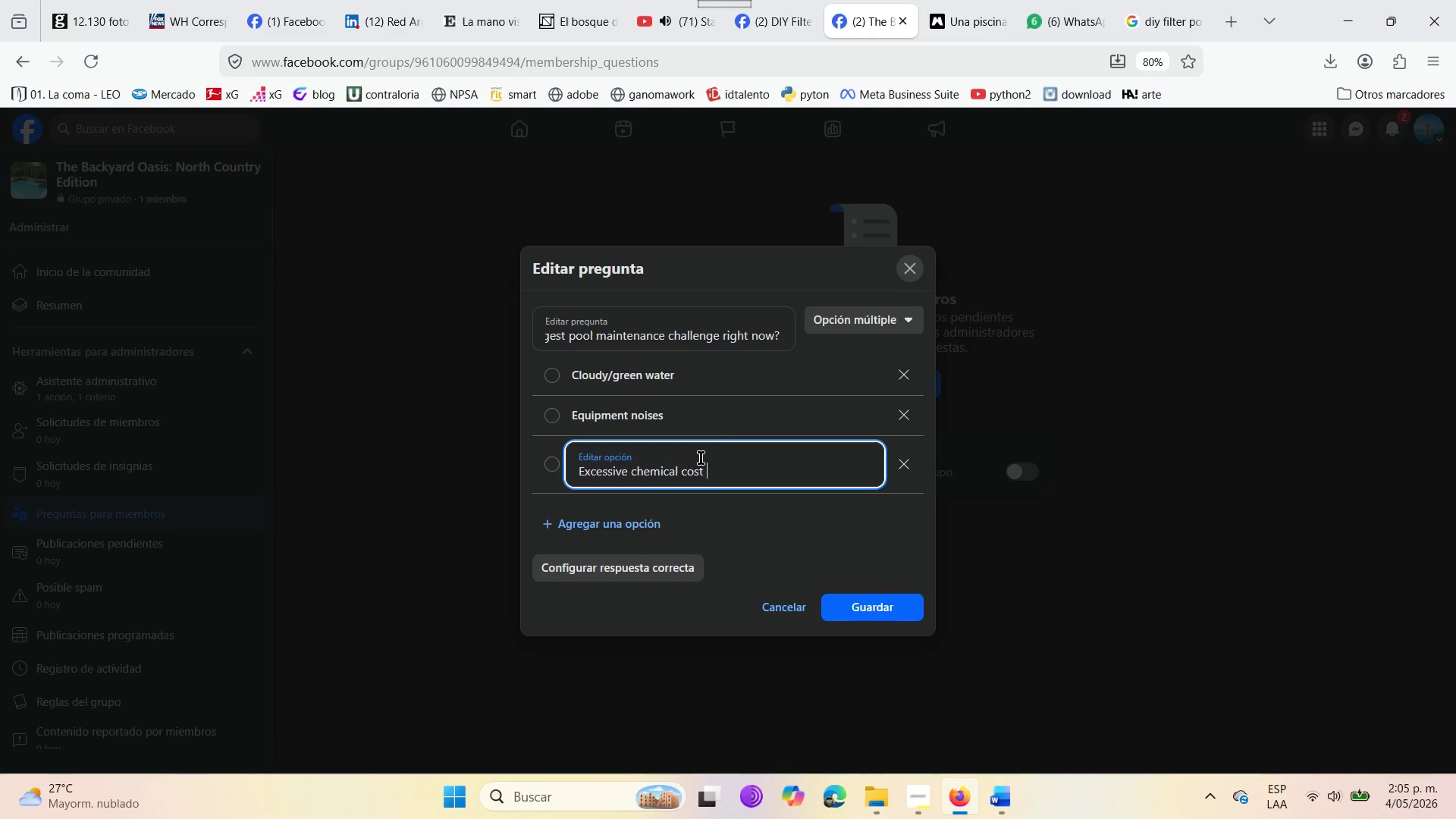 
key(Backspace)
 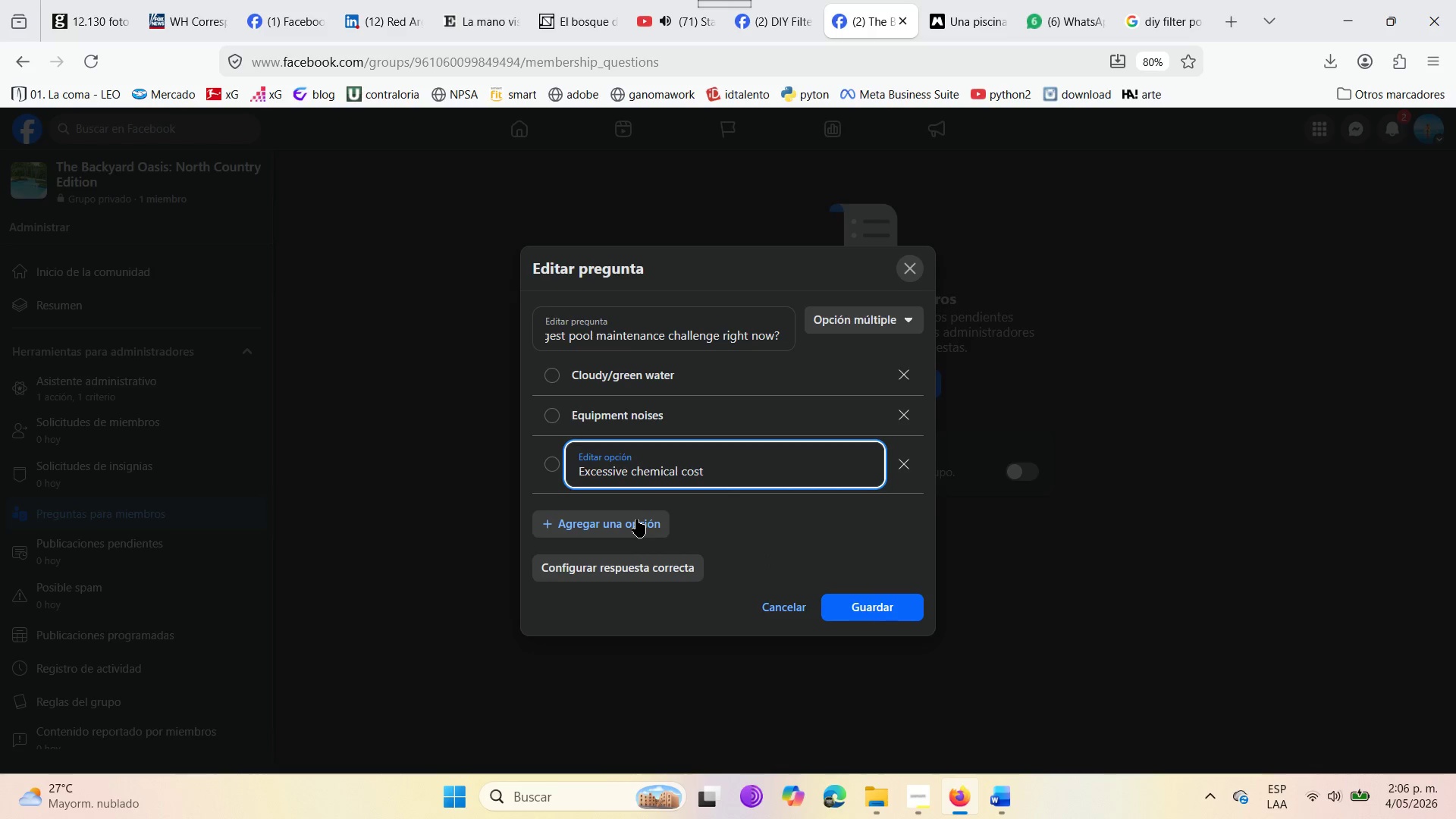 
wait(5.58)
 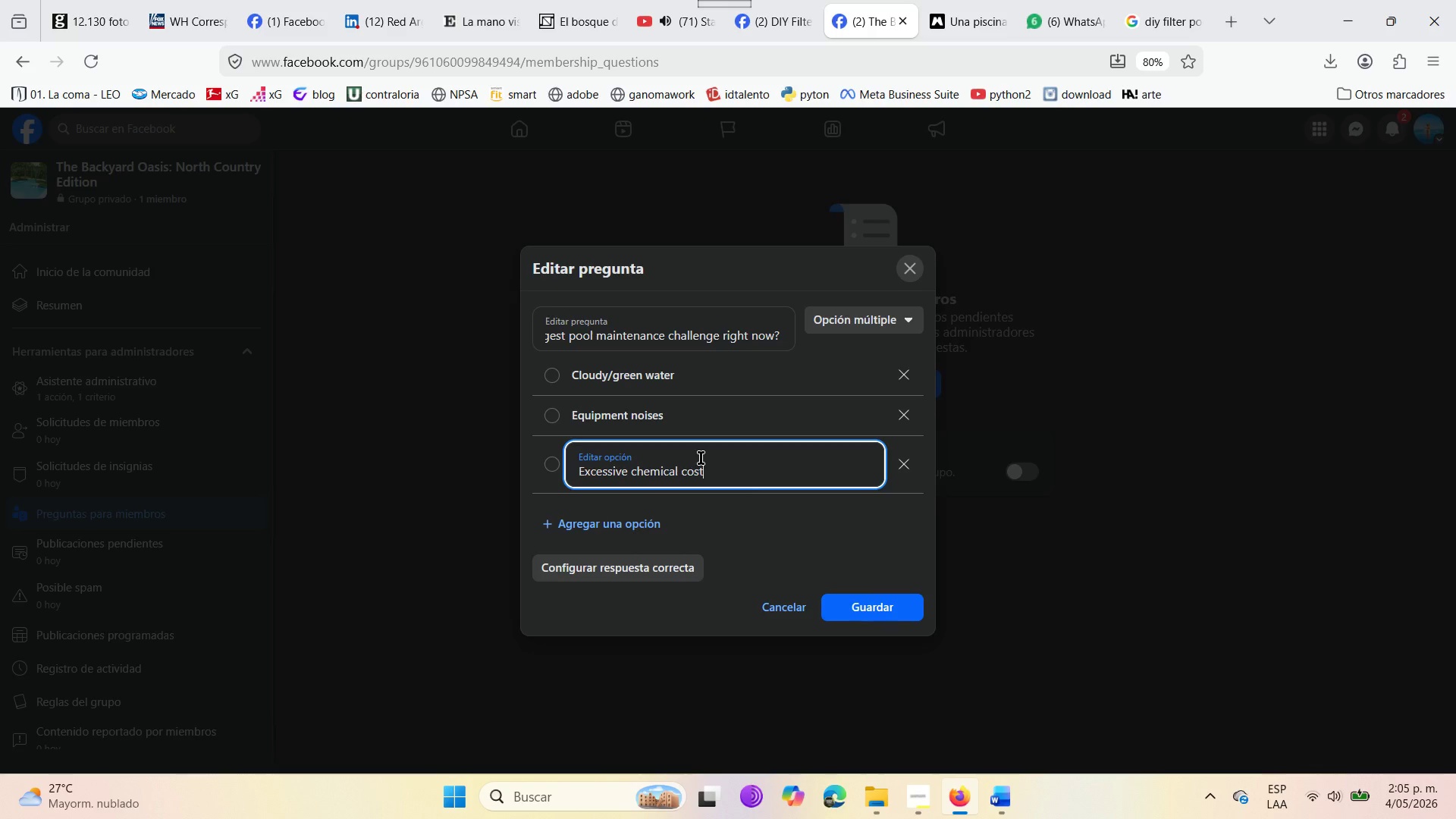 
left_click([636, 519])
 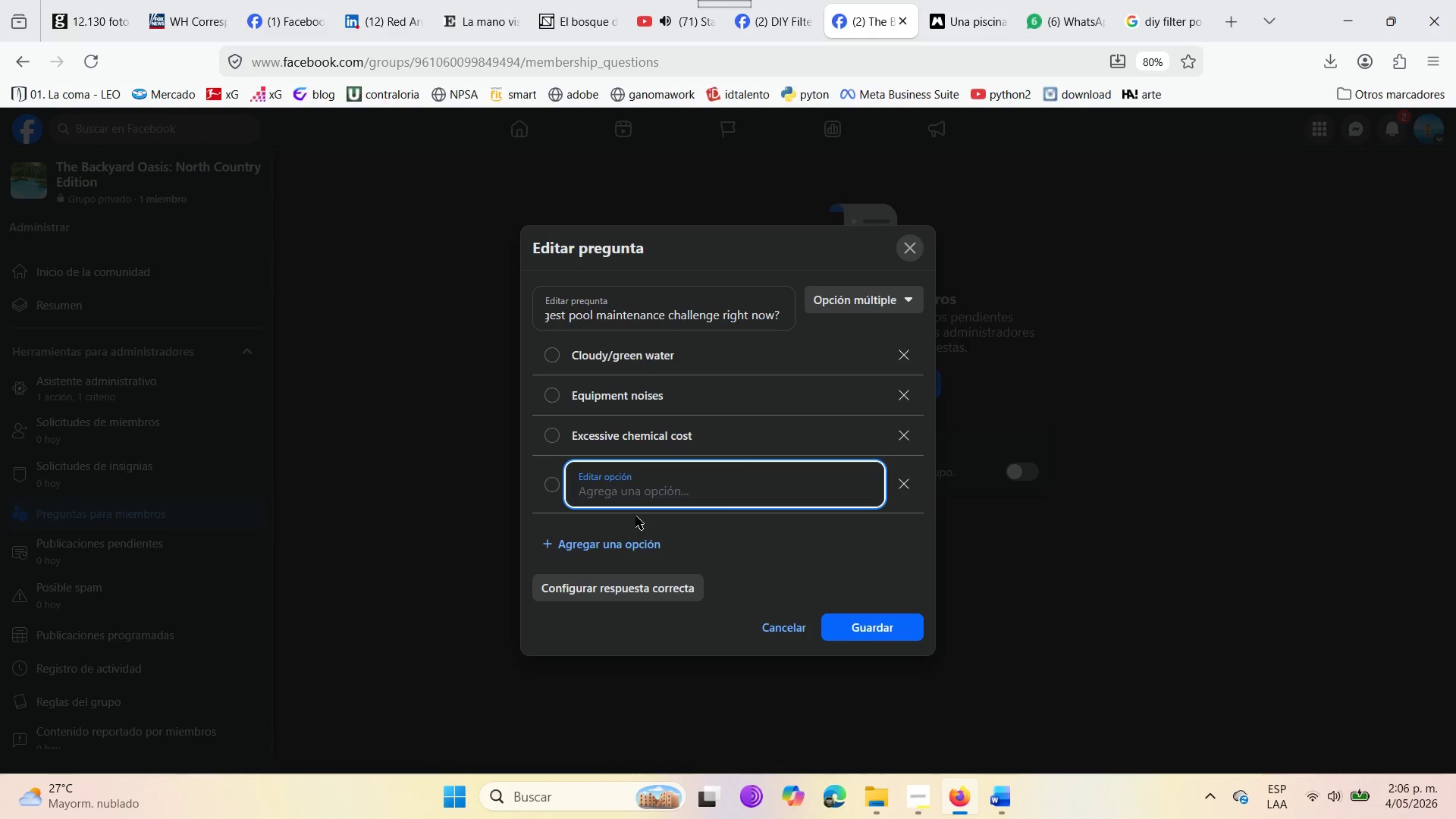 
left_click([625, 497])
 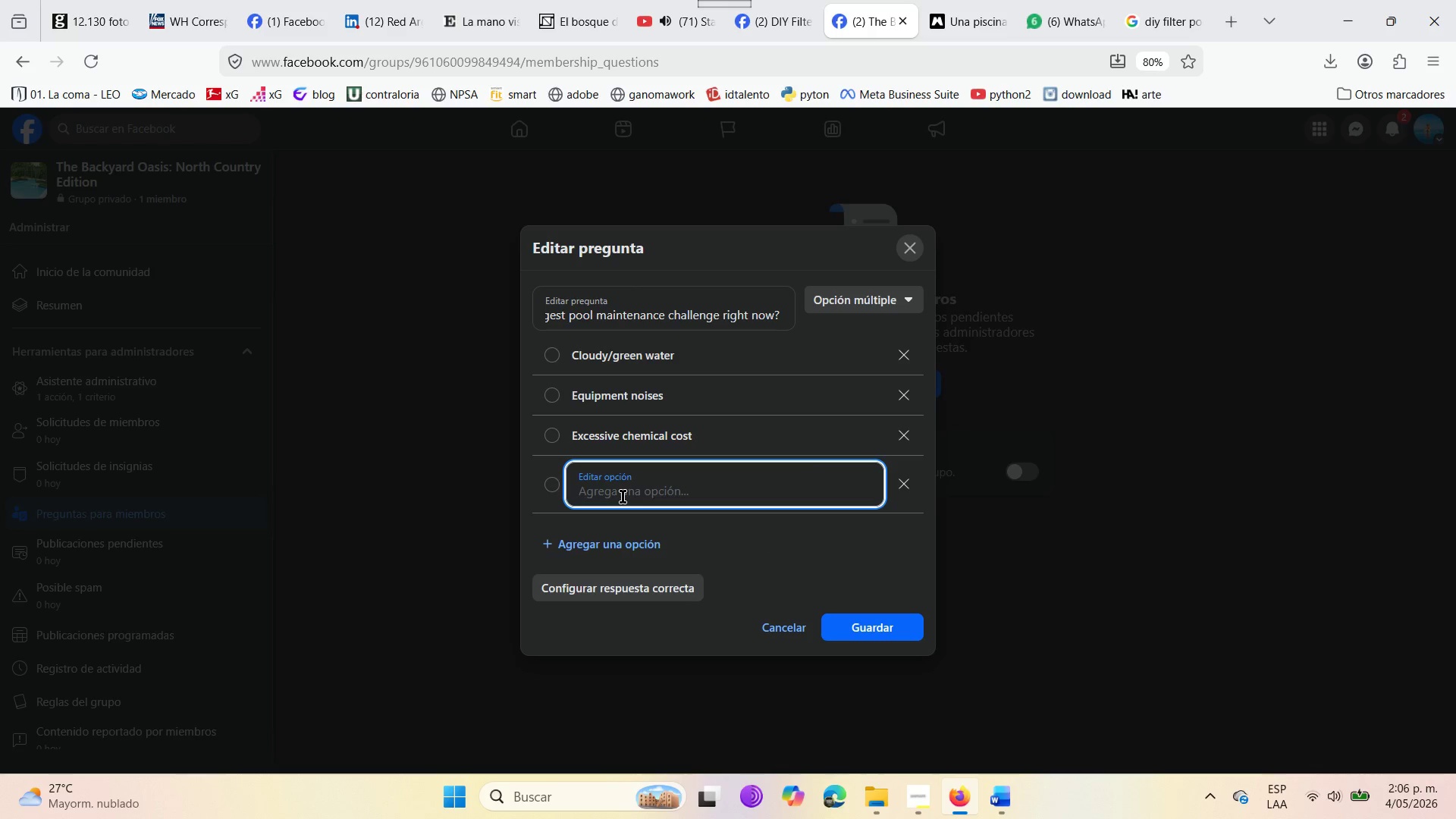 
type(Faulty heater )
key(Backspace)
 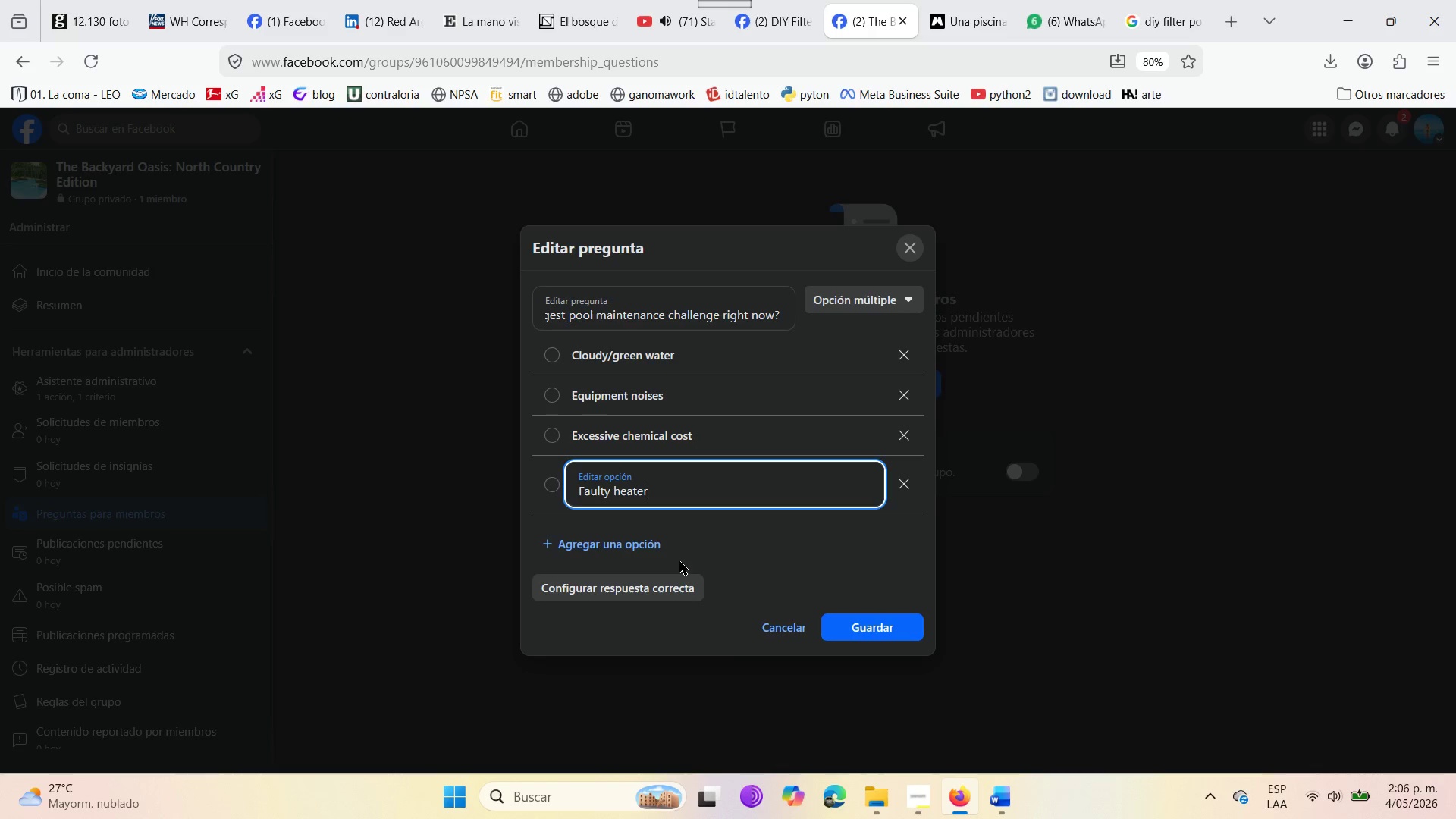 
left_click([892, 620])
 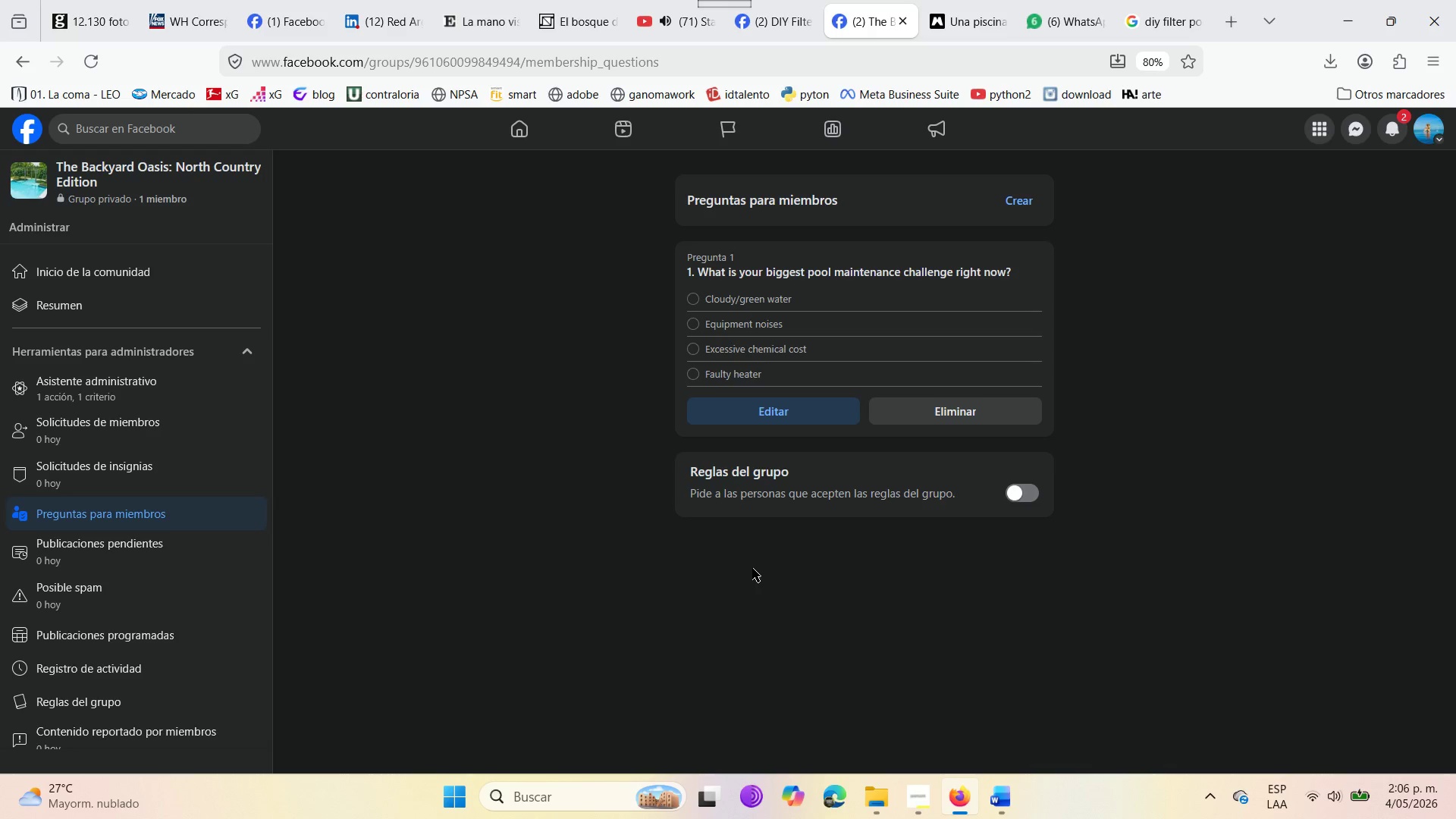 
wait(5.45)
 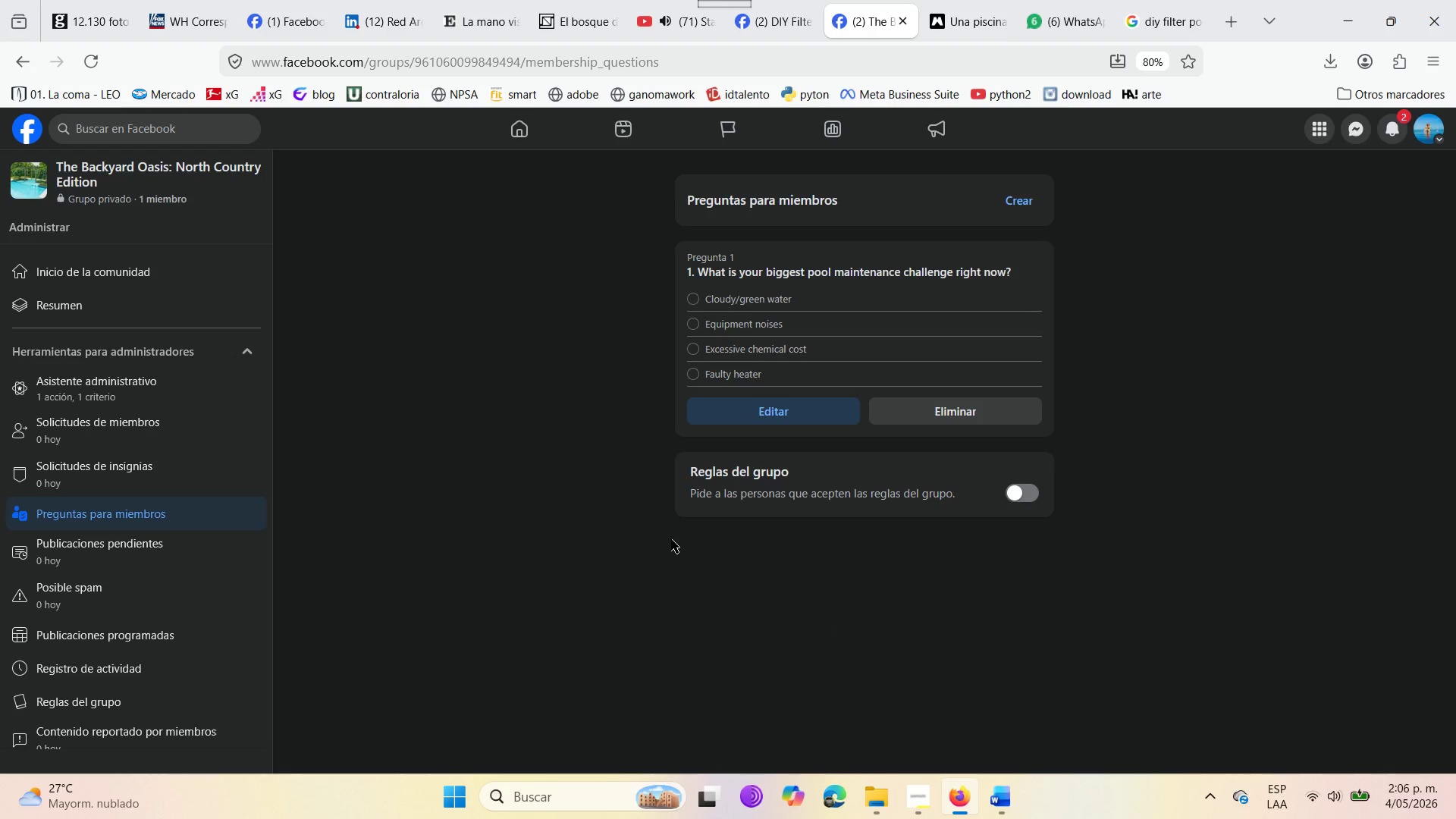 
left_click([1025, 489])
 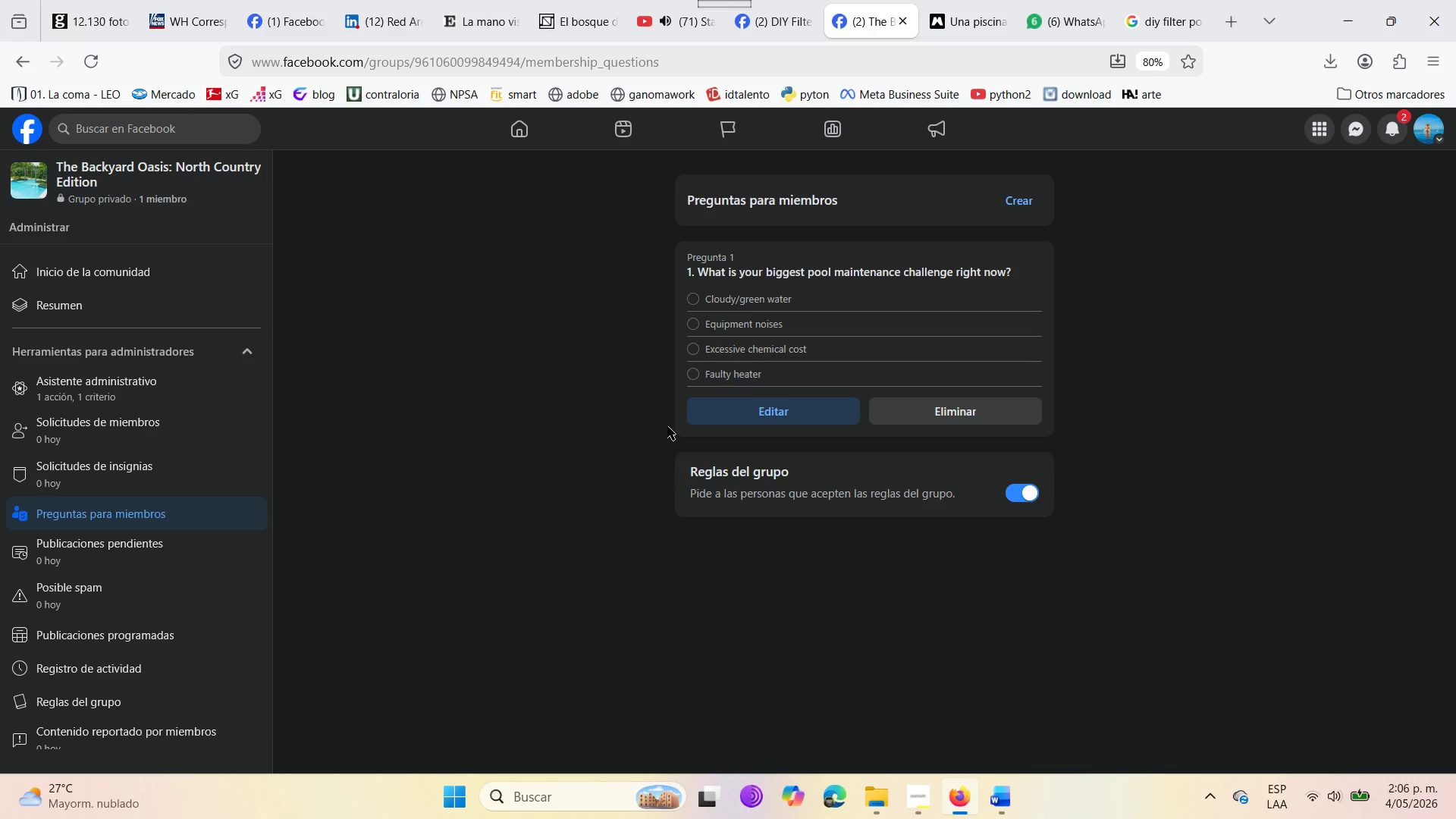 
scroll: coordinate [585, 402], scroll_direction: up, amount: 2.0
 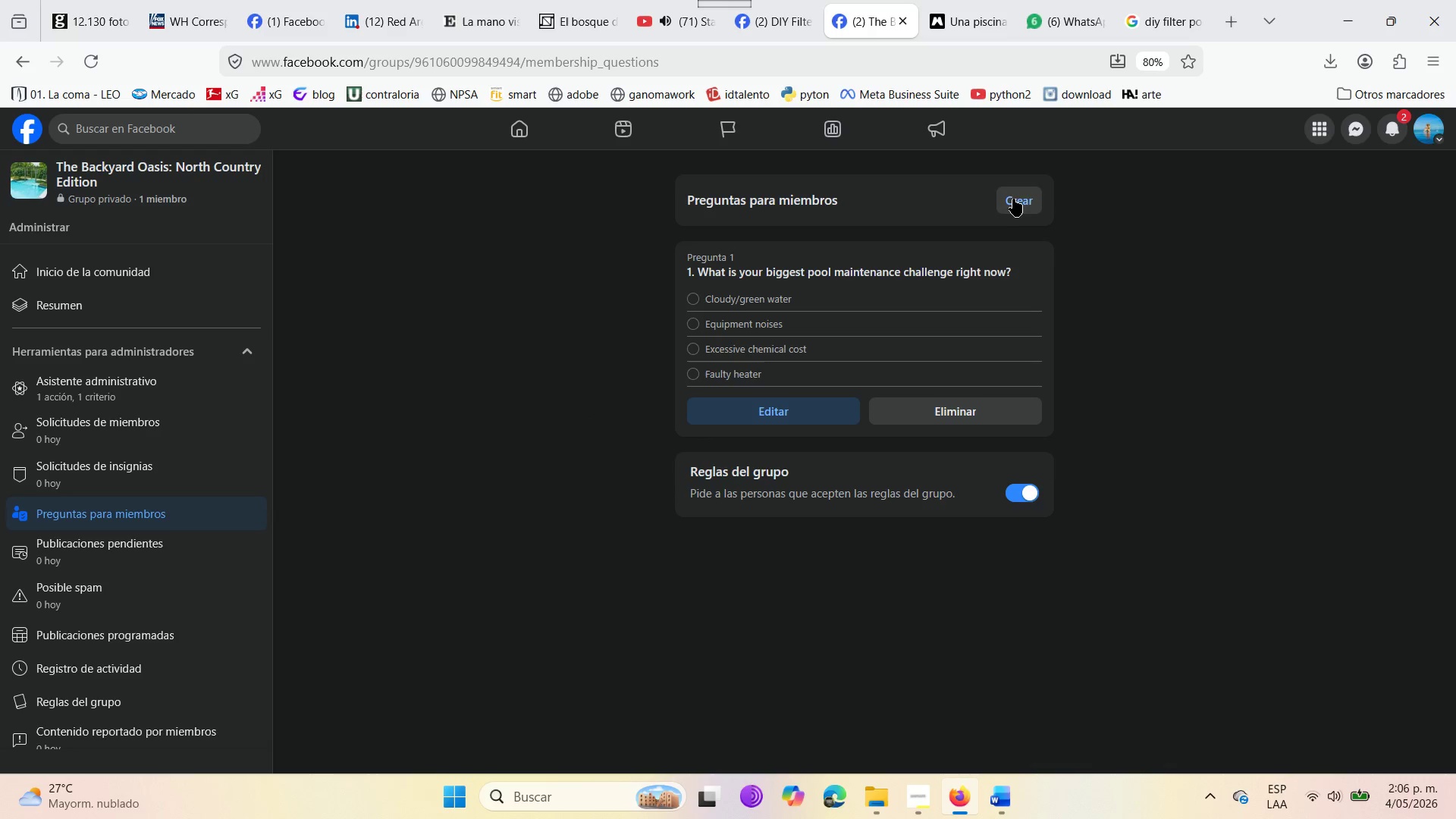 
left_click([1013, 197])
 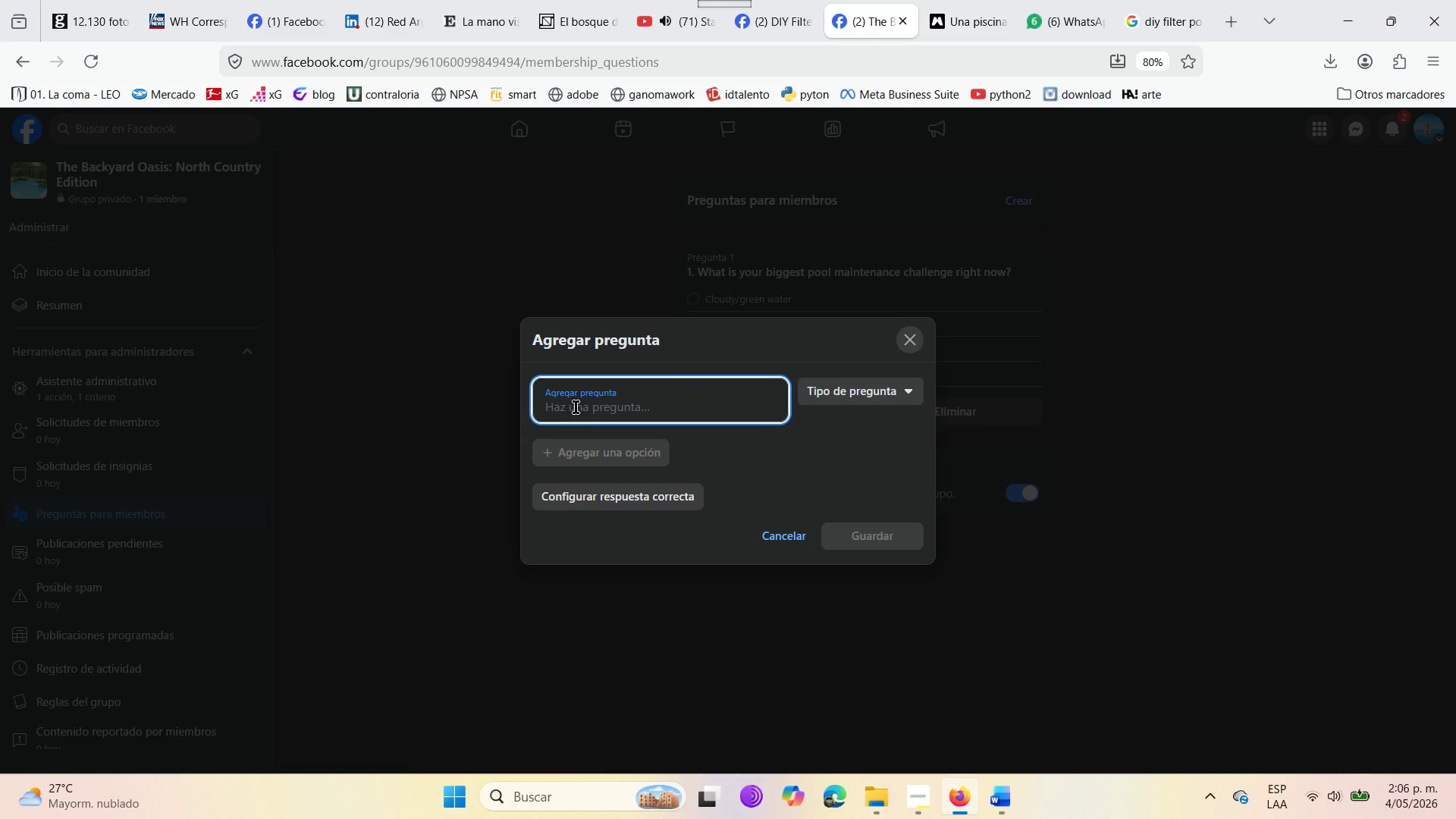 
left_click([582, 403])
 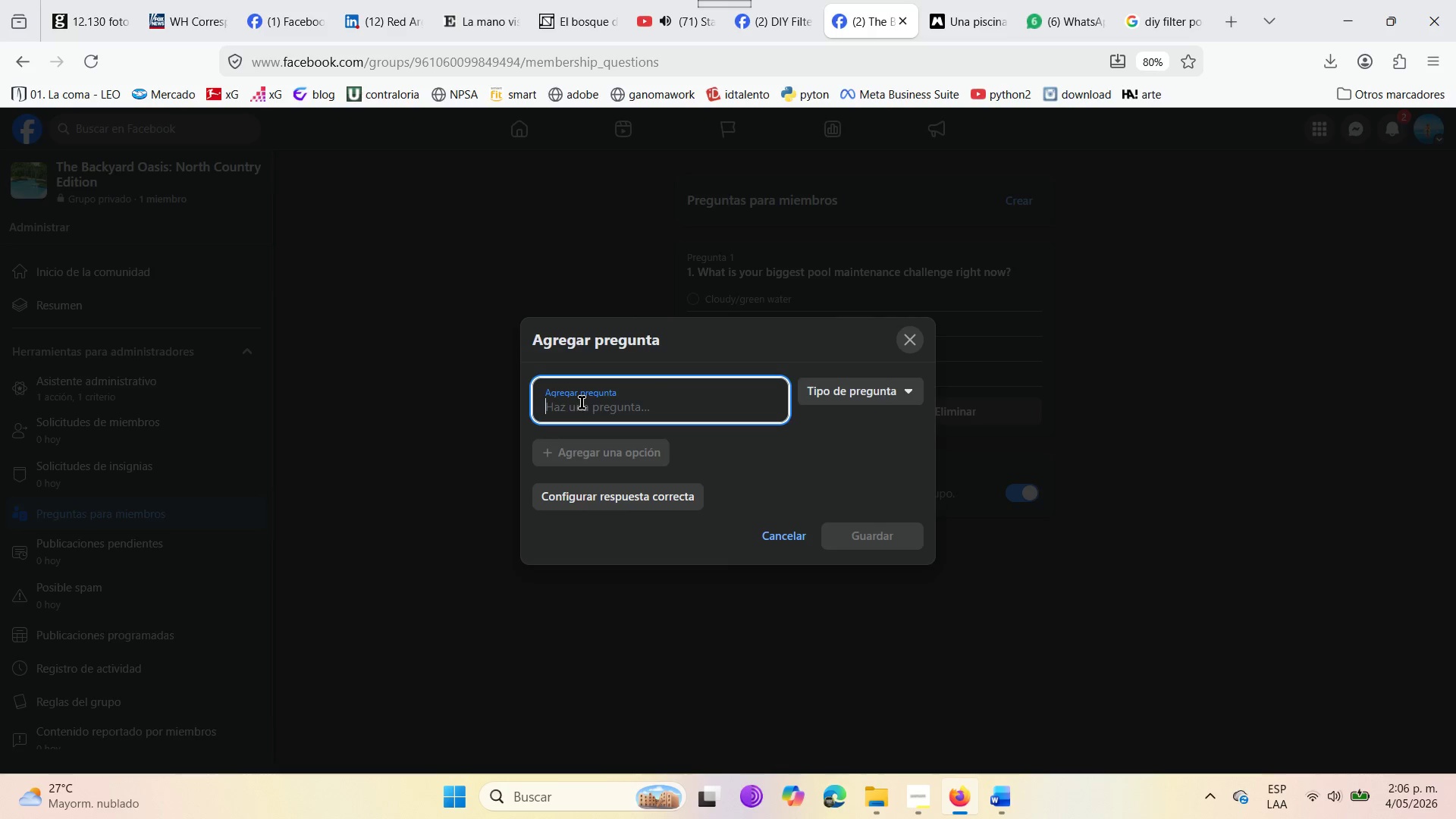 
type(Whui)
key(Backspace)
type(i)
key(Backspace)
key(Backspace)
type(icjh)
key(Backspace)
key(Backspace)
type(h major equipment)
 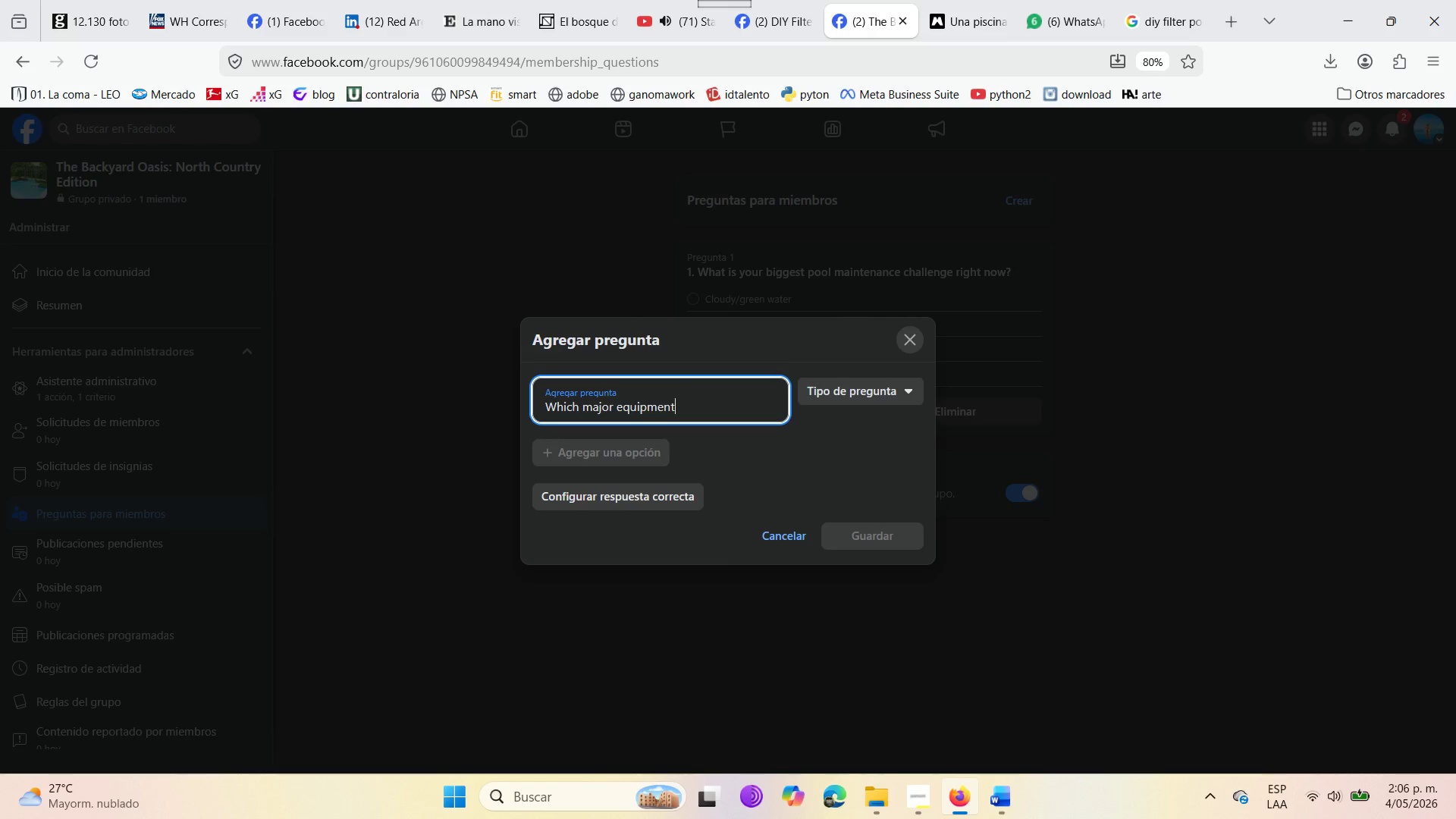 
wait(12.42)
 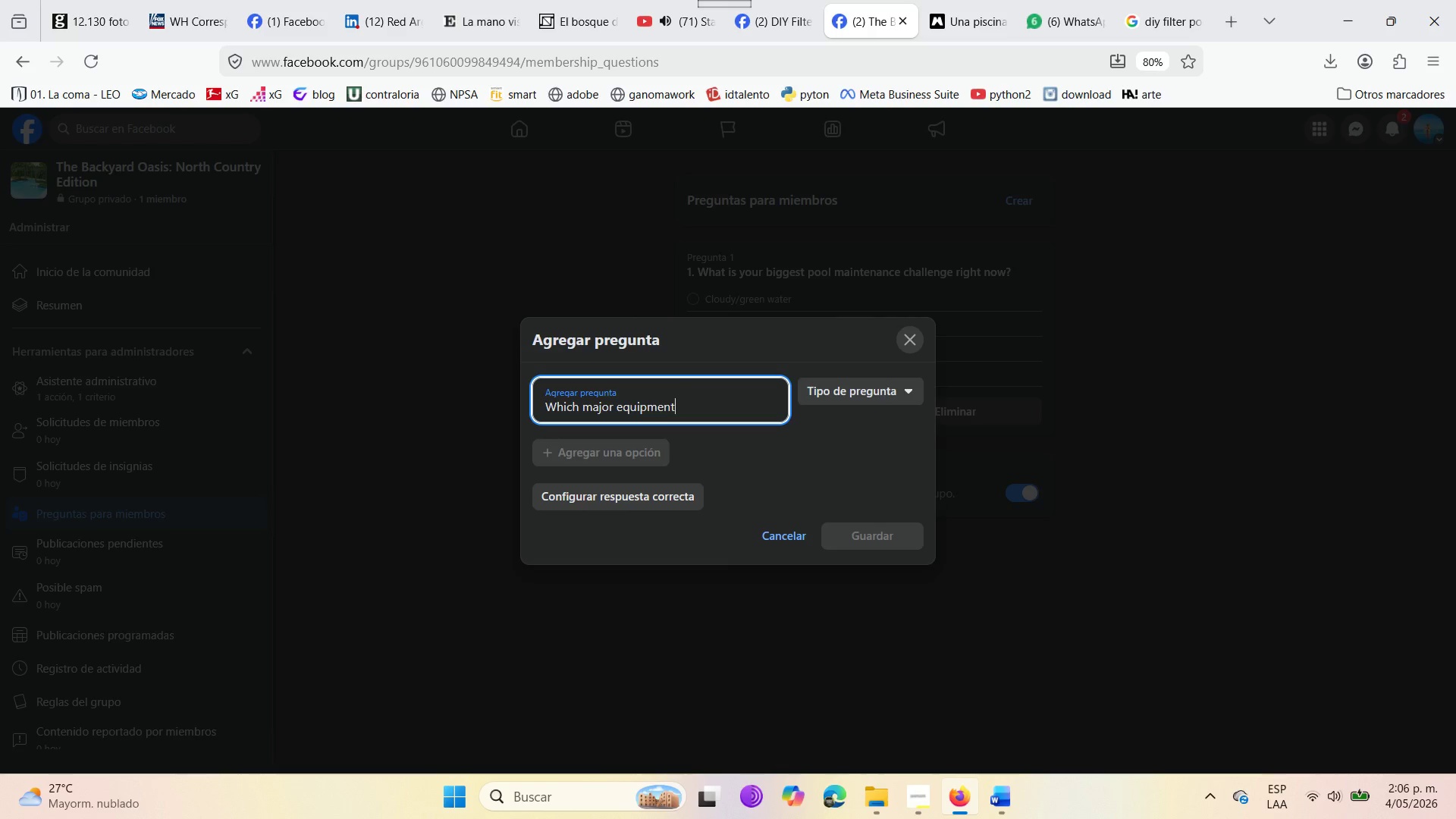 
type( brand do you use on your )
 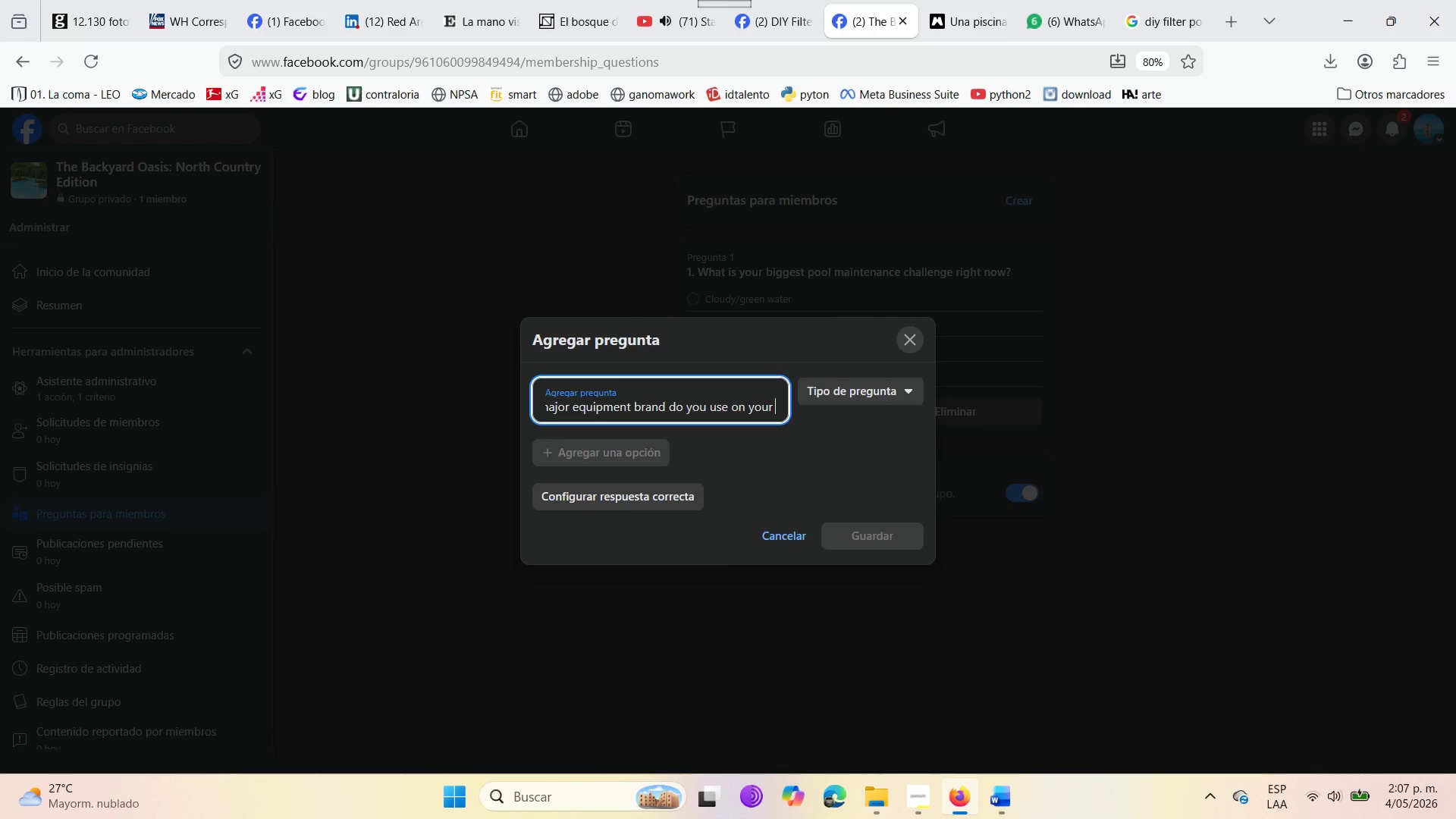 
wait(6.06)
 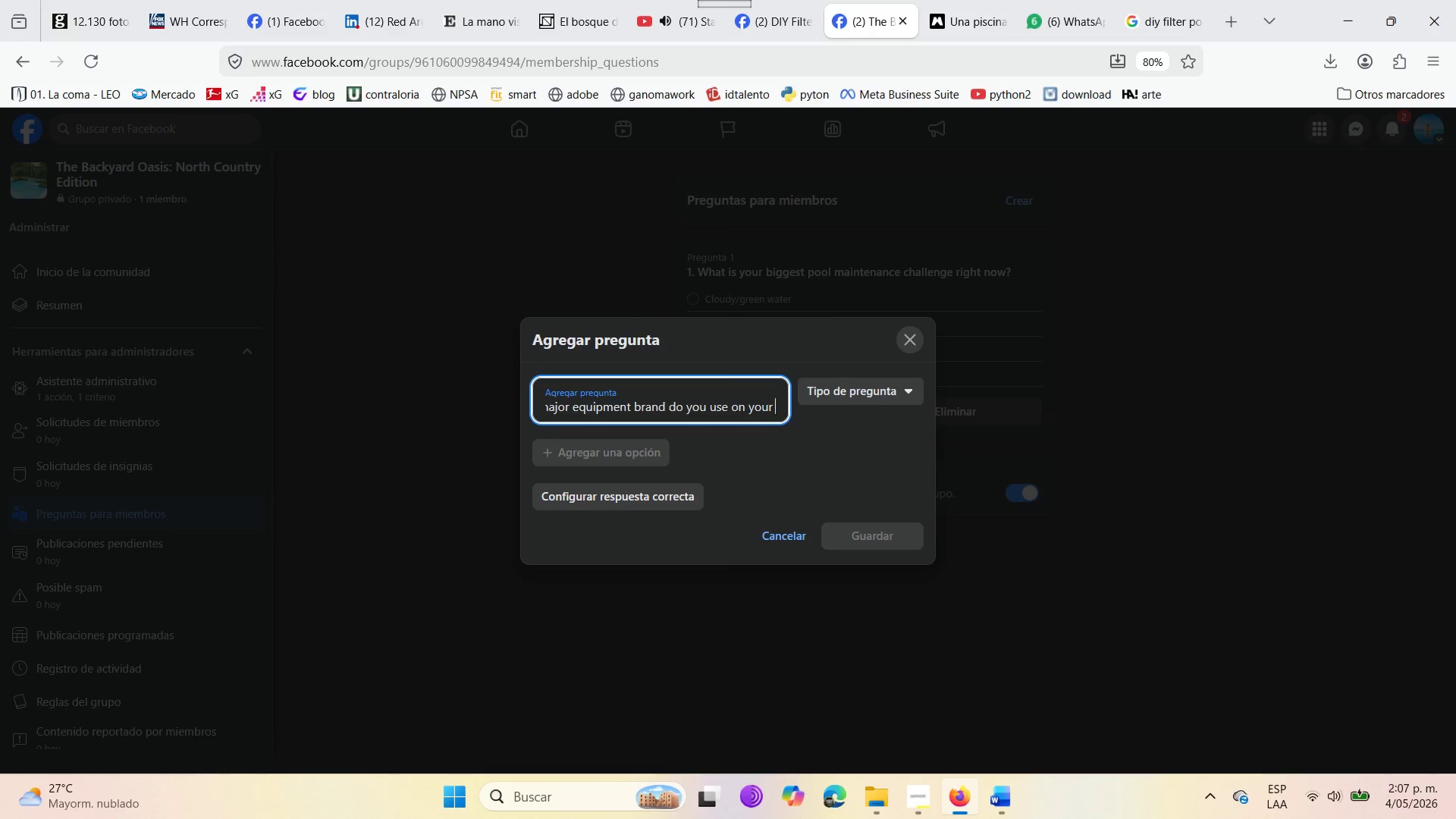 
type(propo)
key(Backspace)
type(erty )
key(Backspace)
type({ )
 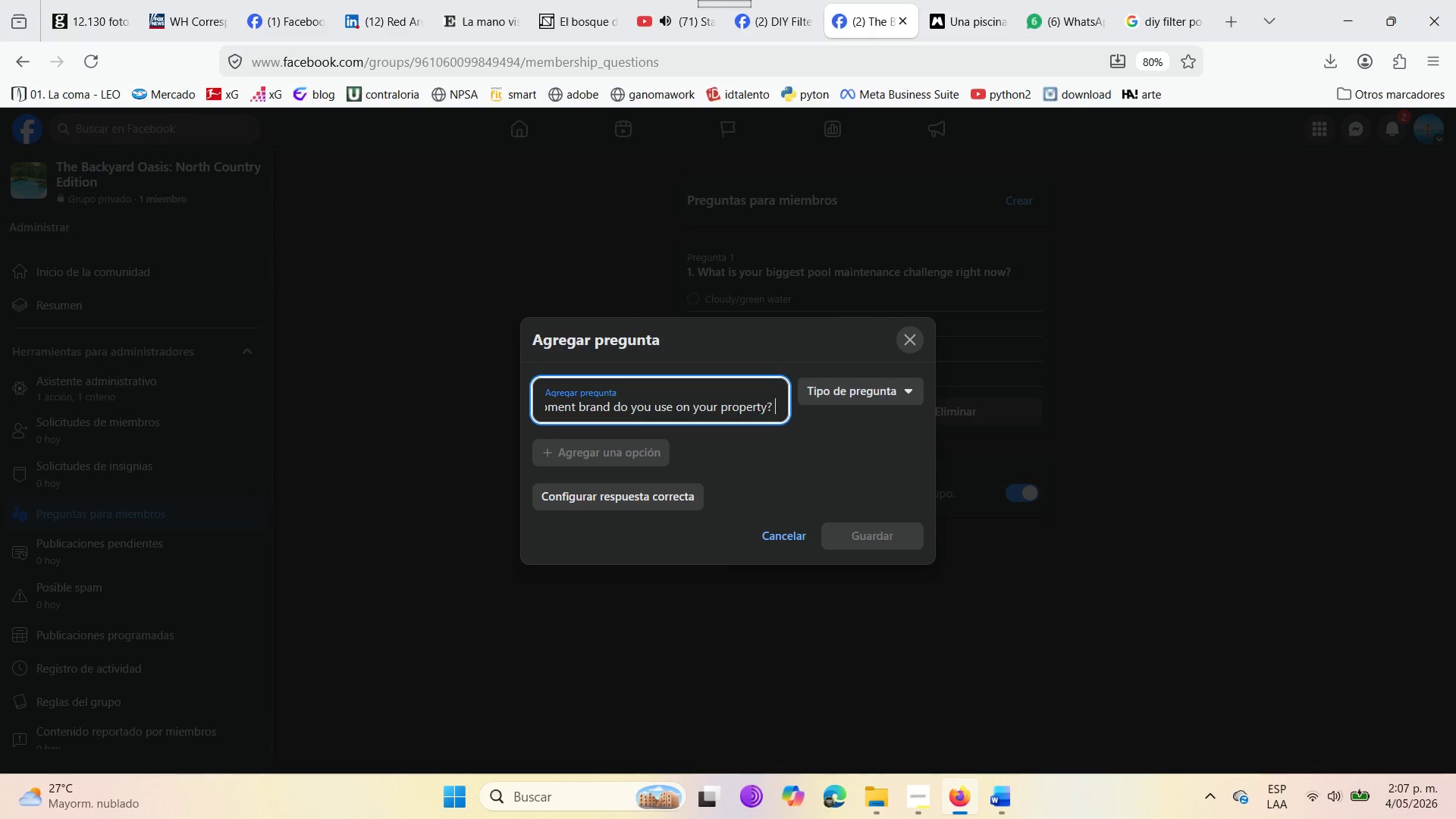 
left_click([861, 387])
 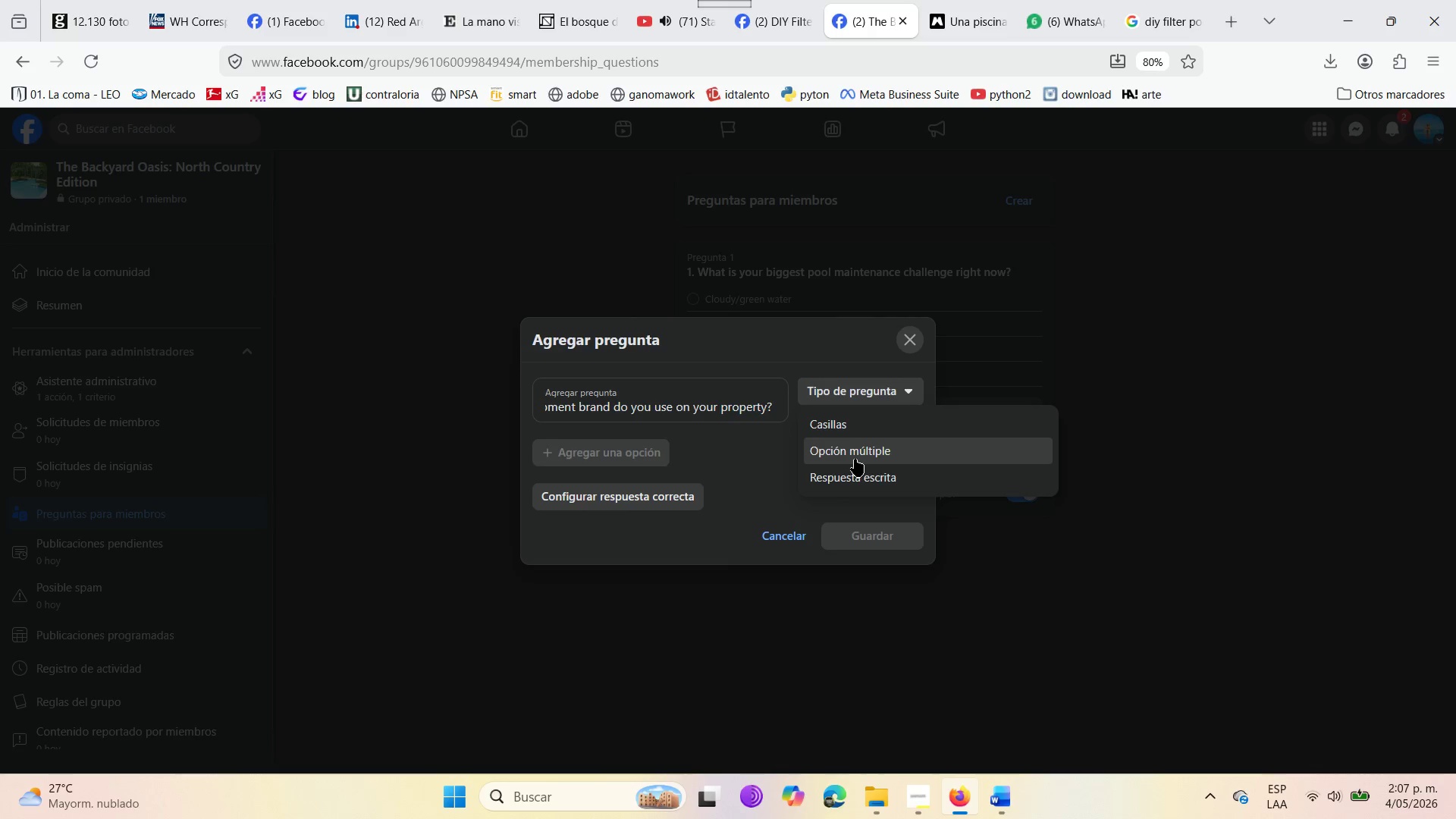 
wait(6.61)
 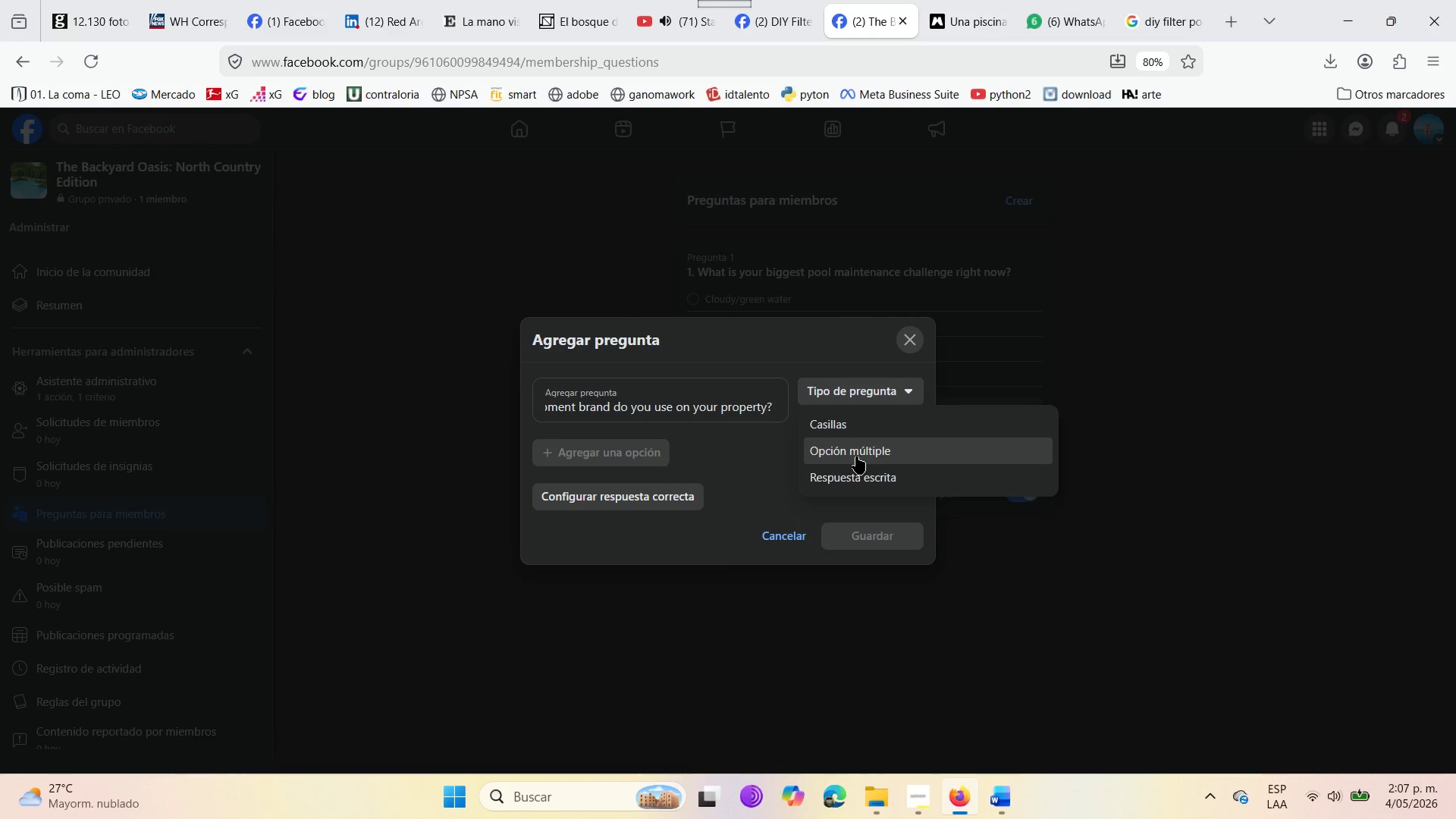 
left_click([746, 423])
 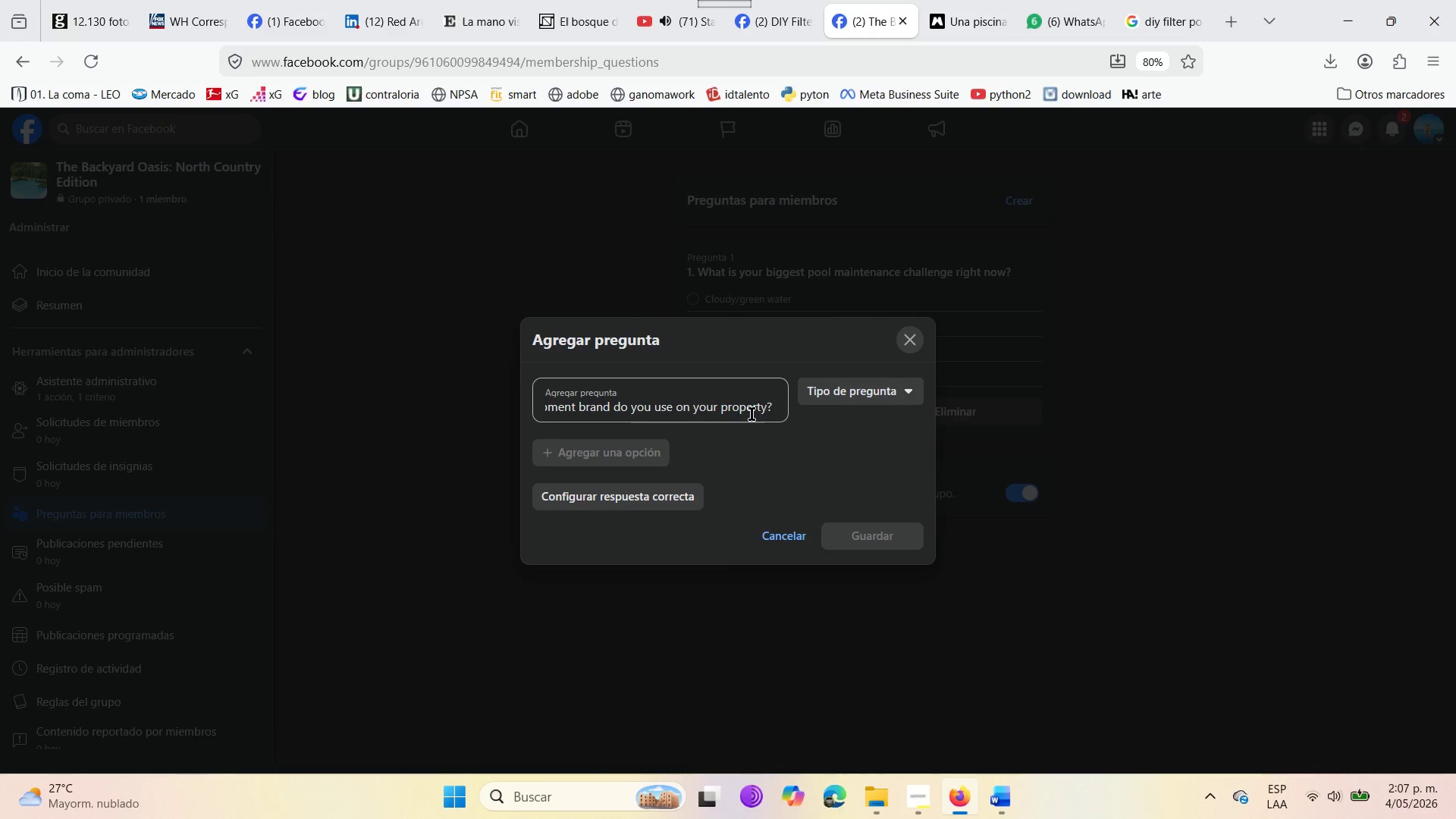 
left_click([752, 410])
 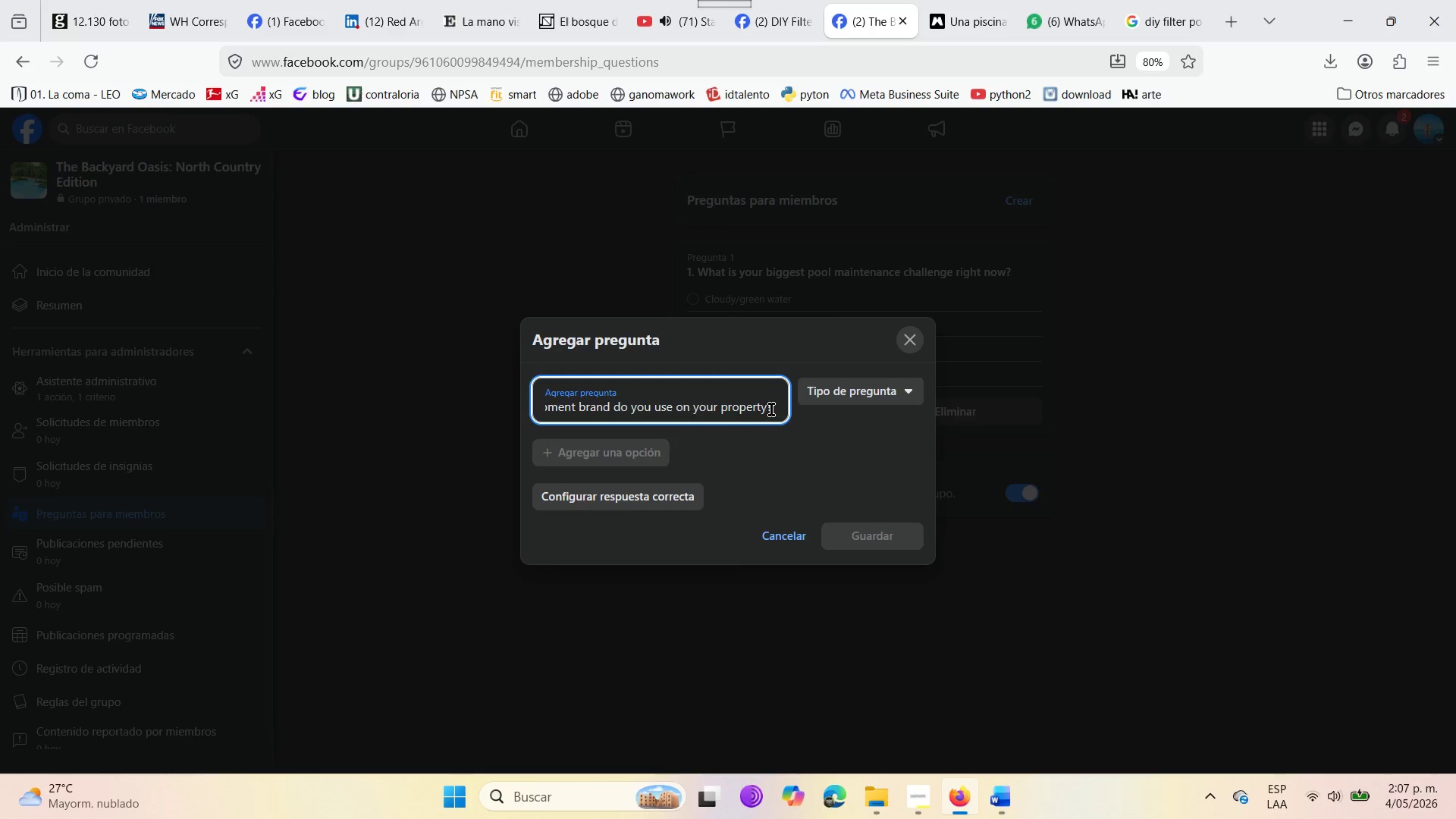 
left_click([776, 410])
 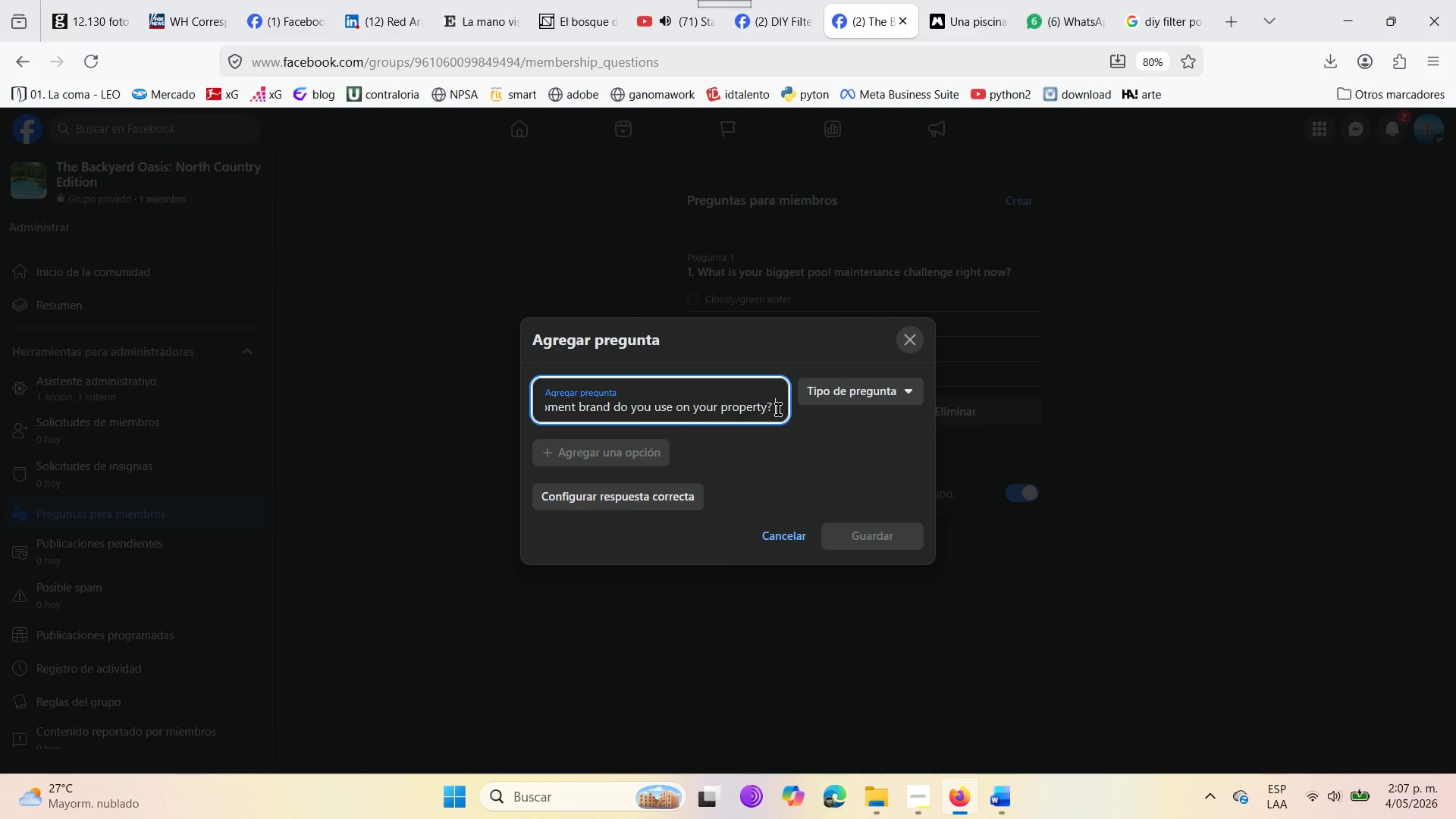 
wait(7.38)
 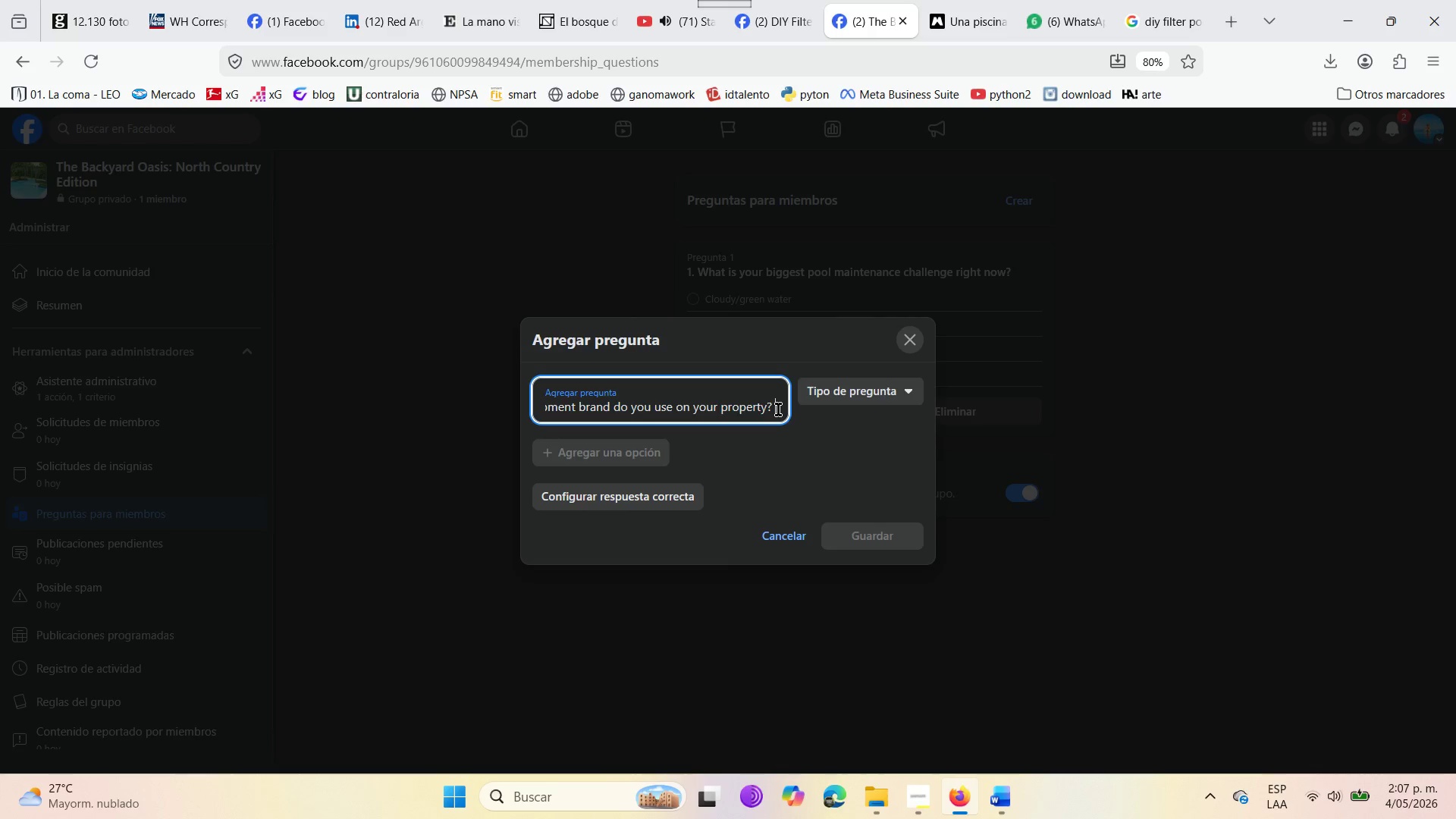 
left_click([780, 410])
 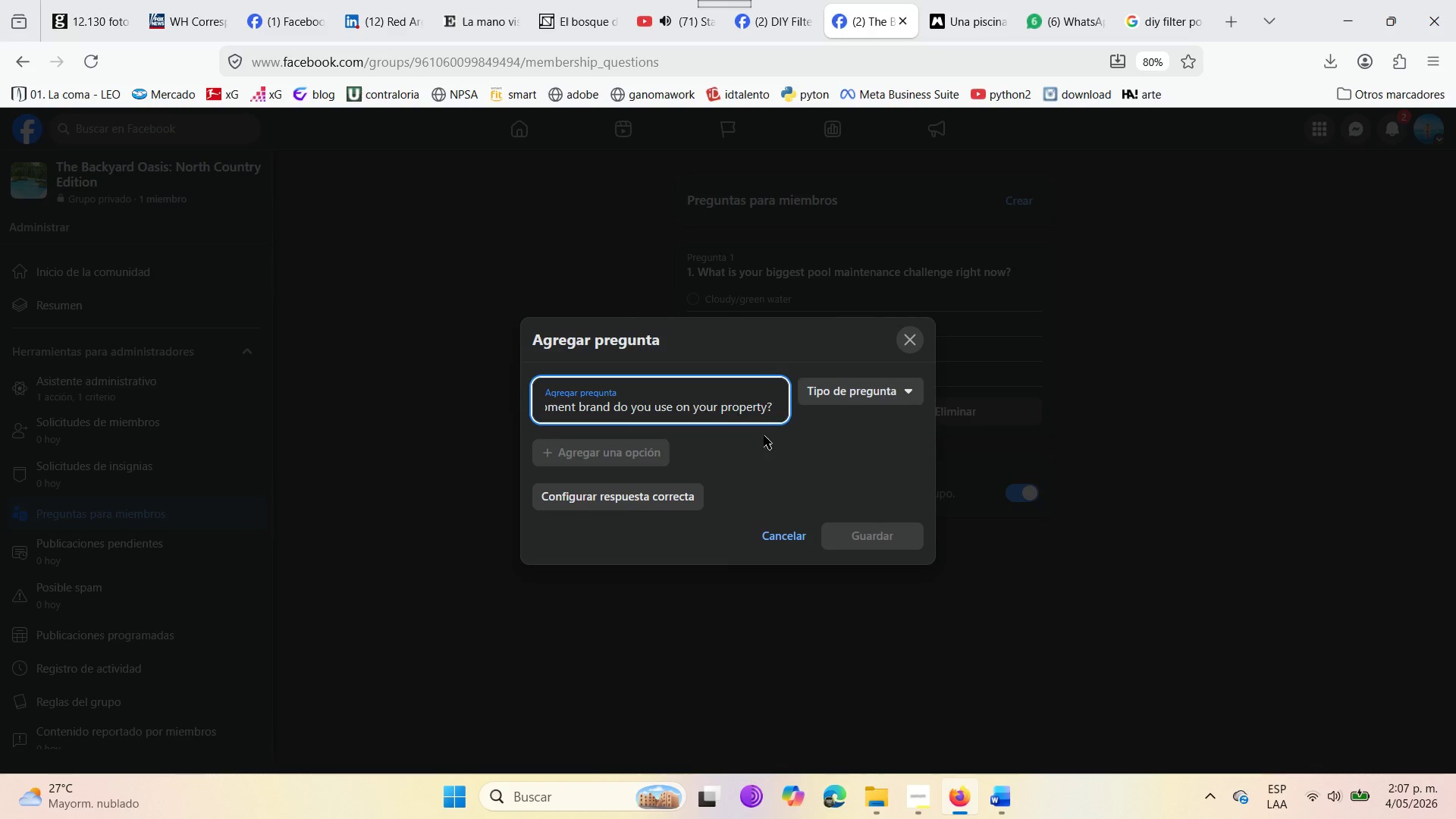 
left_click([839, 397])
 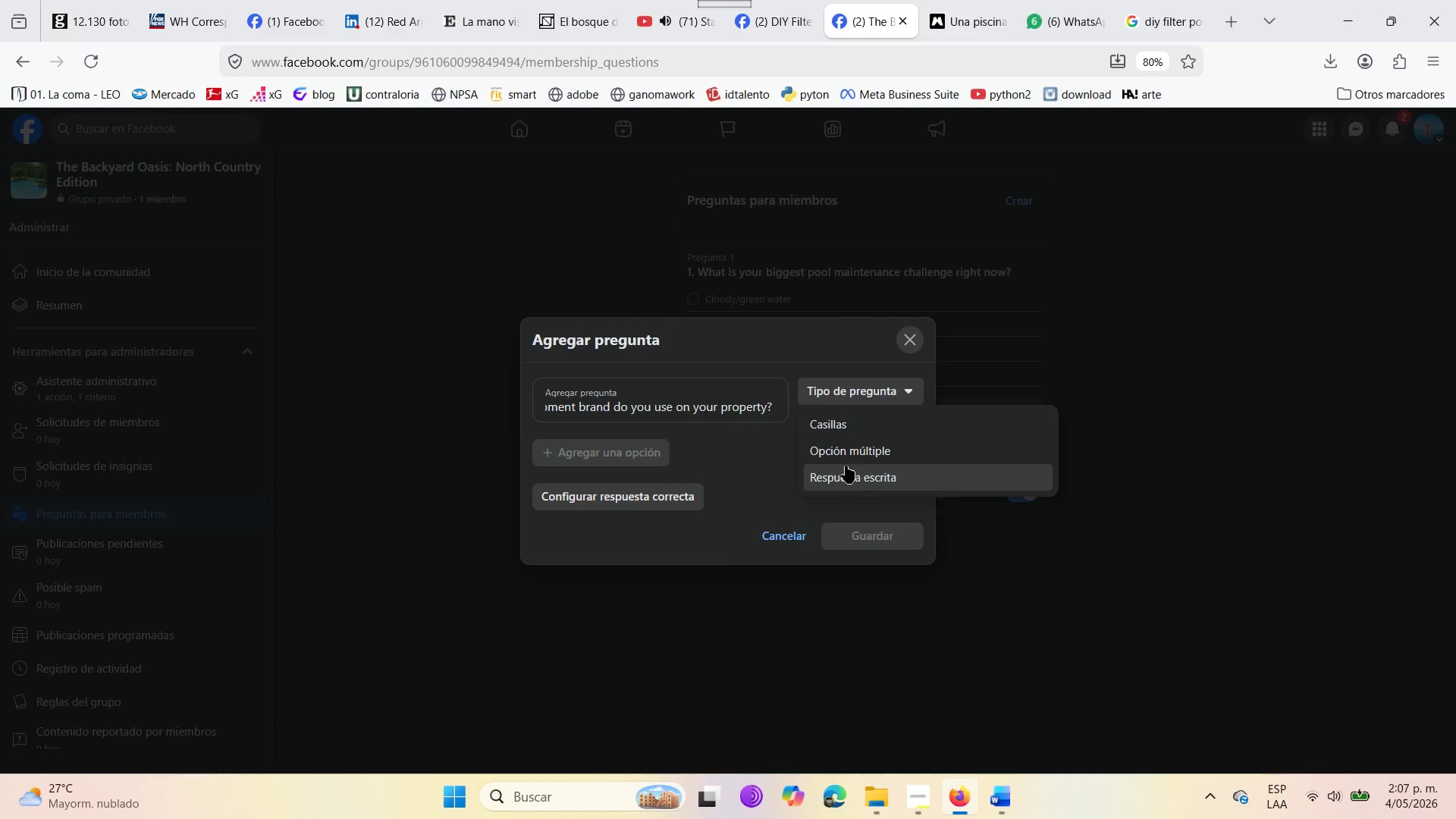 
left_click([839, 422])
 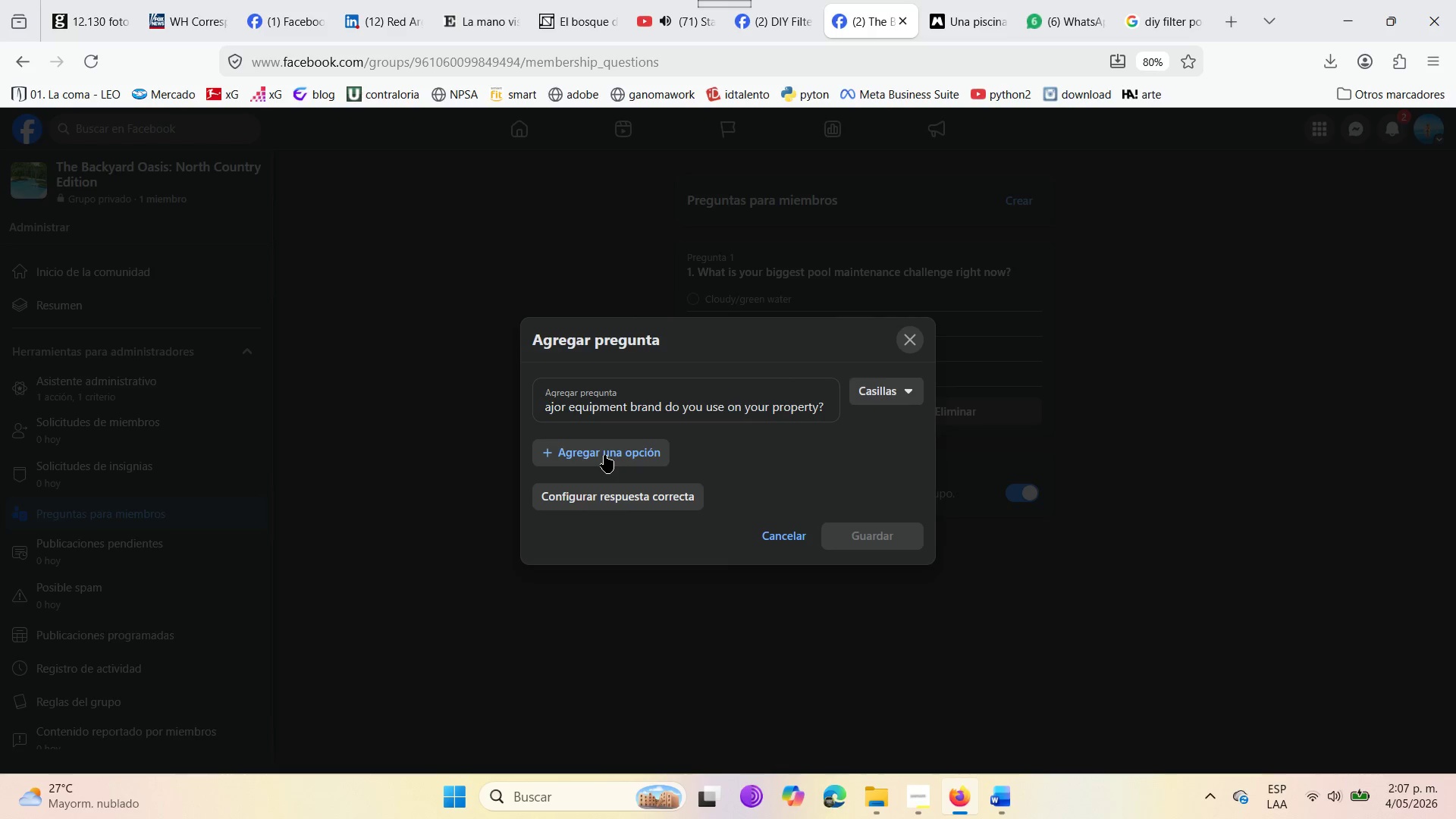 
left_click([610, 455])
 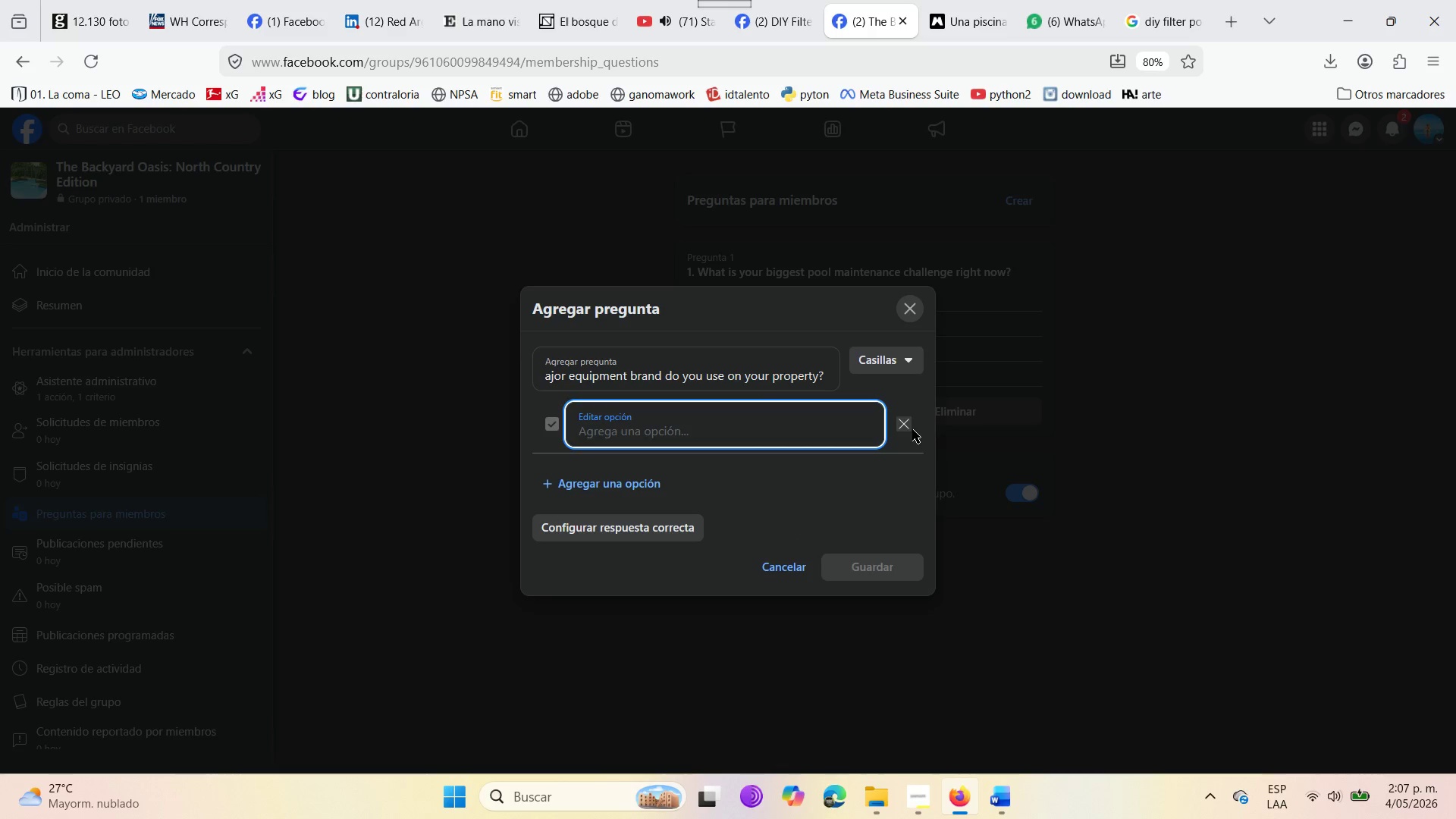 
left_click([908, 427])
 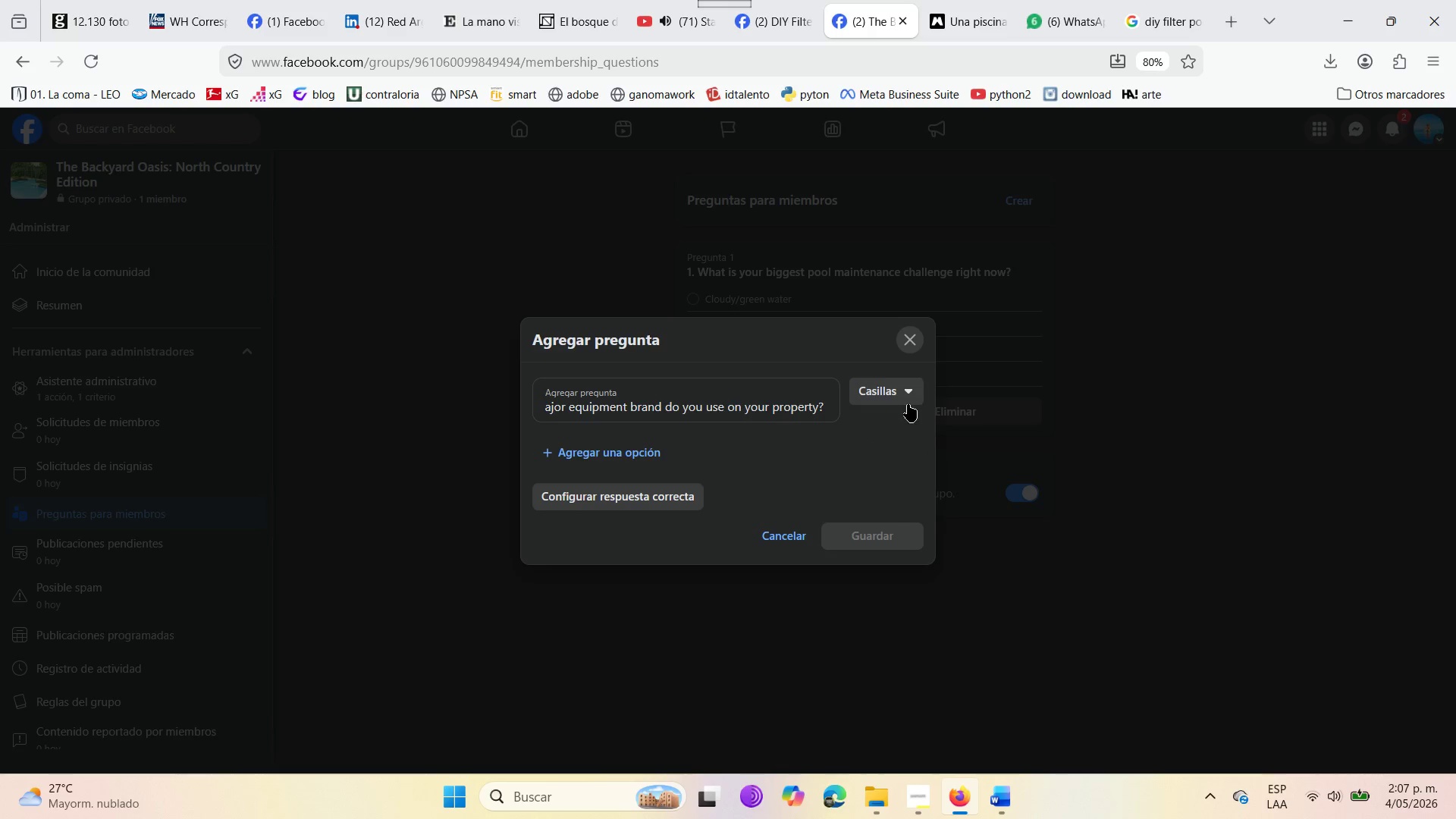 
left_click([902, 397])
 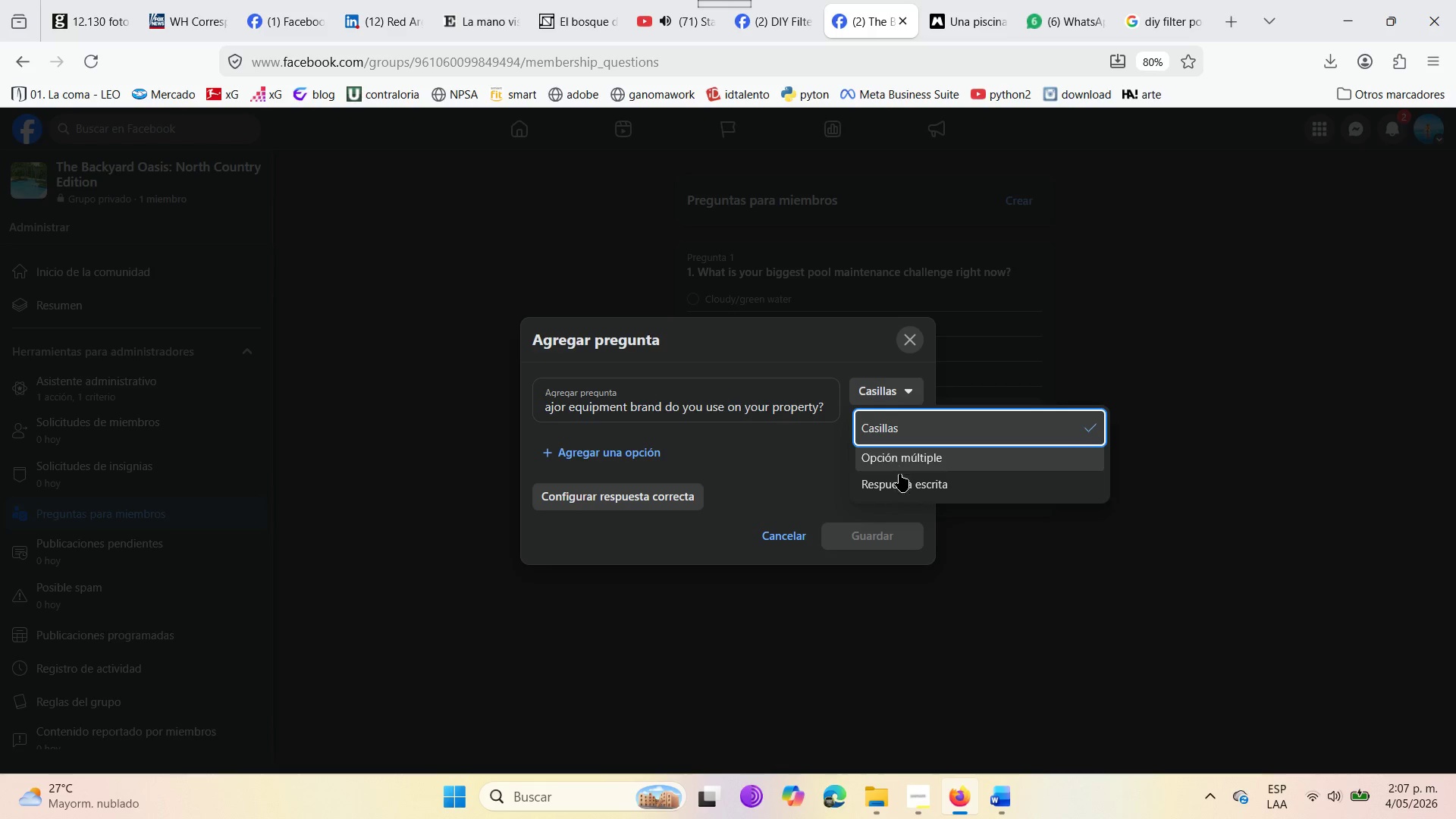 
left_click([899, 477])
 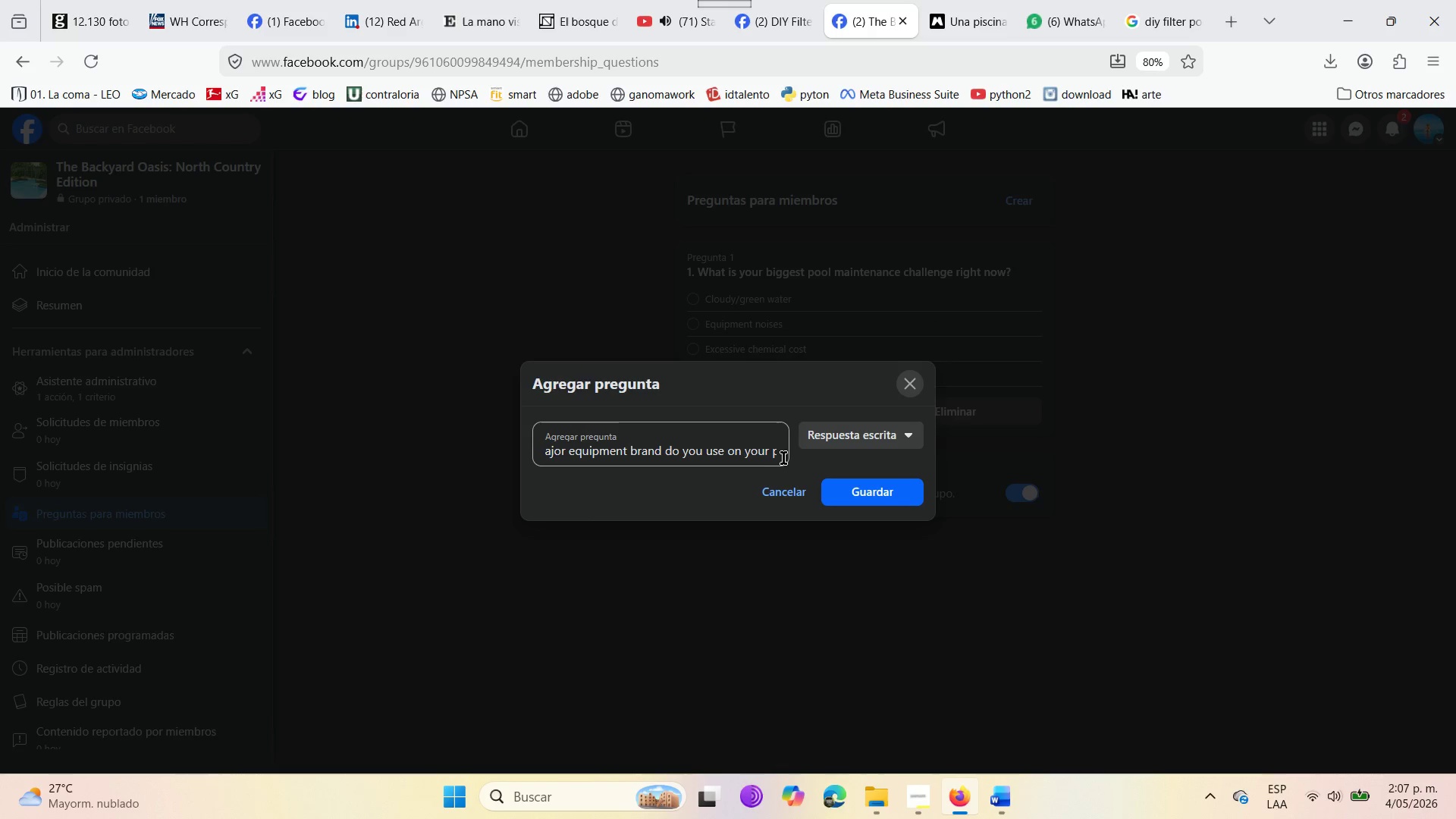 
left_click([767, 457])
 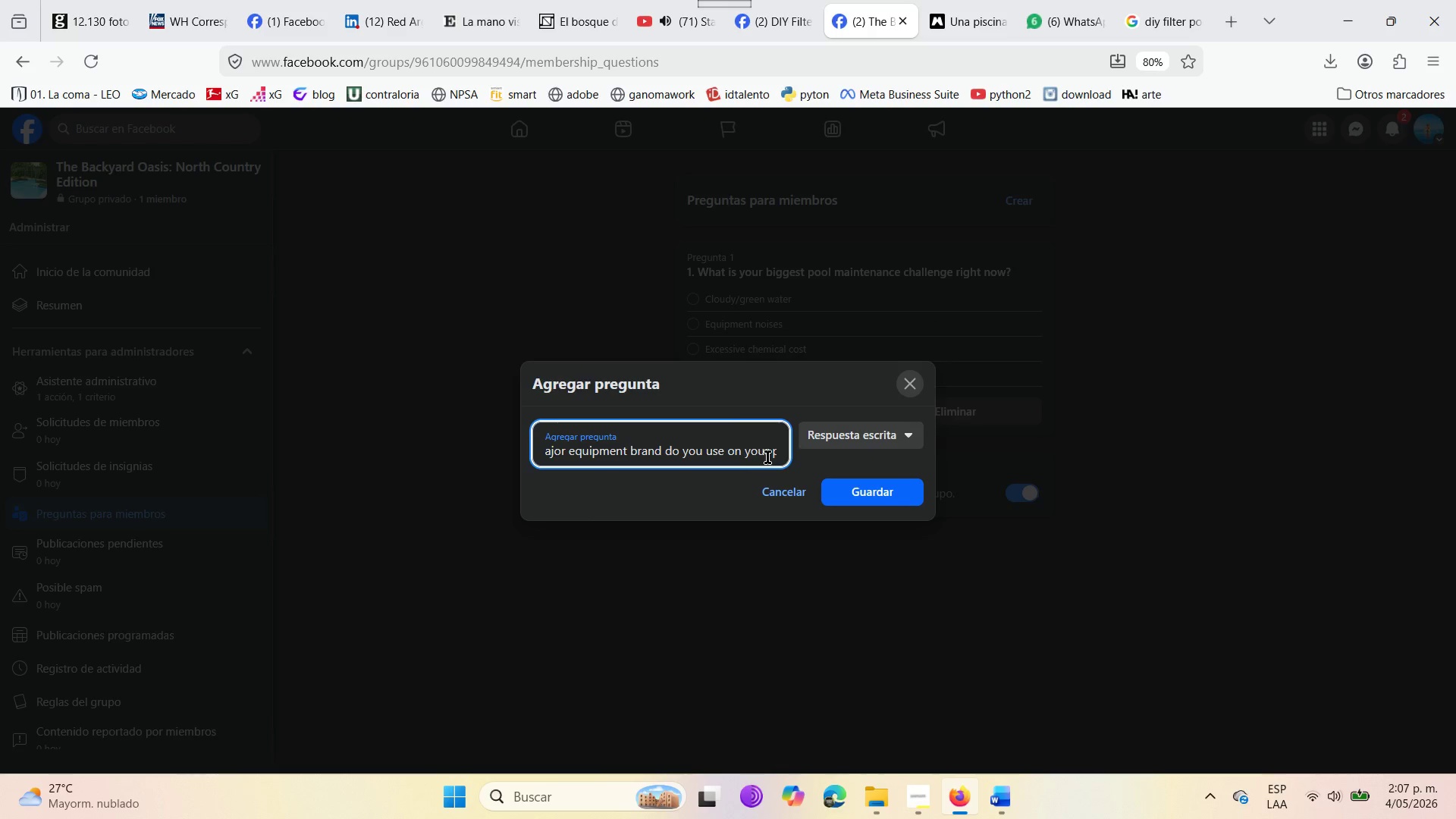 
hold_key(key=ArrowRight, duration=1.31)
 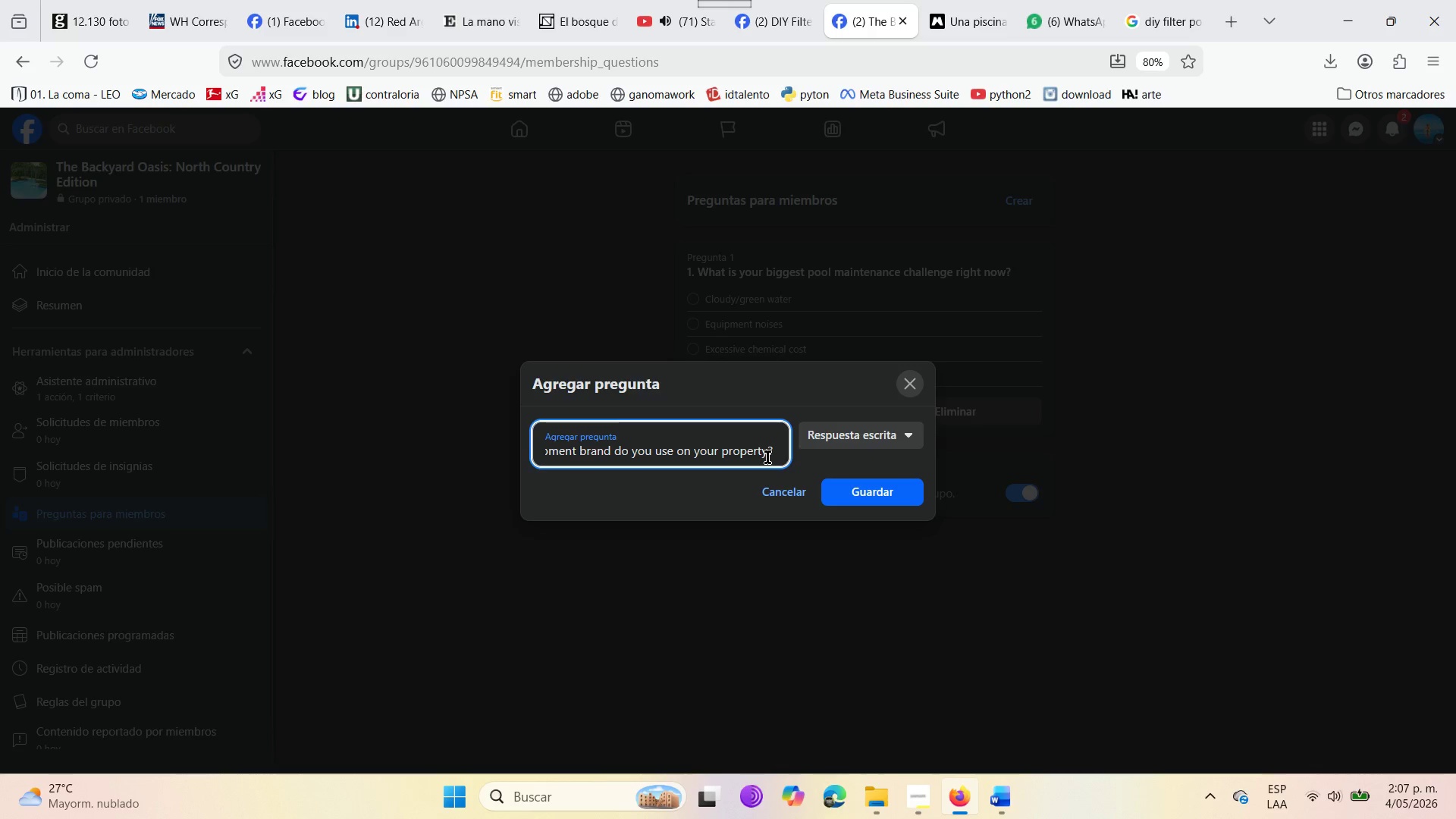 
type(*This helps us persol)
key(Backspace)
type(nalize )
 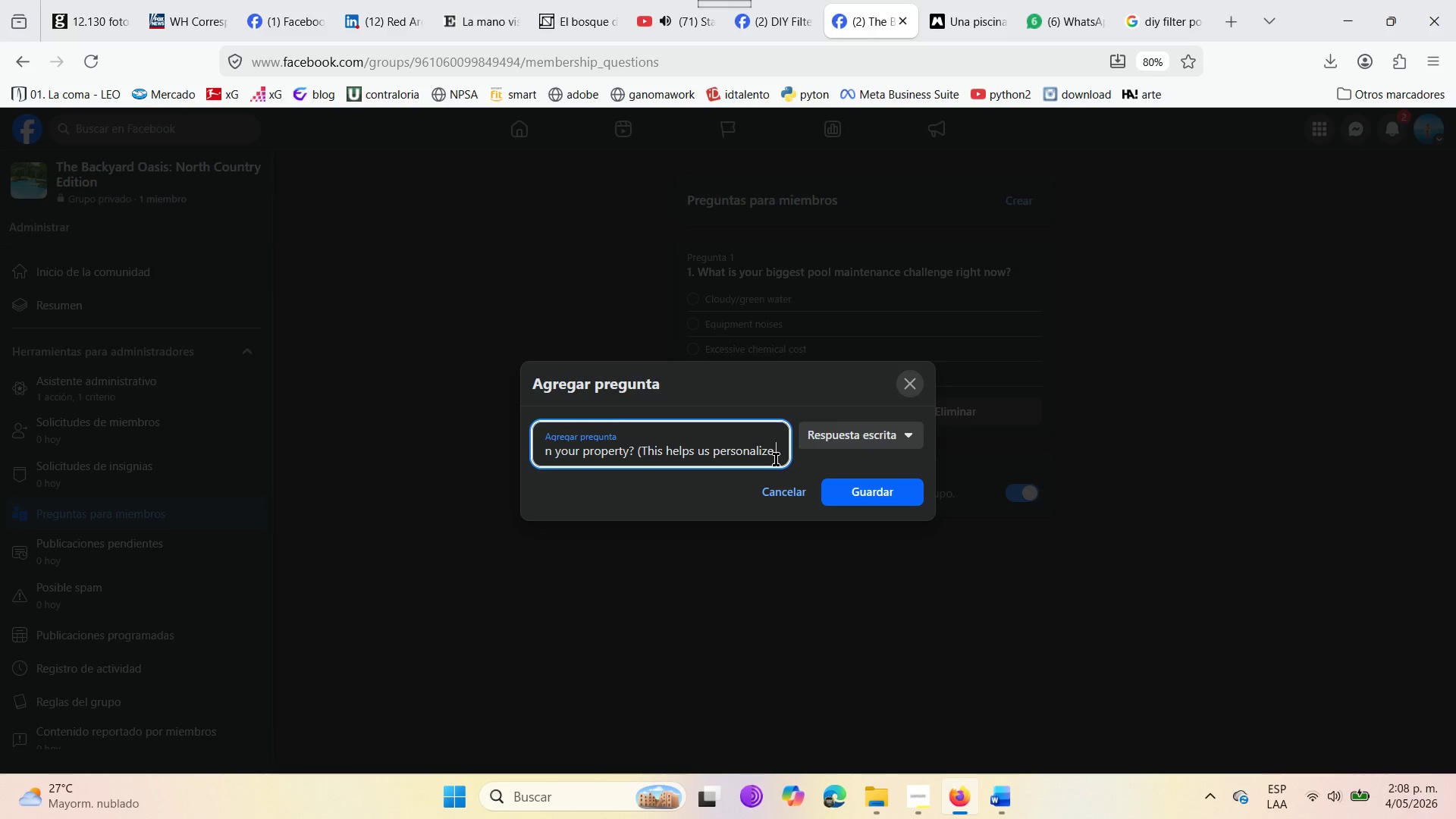 
wait(11.27)
 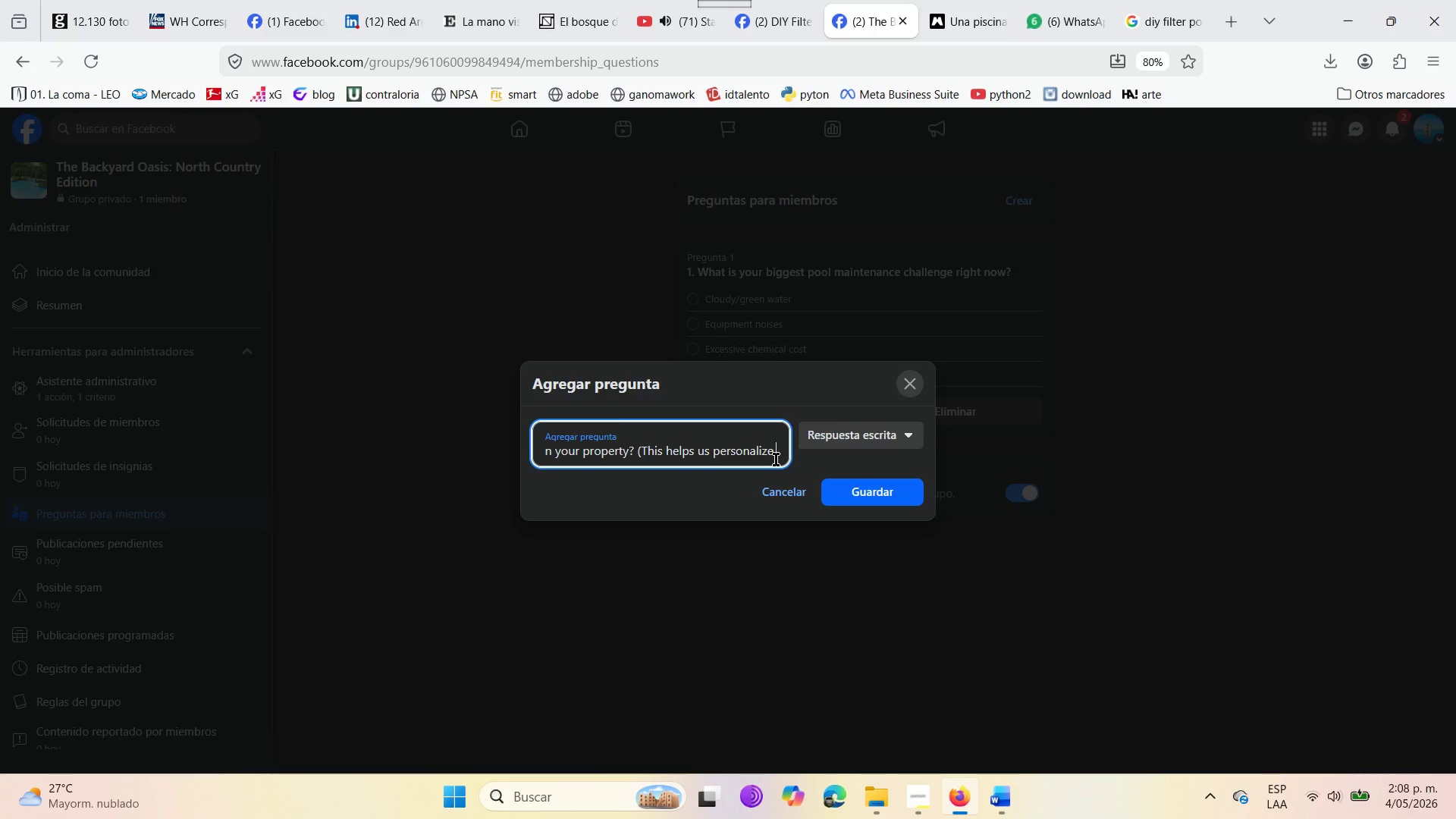 
type(support based on )
 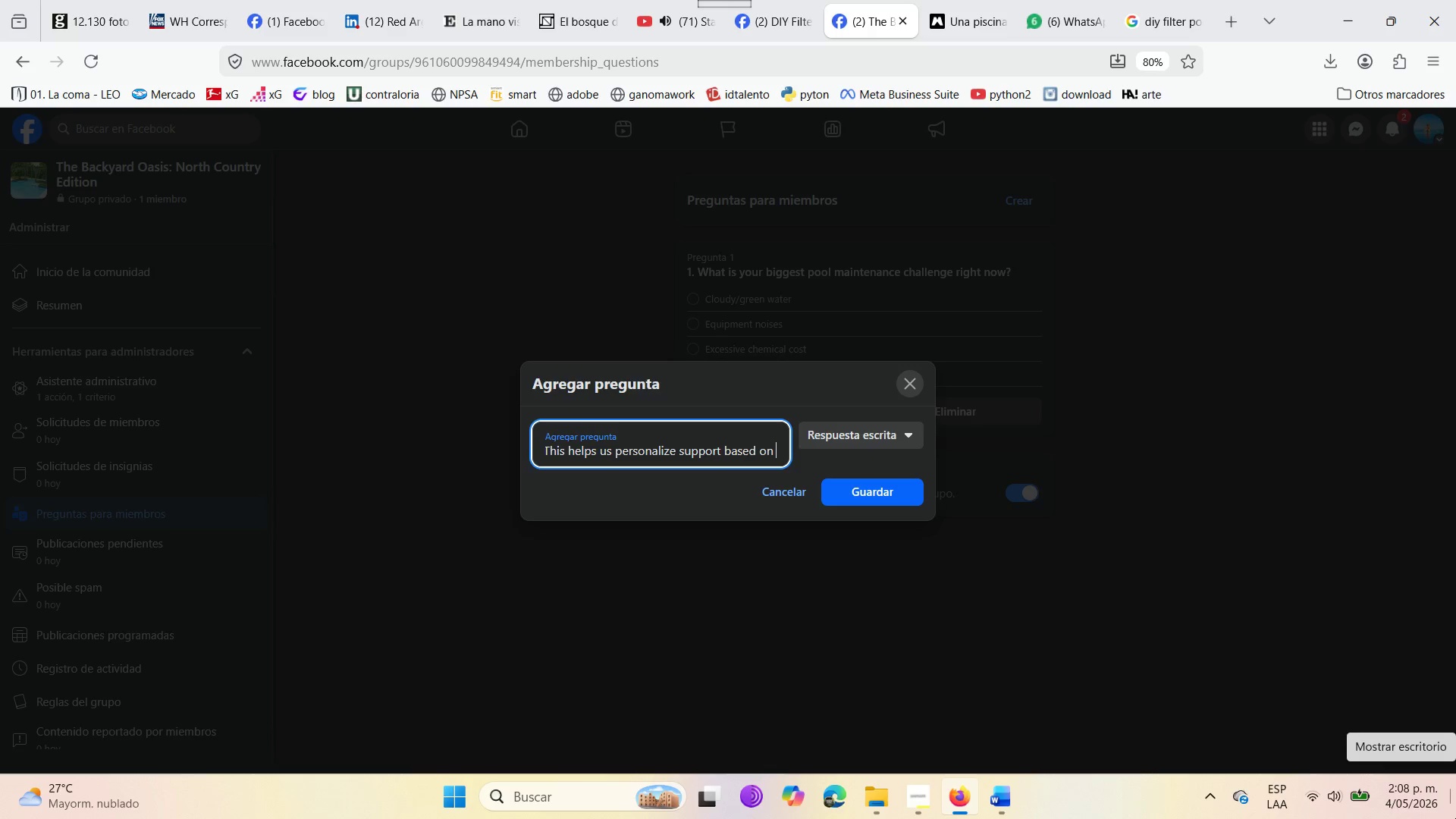 
wait(18.55)
 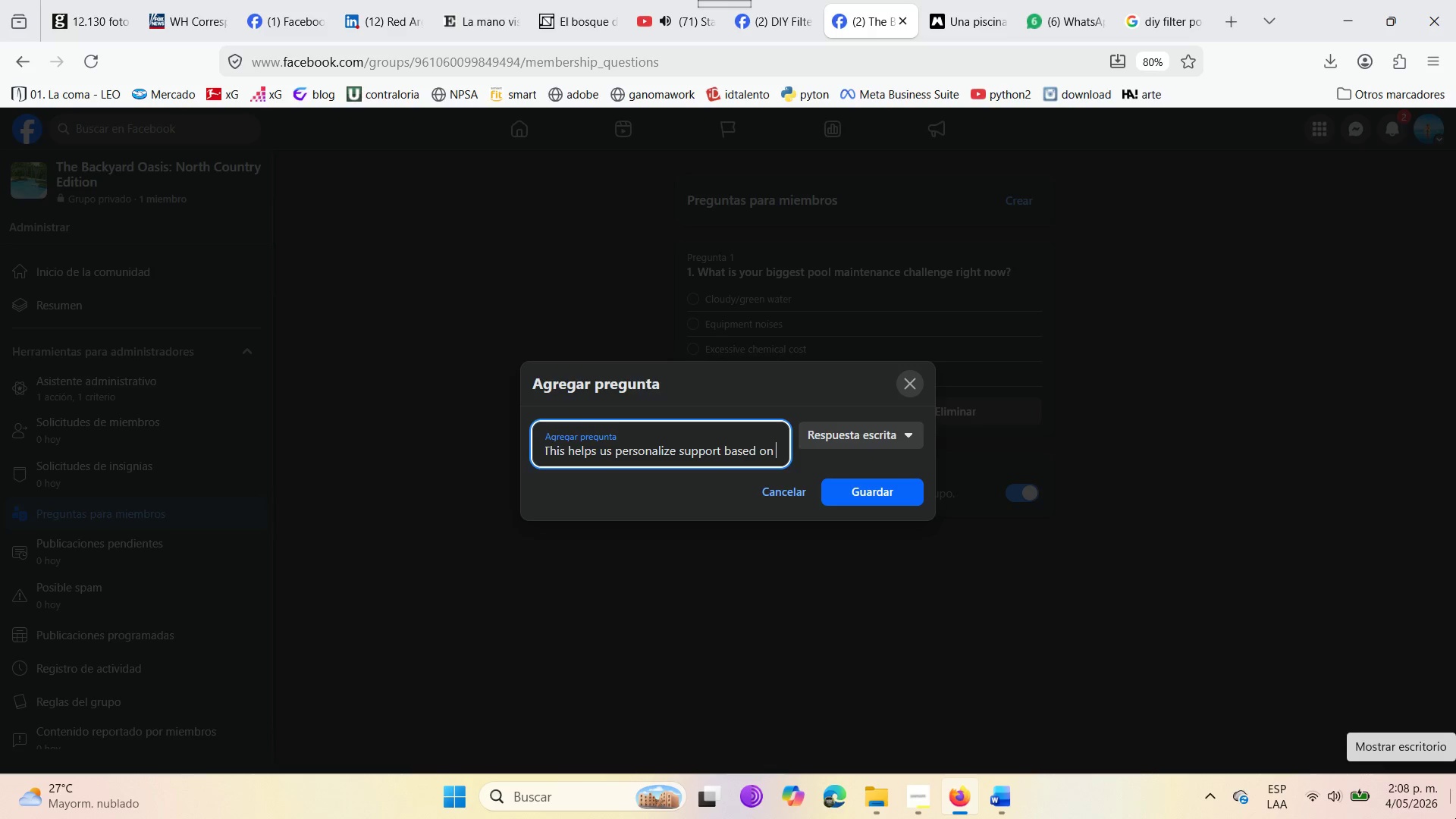 
type(whether you use Pentair )
key(Backspace)
type(, Jandy )
 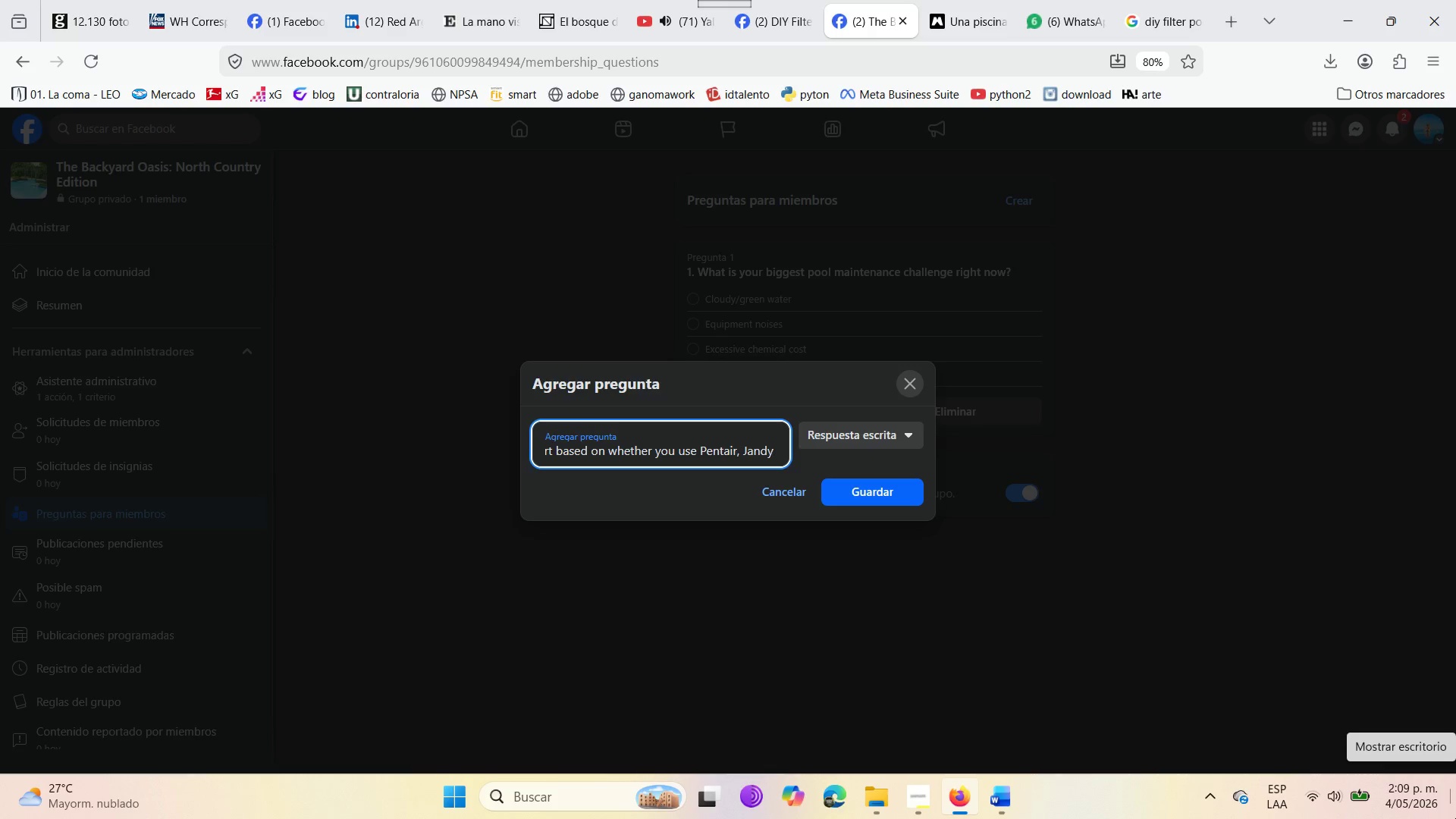 
type(or )
 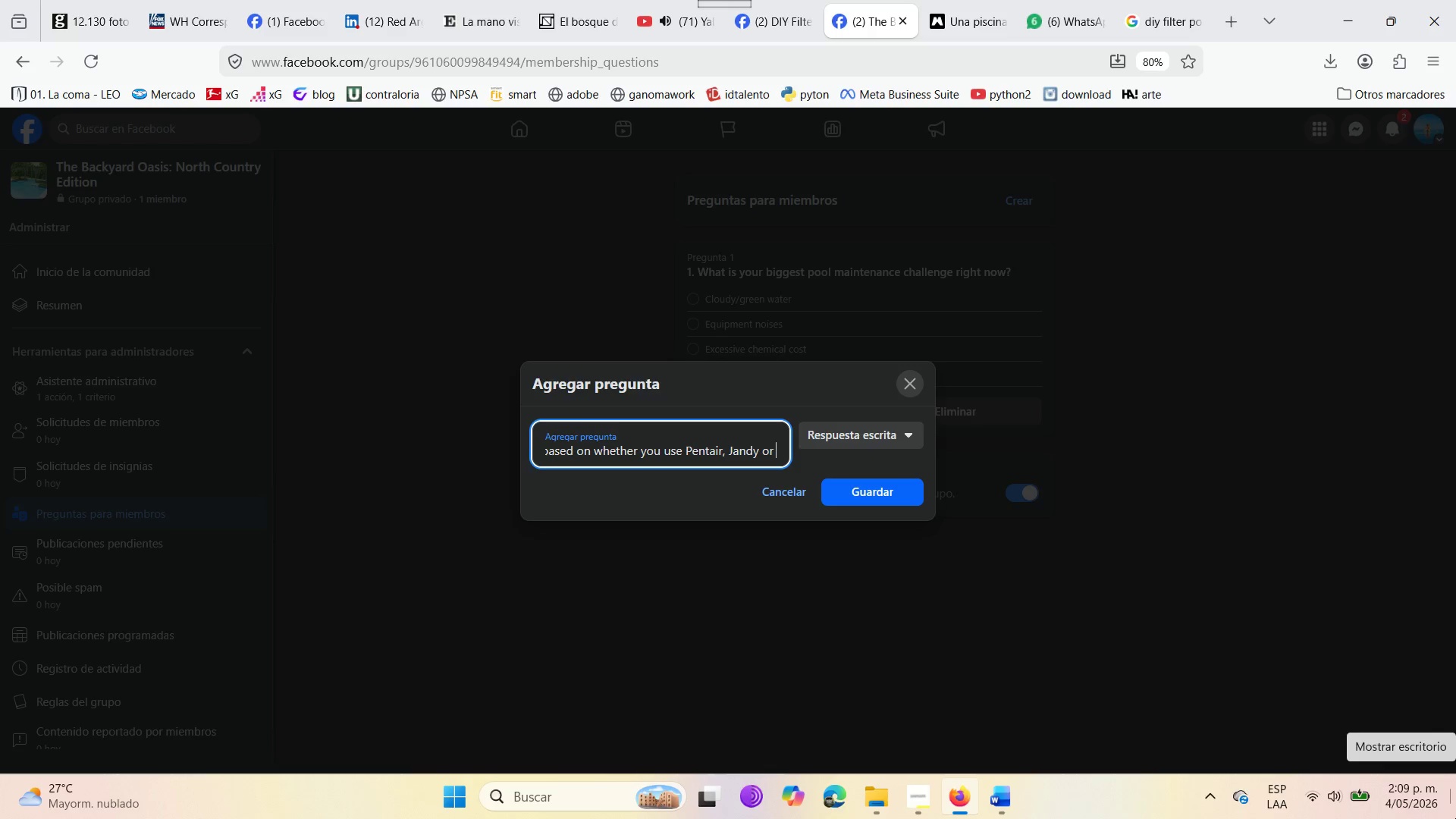 
type(Hayward )
key(Backspace)
type(, Which are key brands in our database )
key(Backspace)
type((. )
 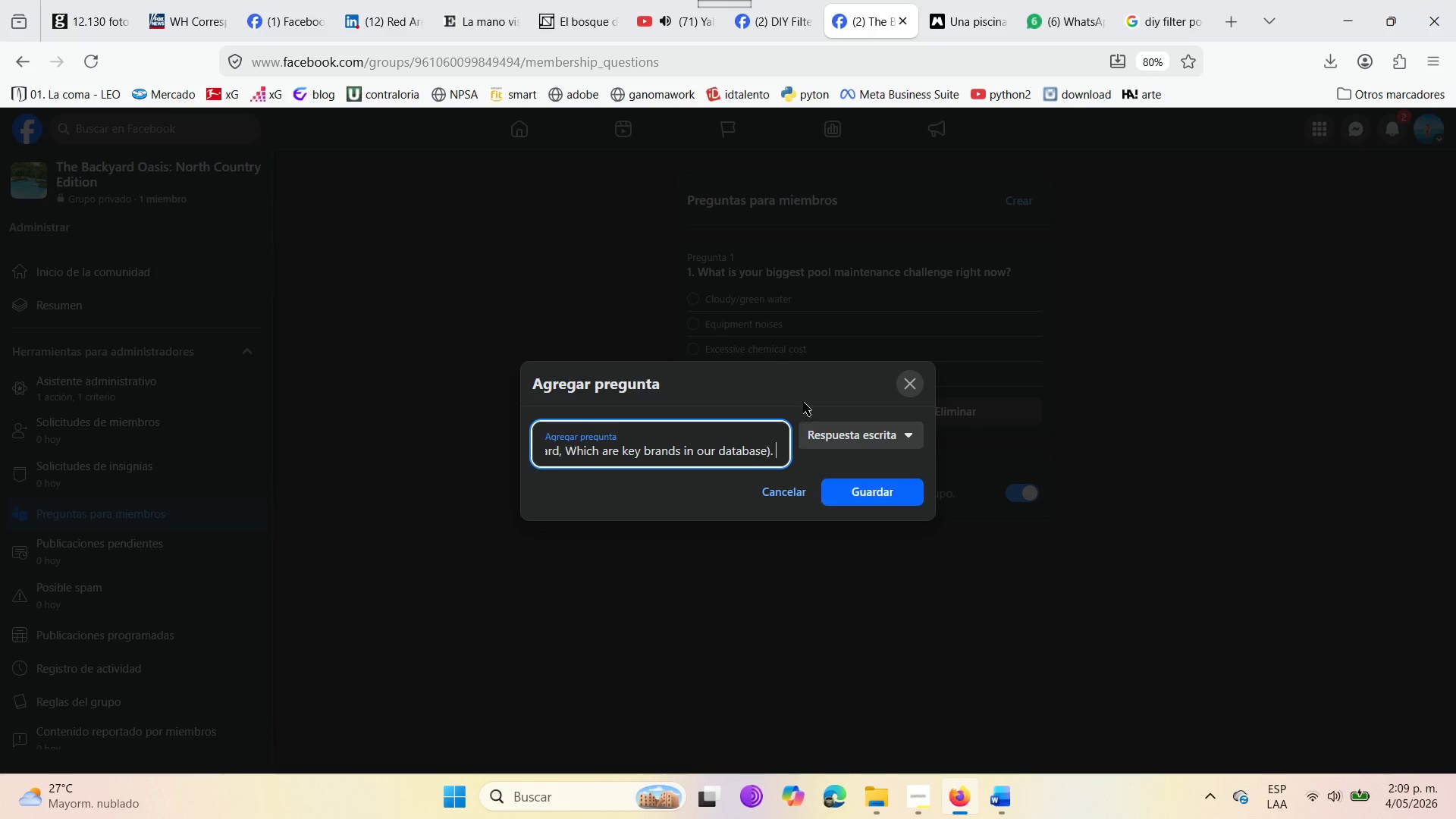 
left_click([898, 492])
 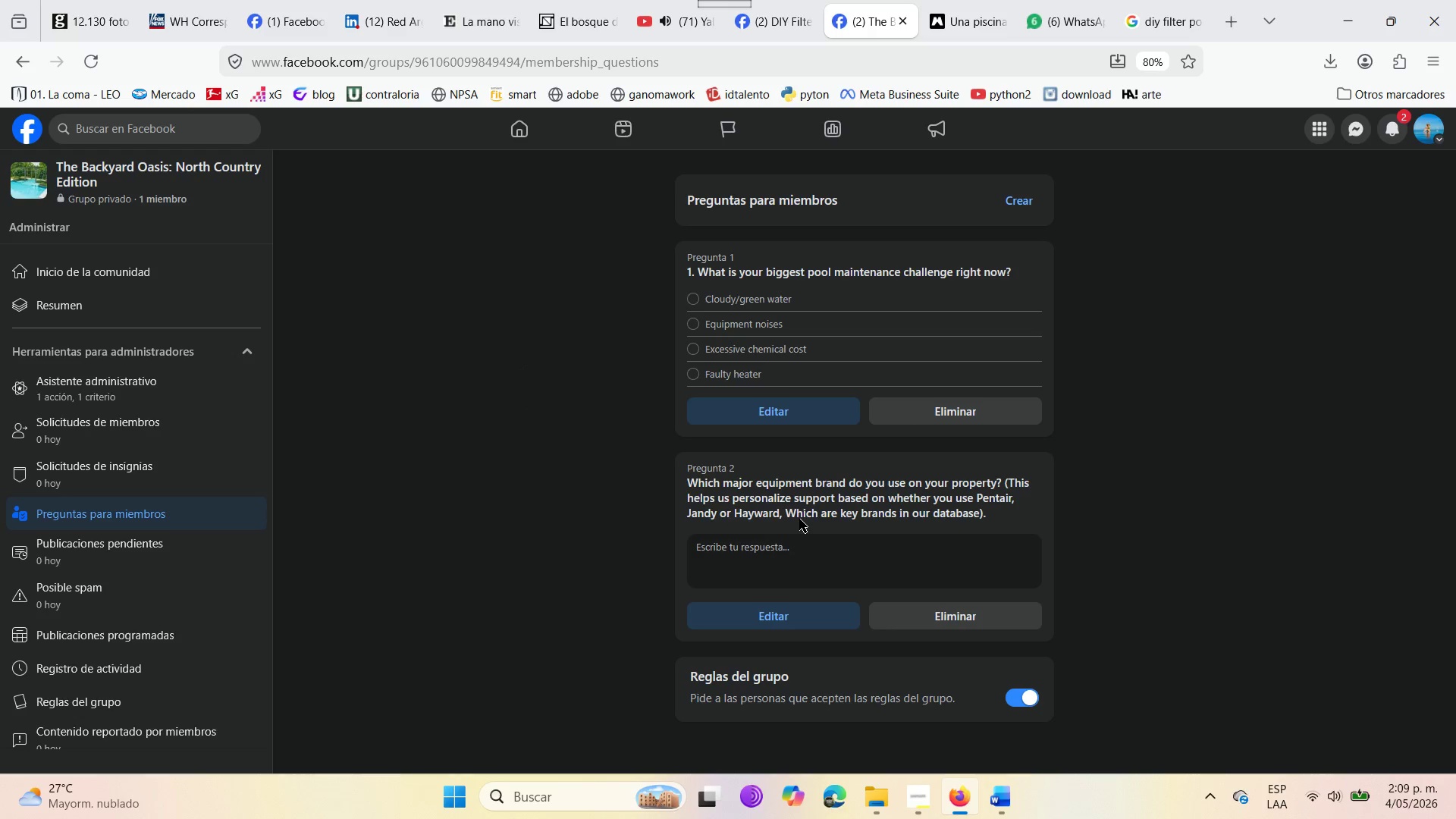 
wait(8.91)
 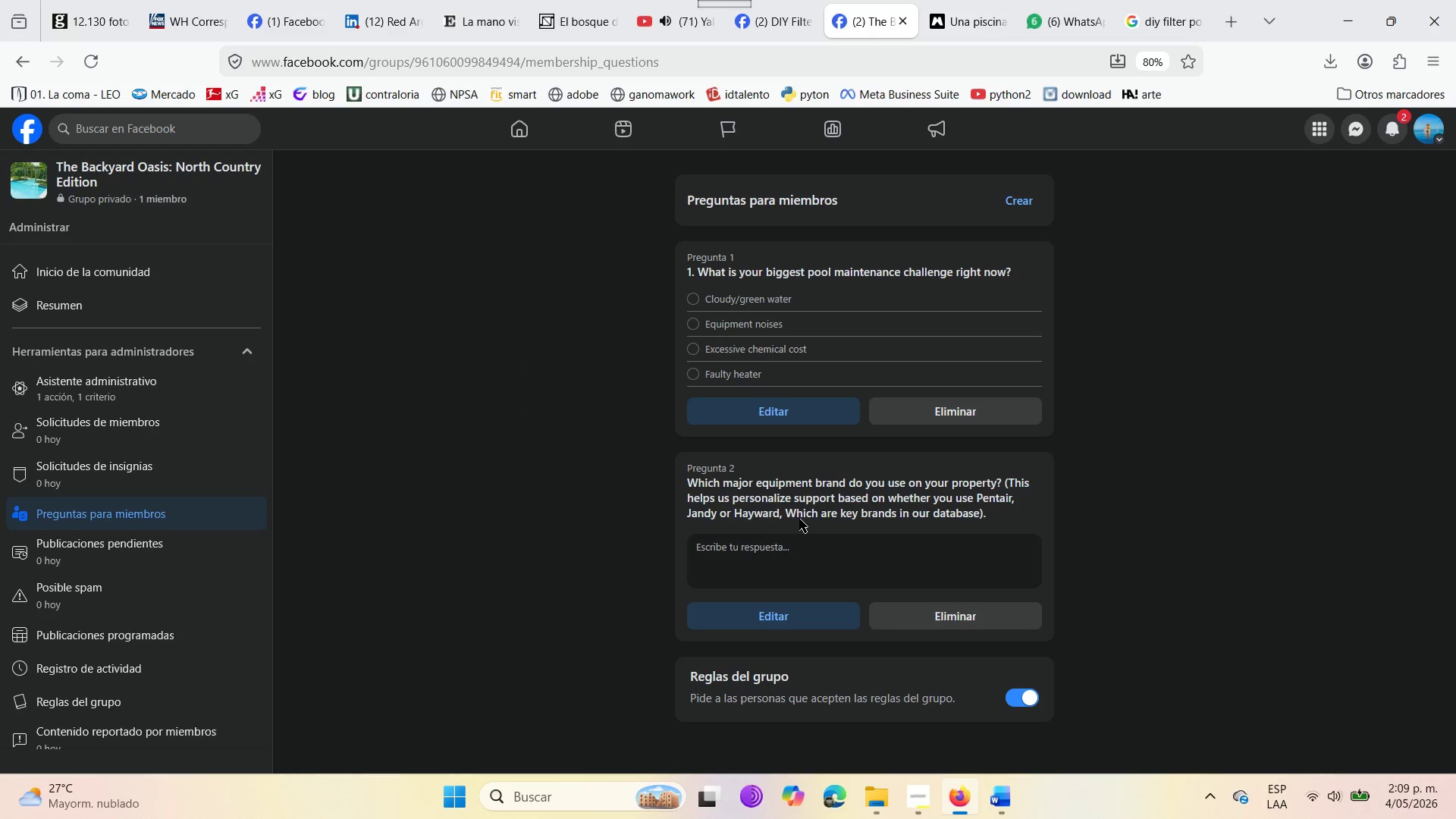 
left_click([689, 476])
 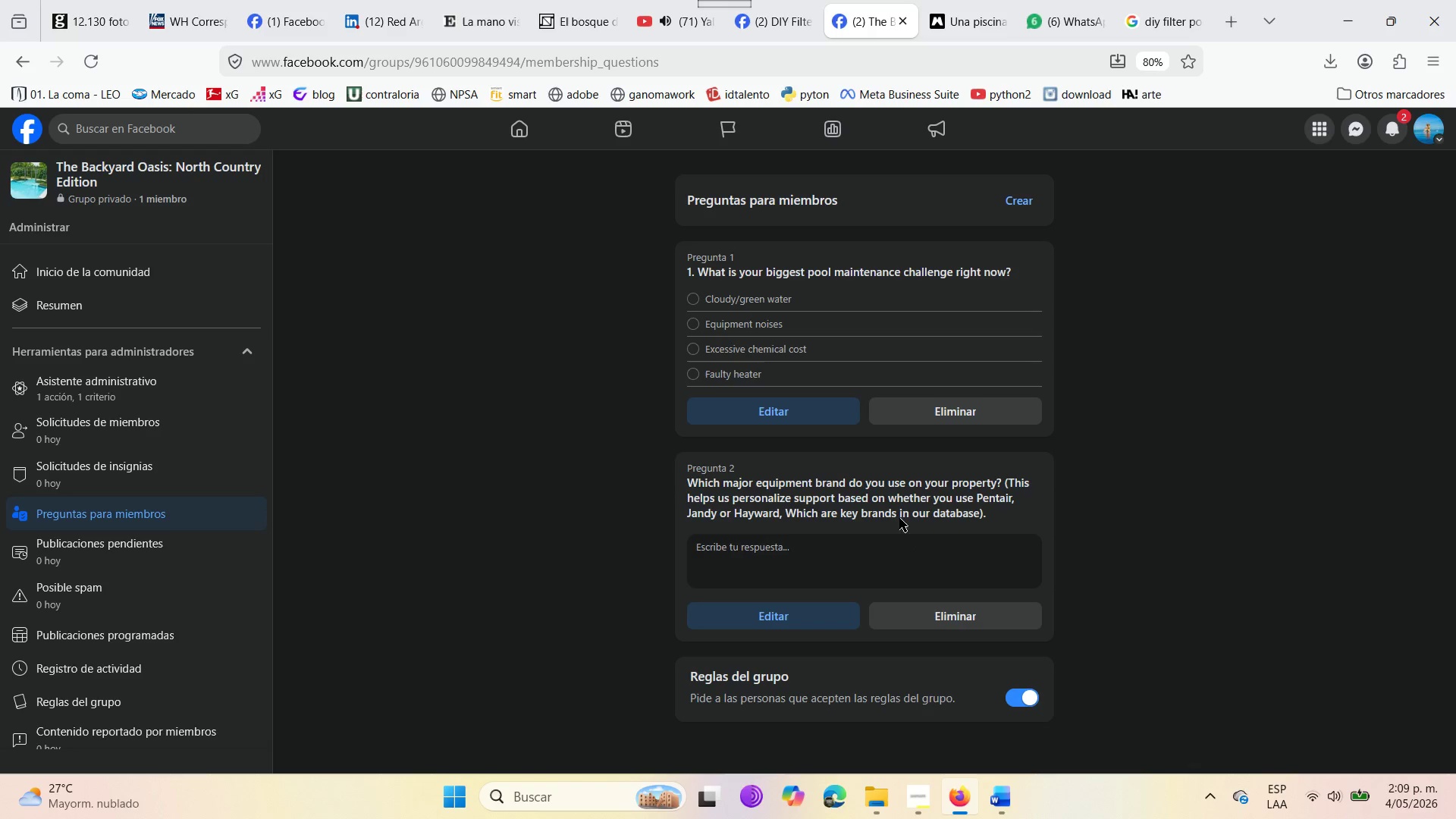 
wait(11.75)
 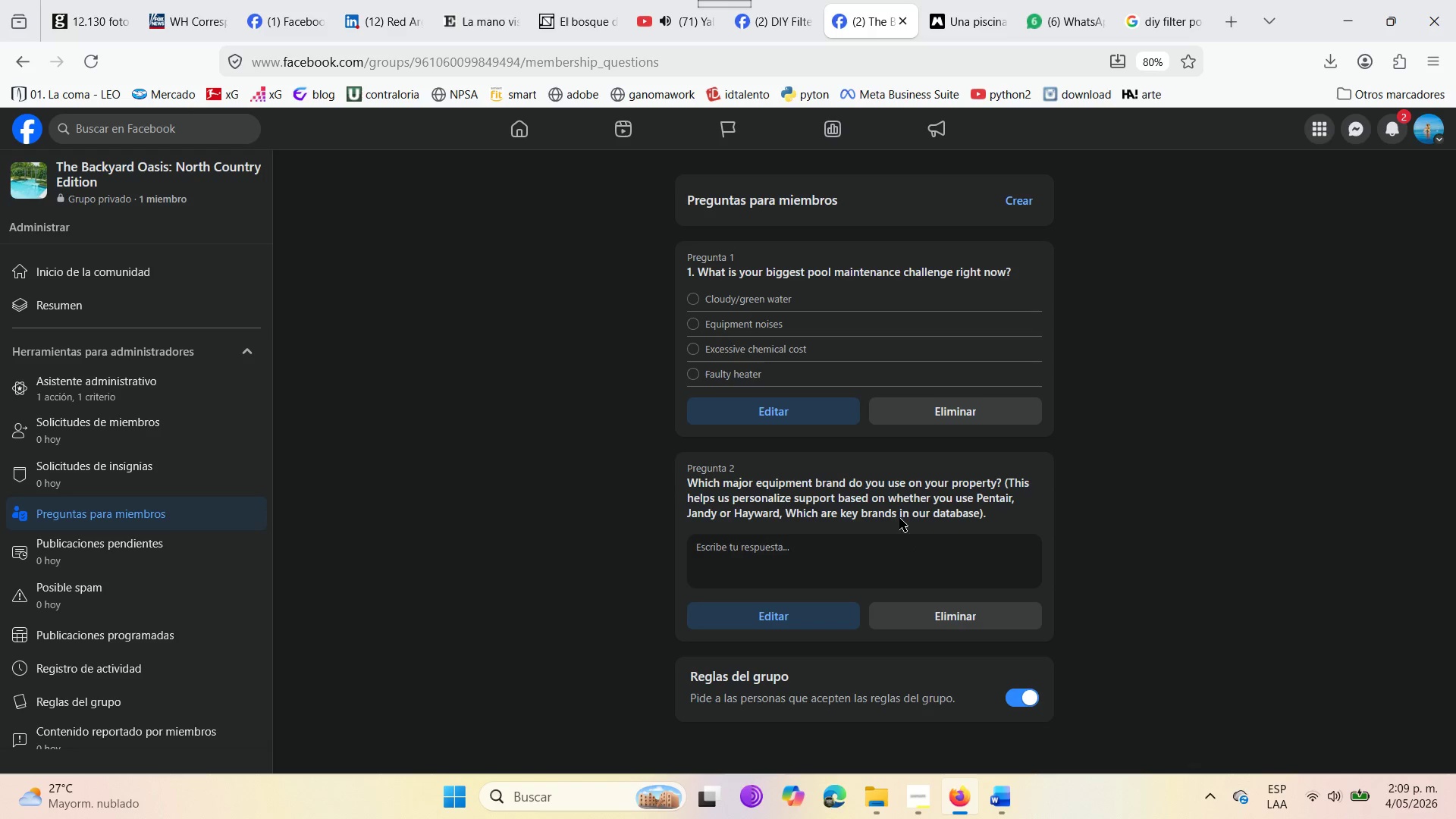 
left_click([790, 610])
 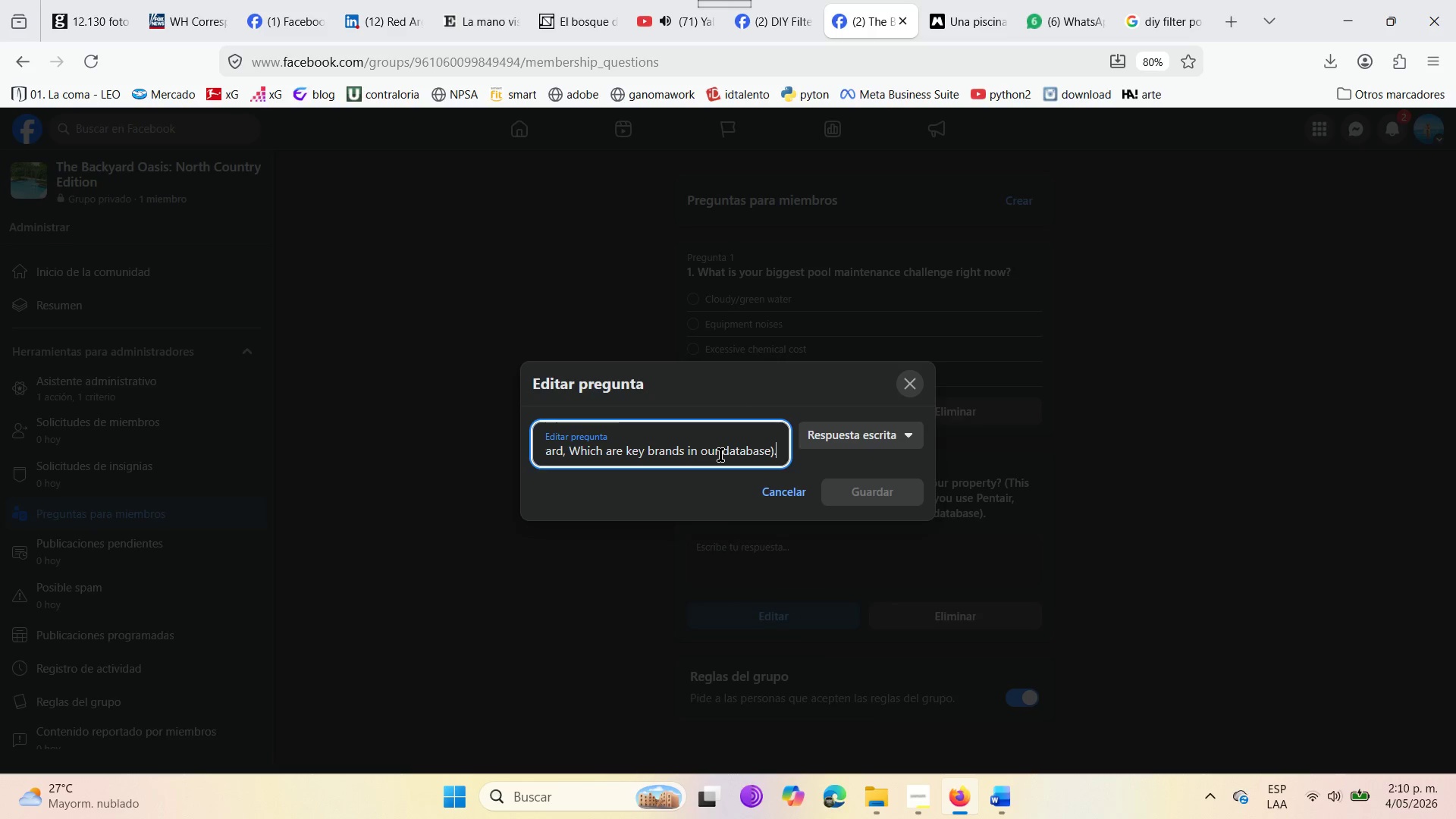 
hold_key(key=ArrowLeft, duration=1.47)
 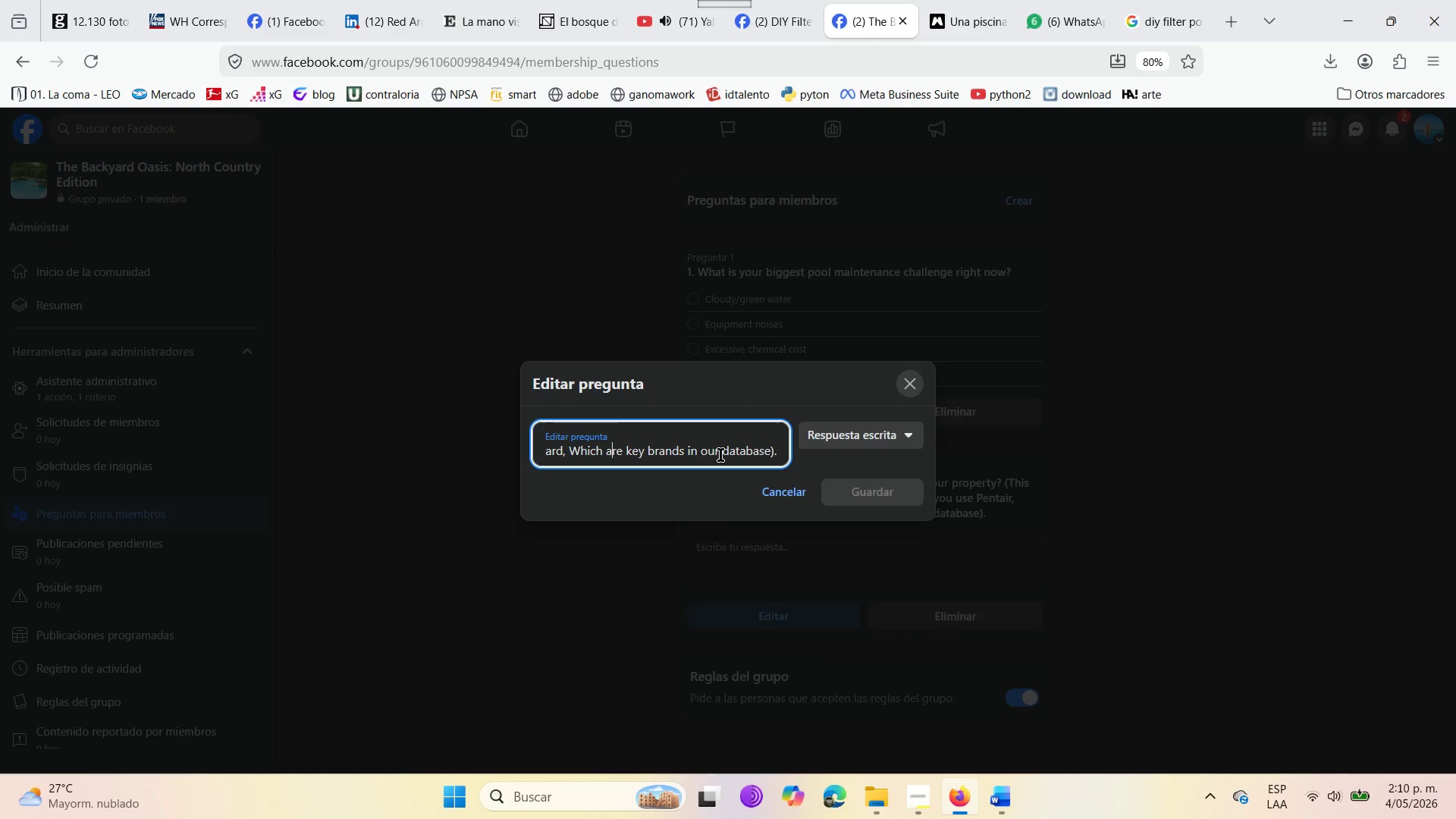 
key(ArrowLeft)
 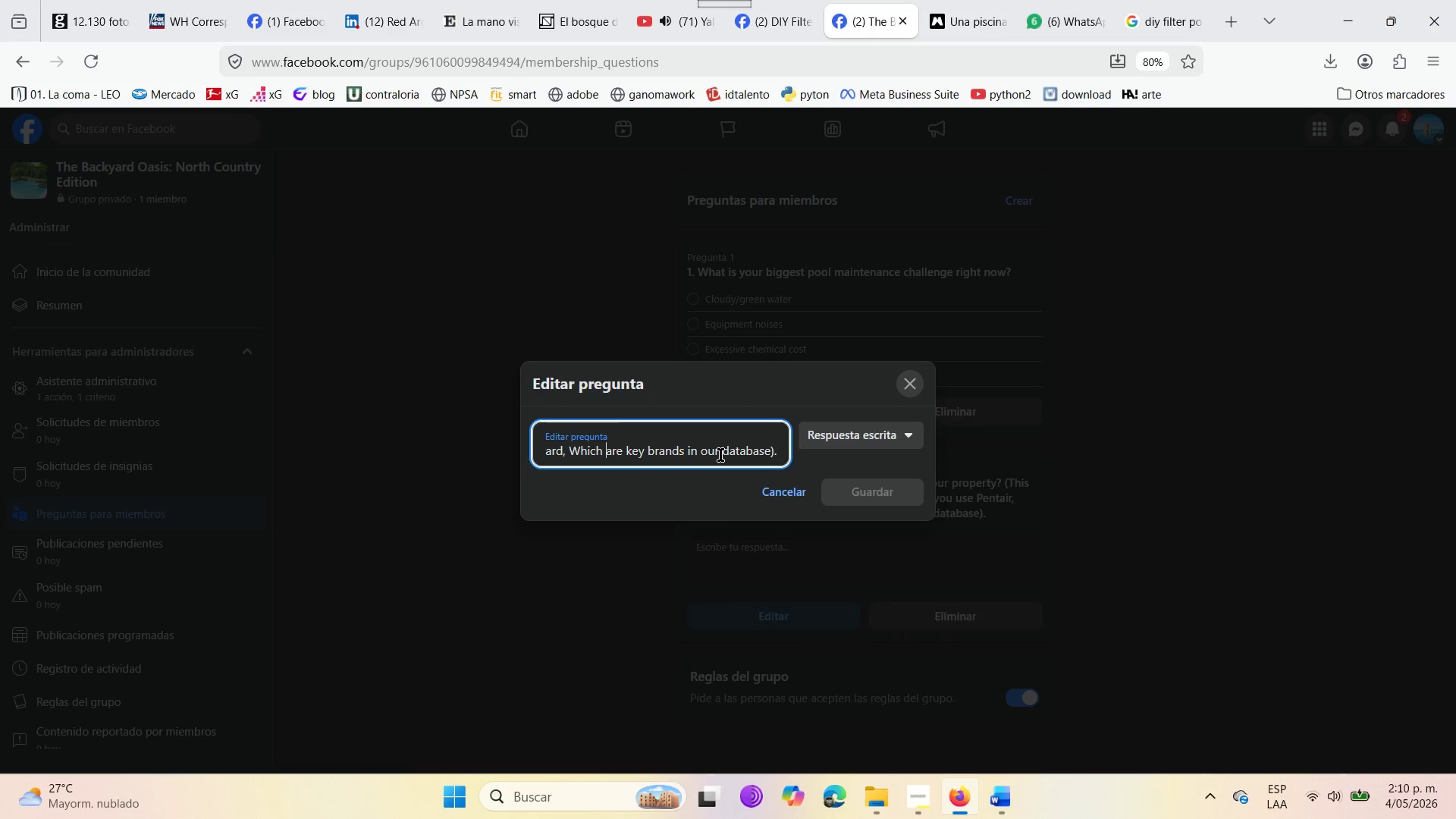 
key(ArrowLeft)
 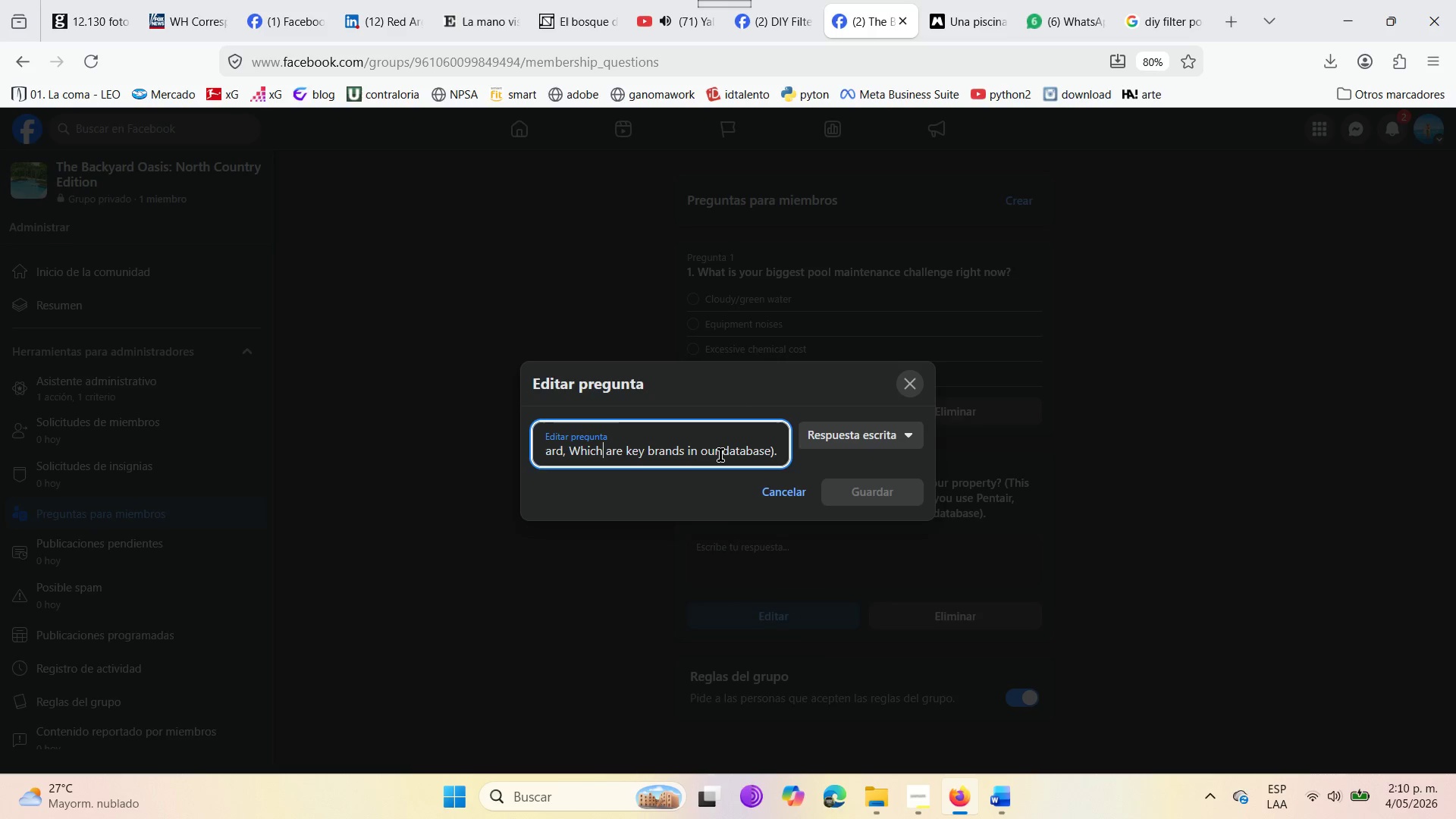 
key(ArrowLeft)
 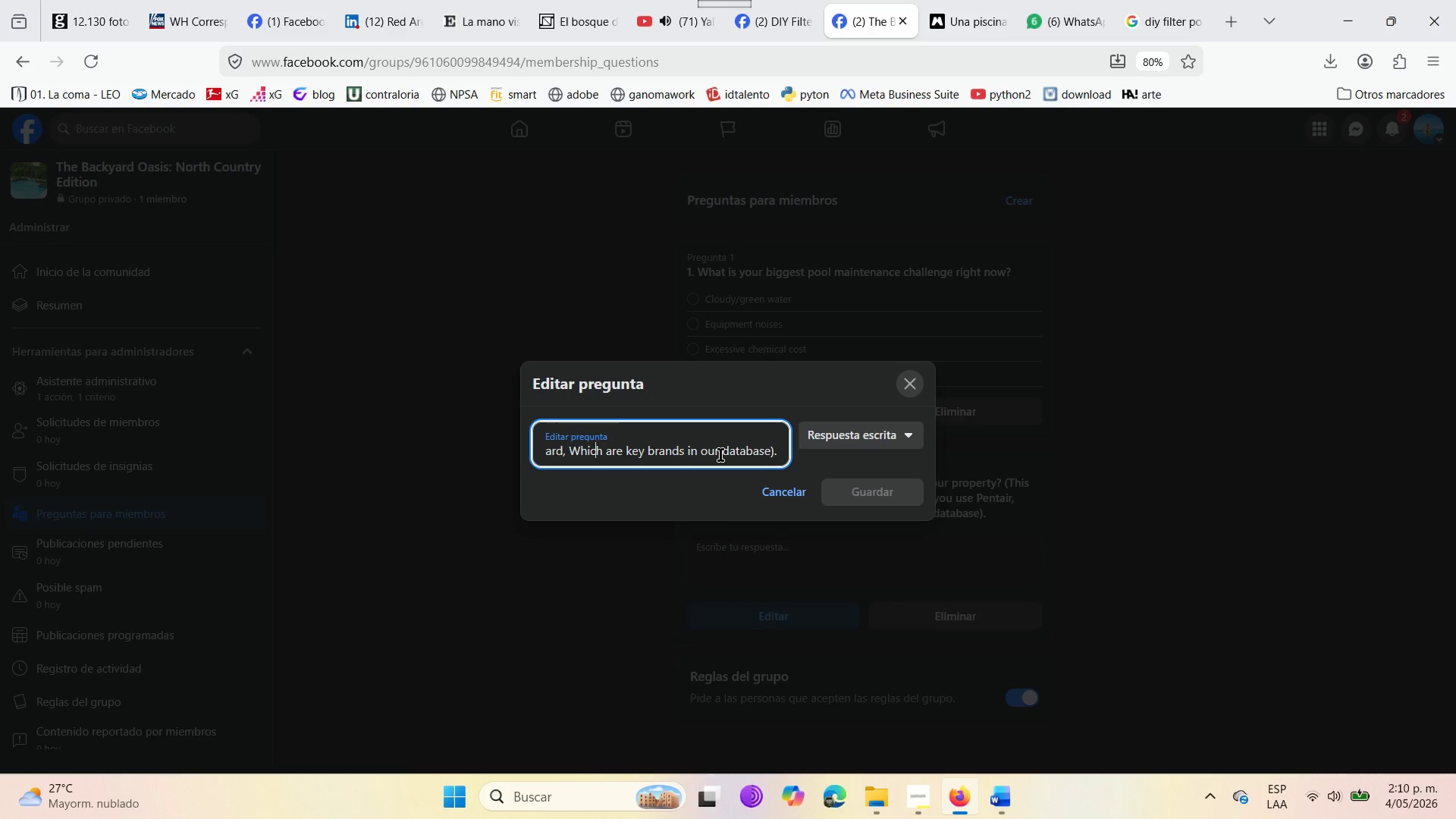 
key(ArrowLeft)
 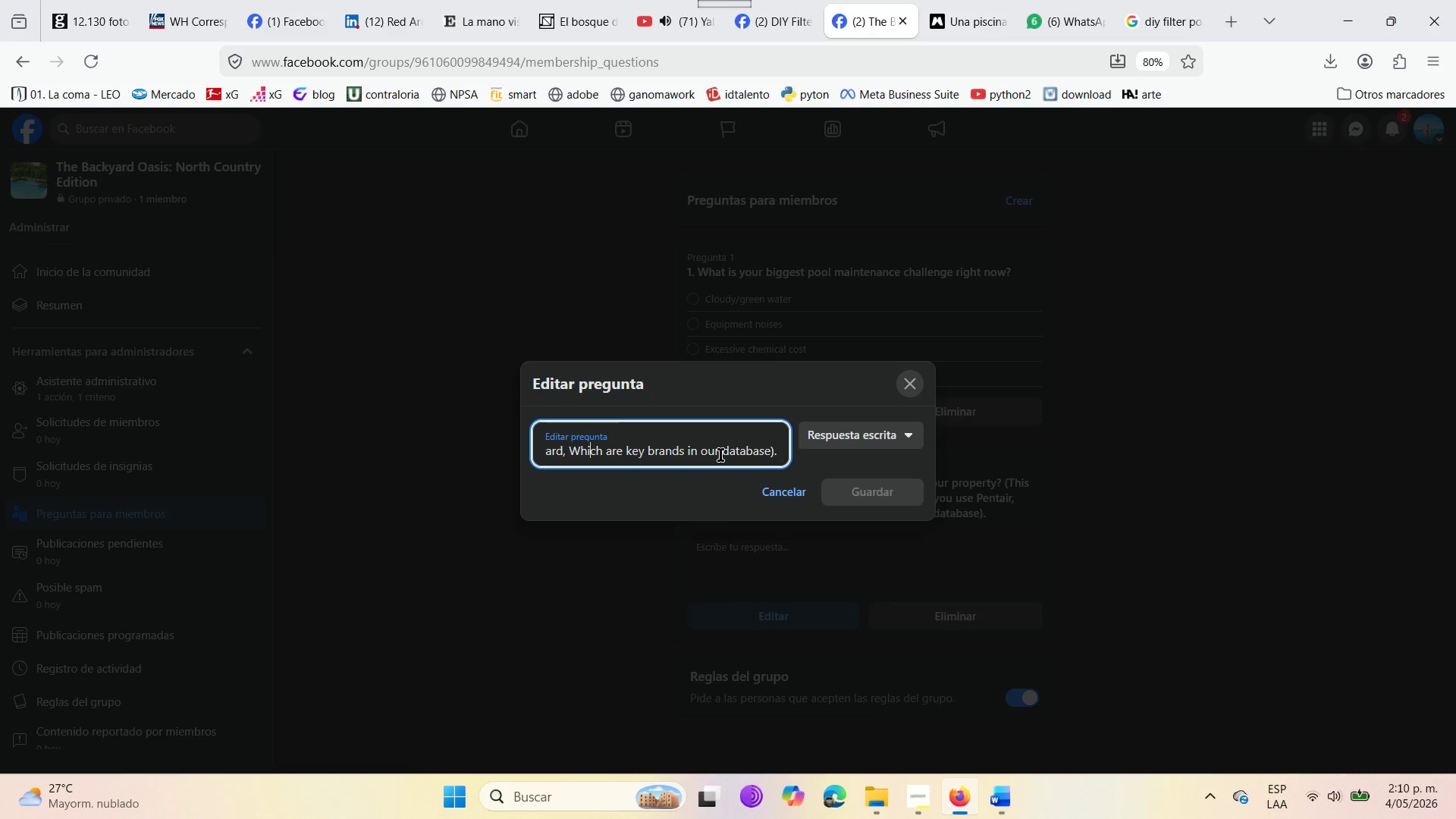 
key(ArrowLeft)
 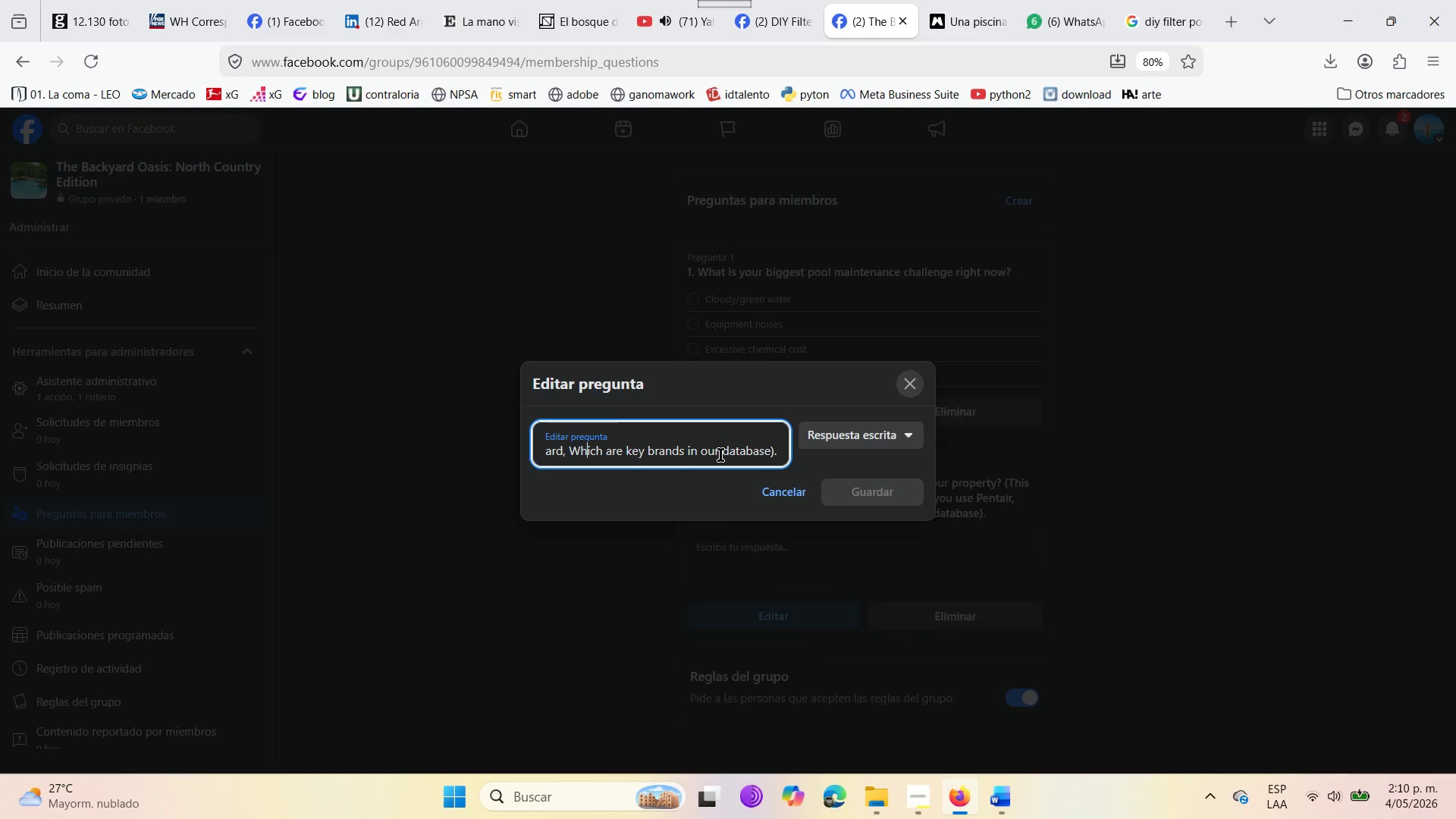 
key(ArrowLeft)
 